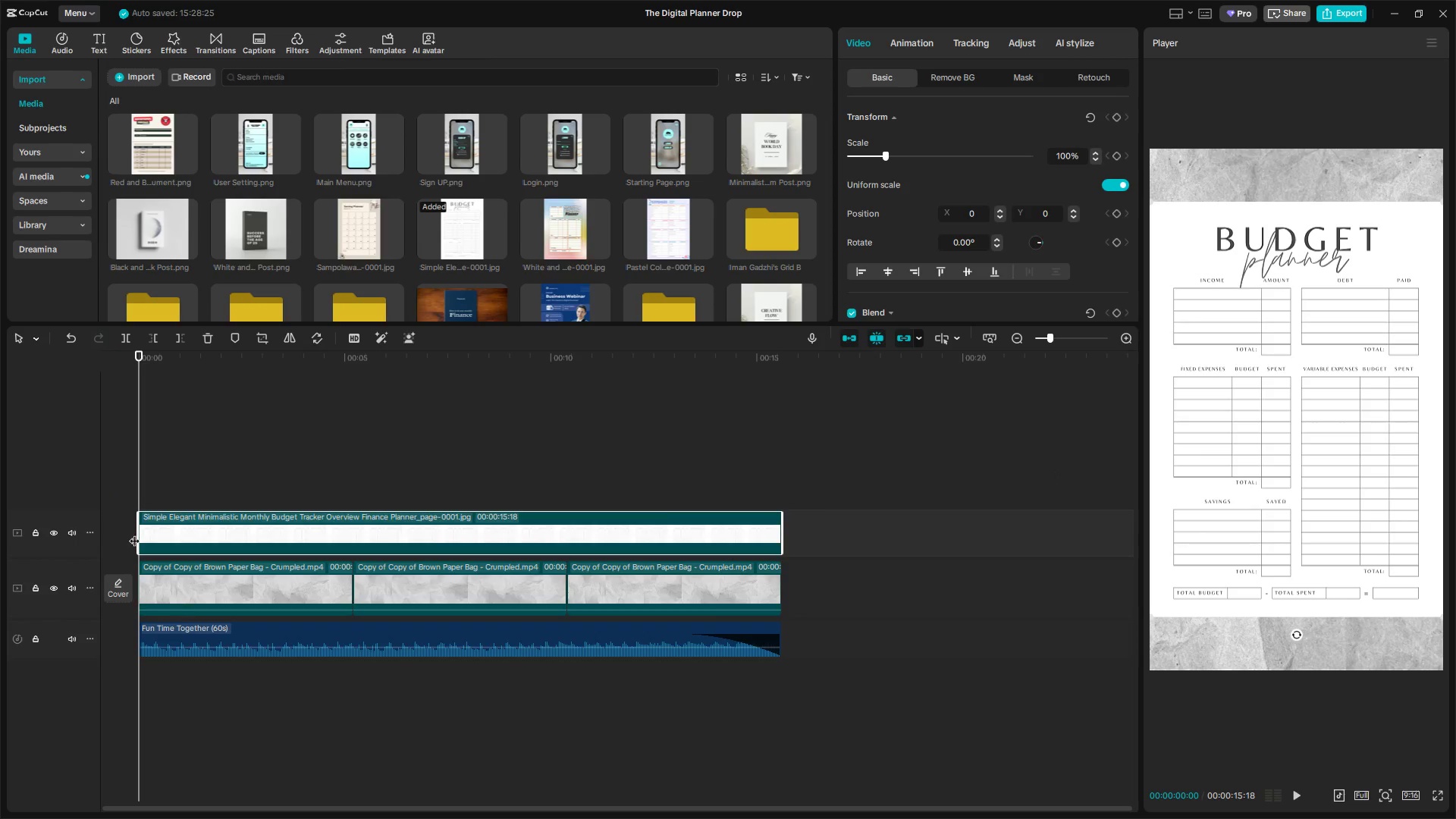 
left_click([164, 526])
 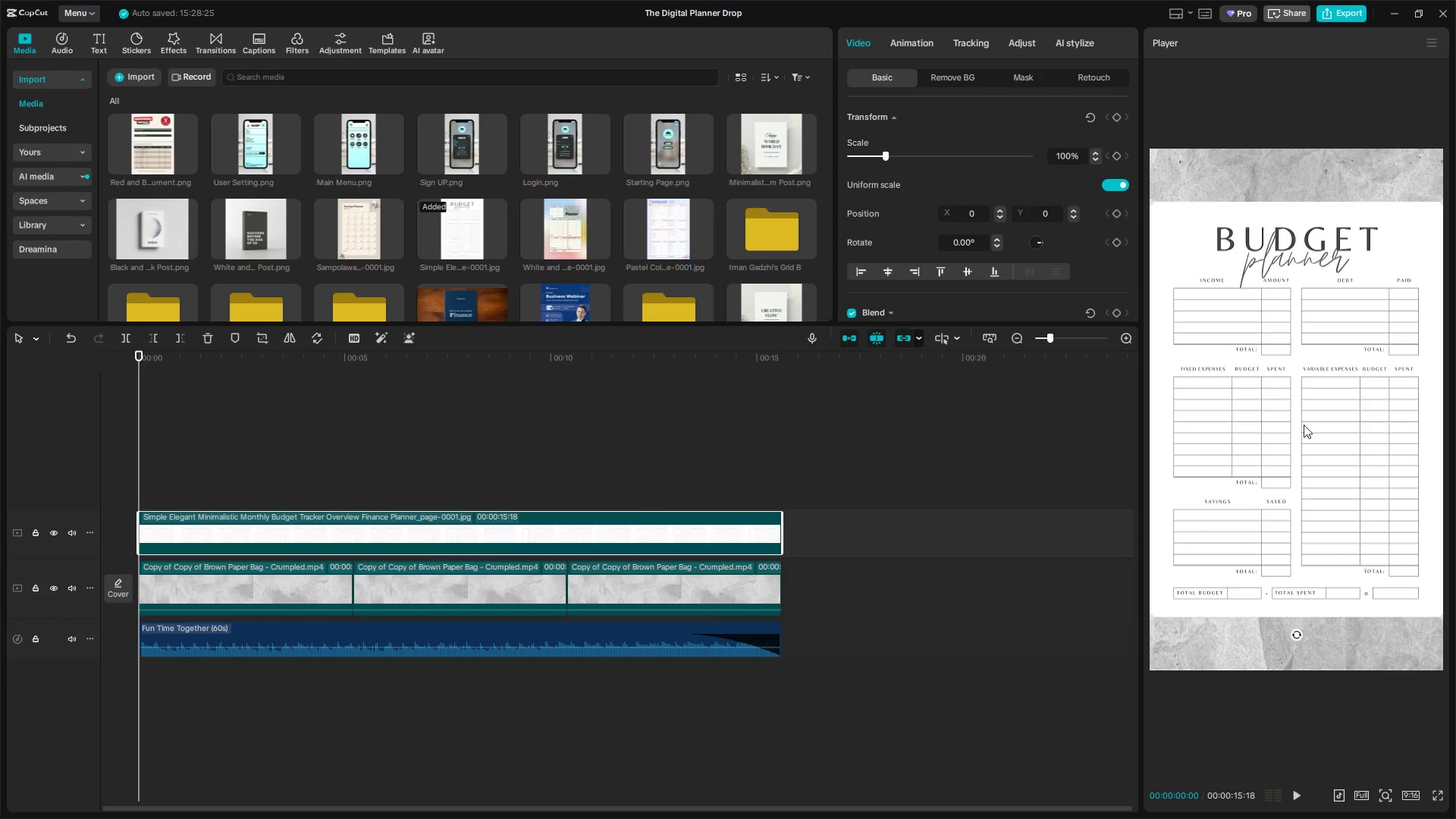 
left_click_drag(start_coordinate=[1379, 425], to_coordinate=[1344, 425])
 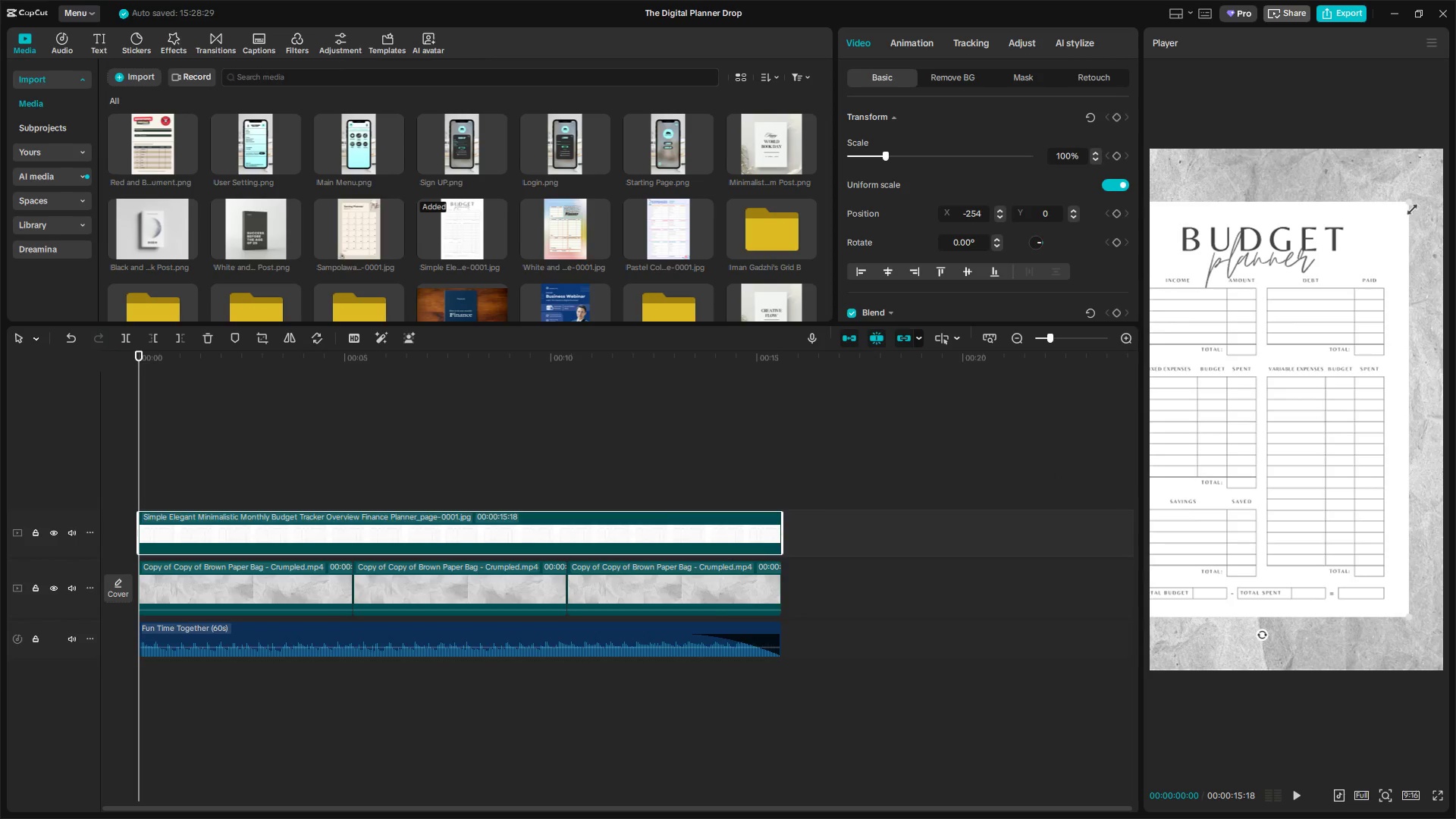 
left_click_drag(start_coordinate=[1408, 201], to_coordinate=[1266, 340])
 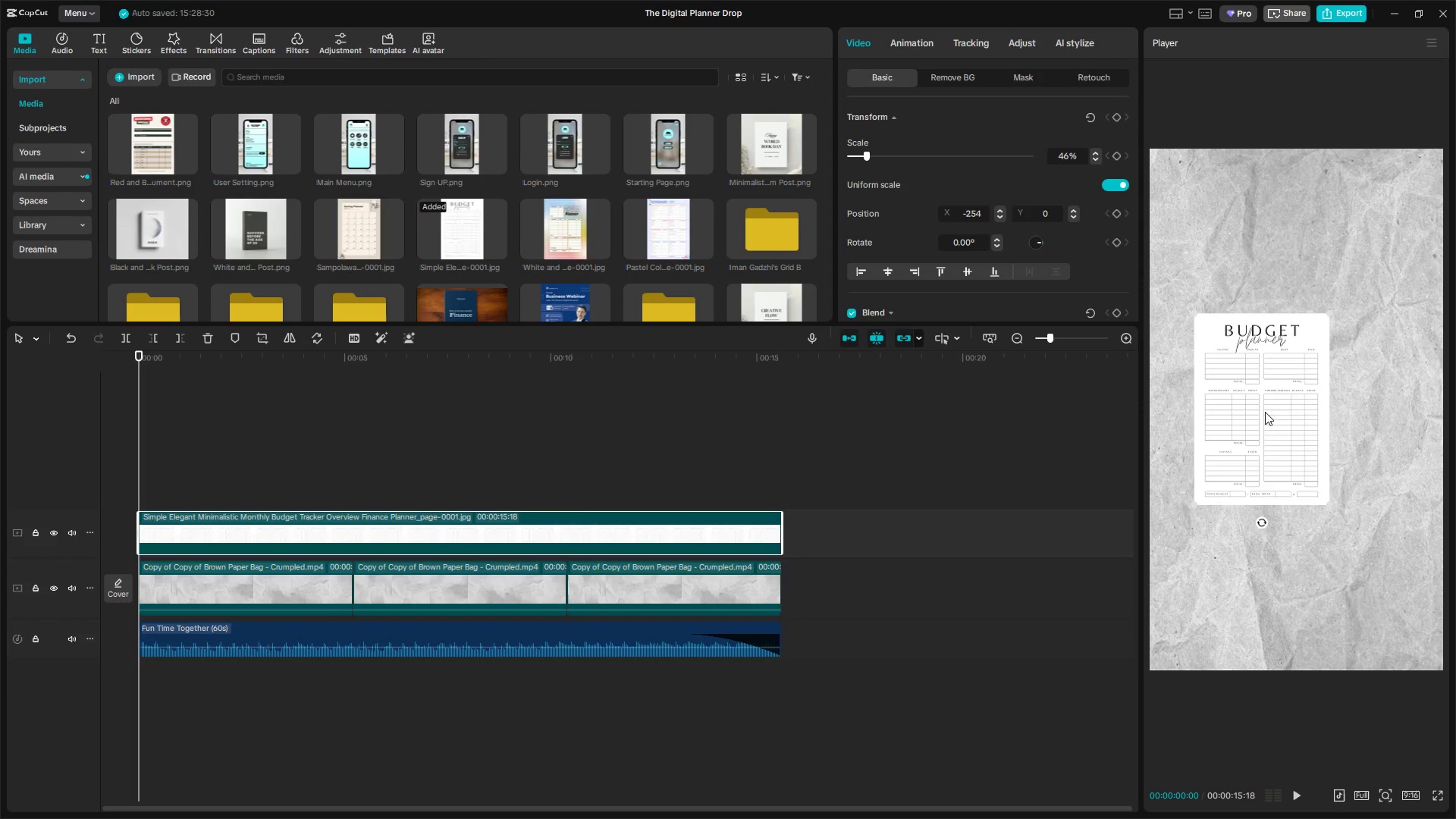 
left_click_drag(start_coordinate=[1263, 413], to_coordinate=[1300, 324])
 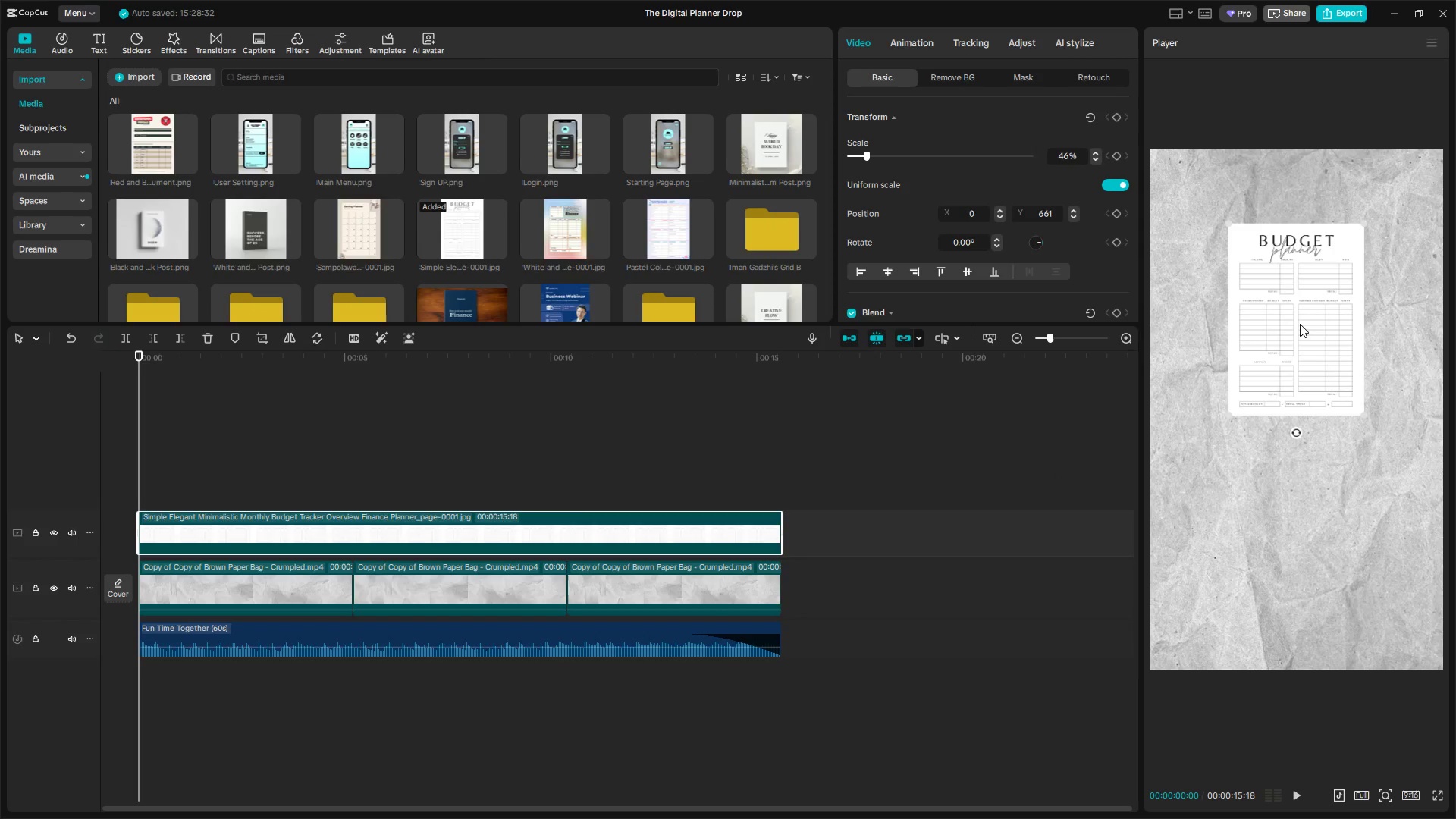 
left_click_drag(start_coordinate=[1301, 324], to_coordinate=[1304, 394])
 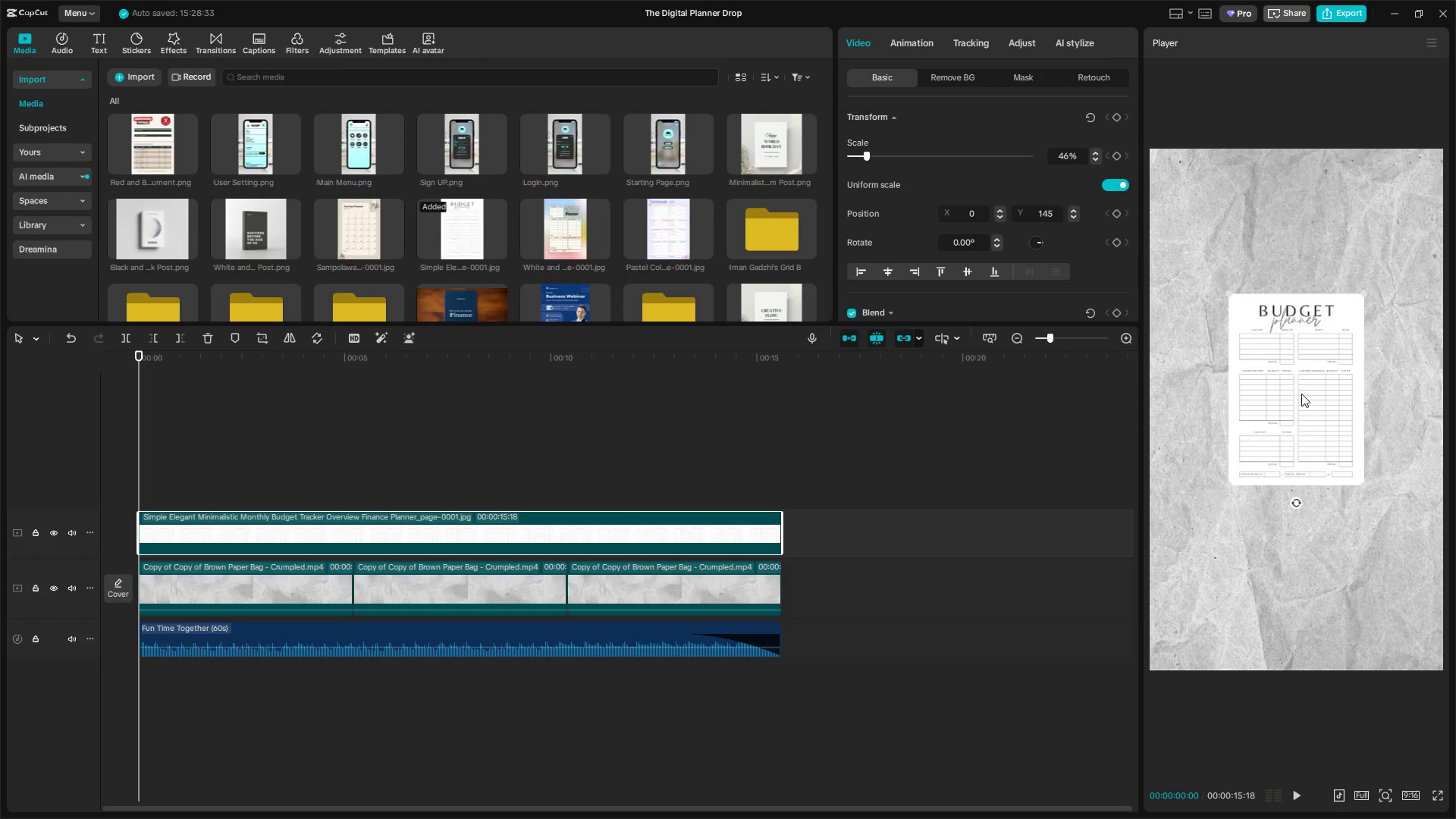 
left_click_drag(start_coordinate=[1301, 394], to_coordinate=[1303, 408])
 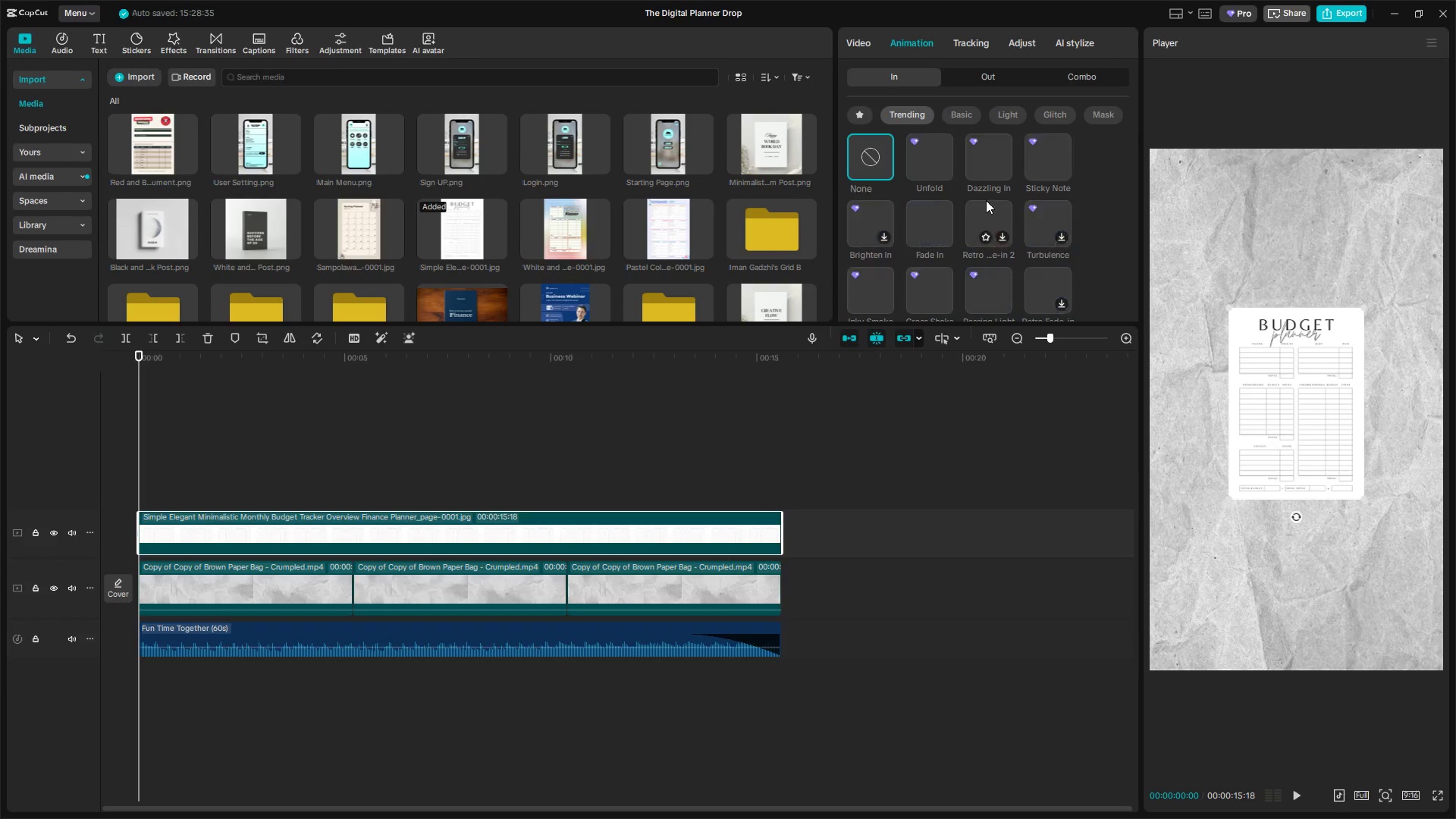 
left_click([1046, 171])
 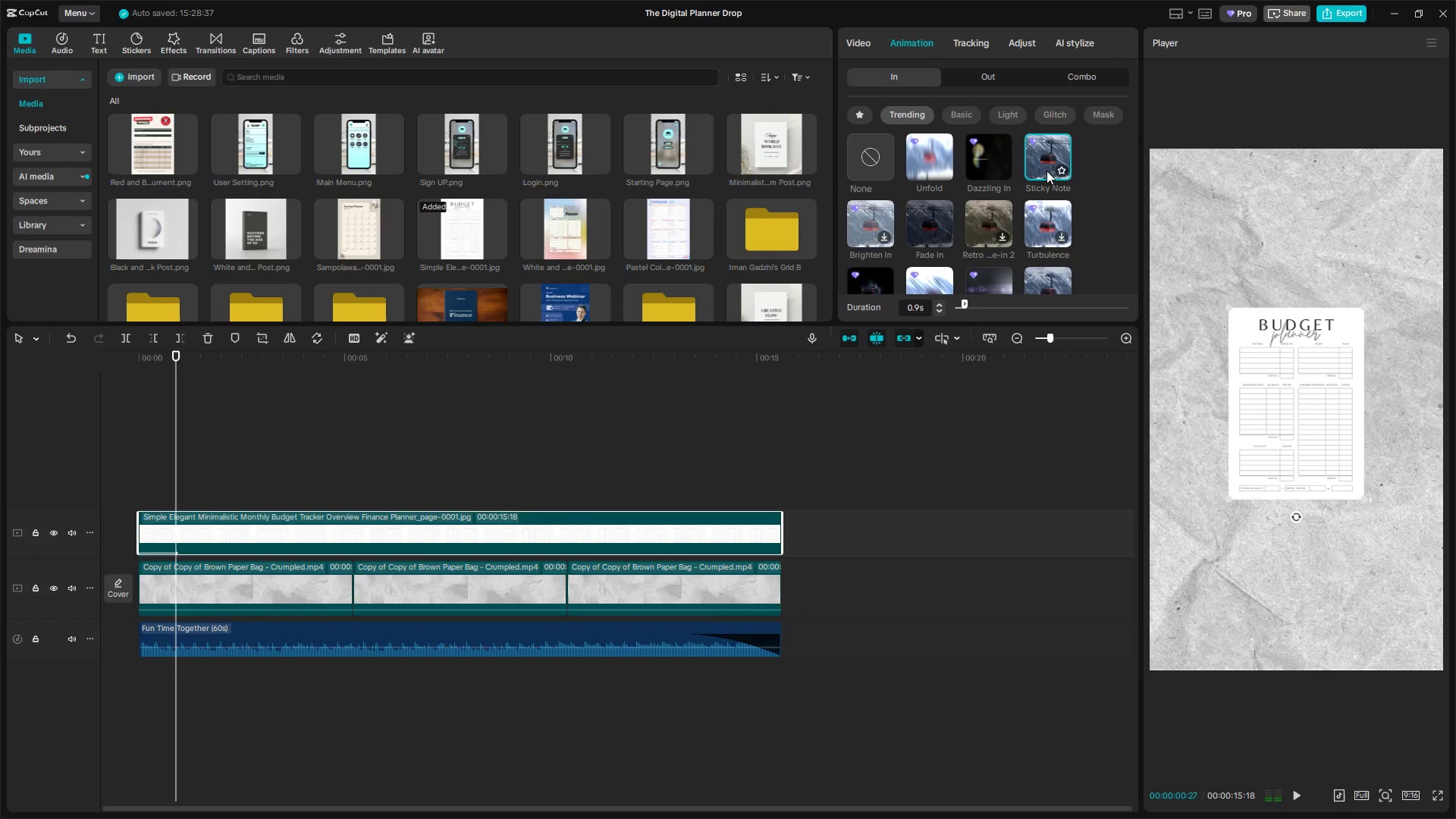 
left_click_drag(start_coordinate=[1225, 306], to_coordinate=[1140, 238])
 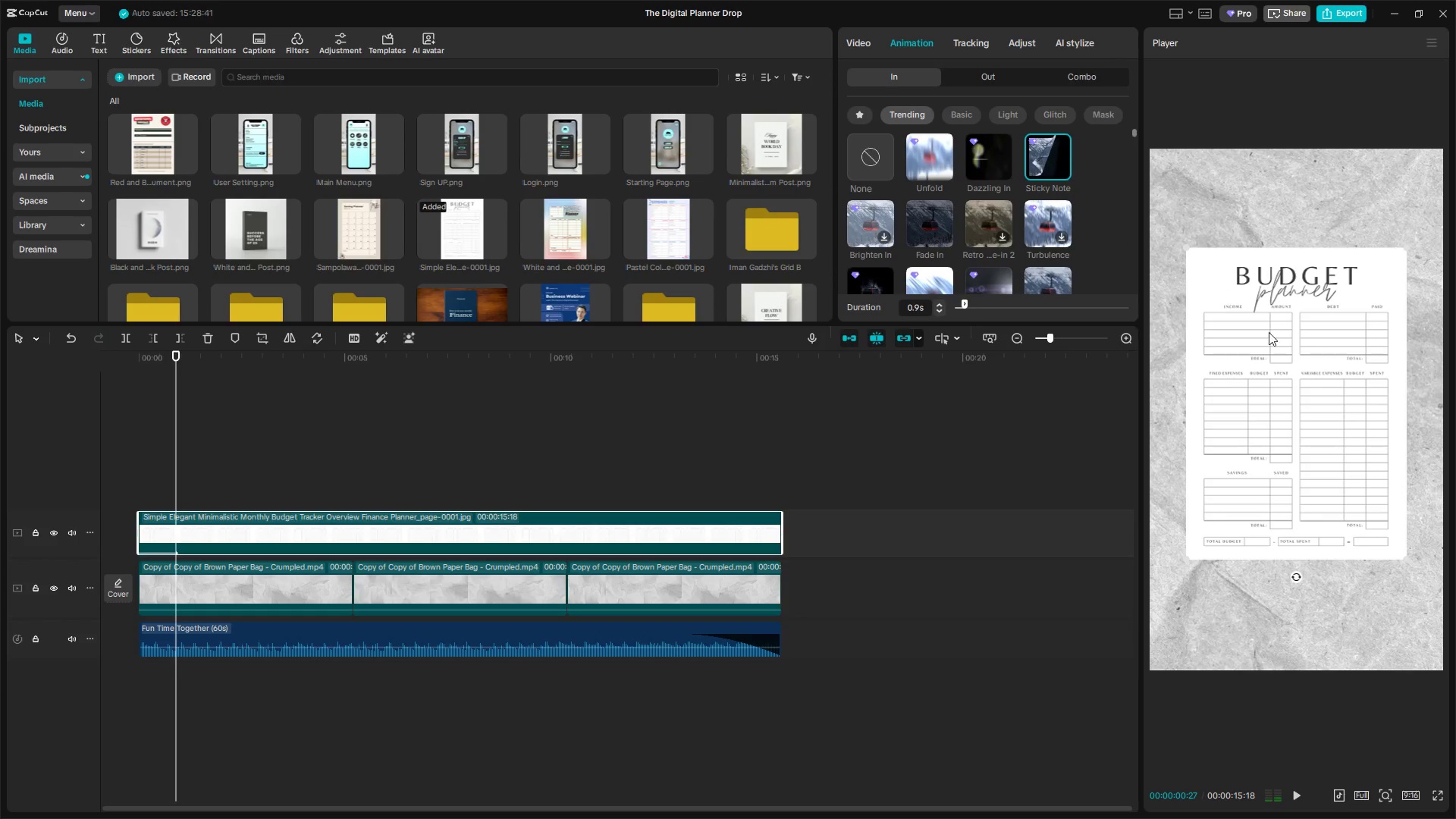 
left_click_drag(start_coordinate=[1271, 336], to_coordinate=[1269, 319])
 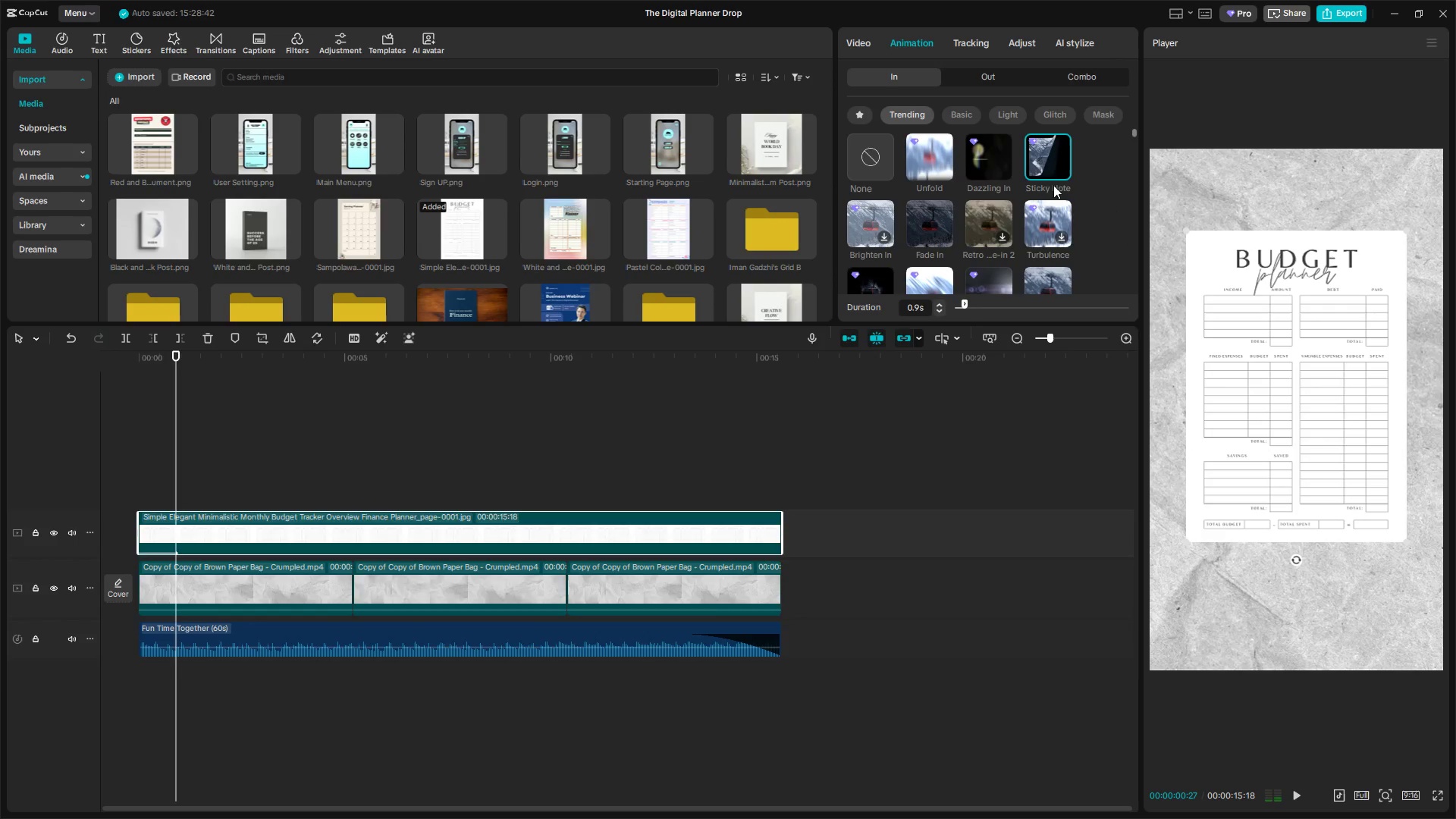 
left_click([1047, 161])
 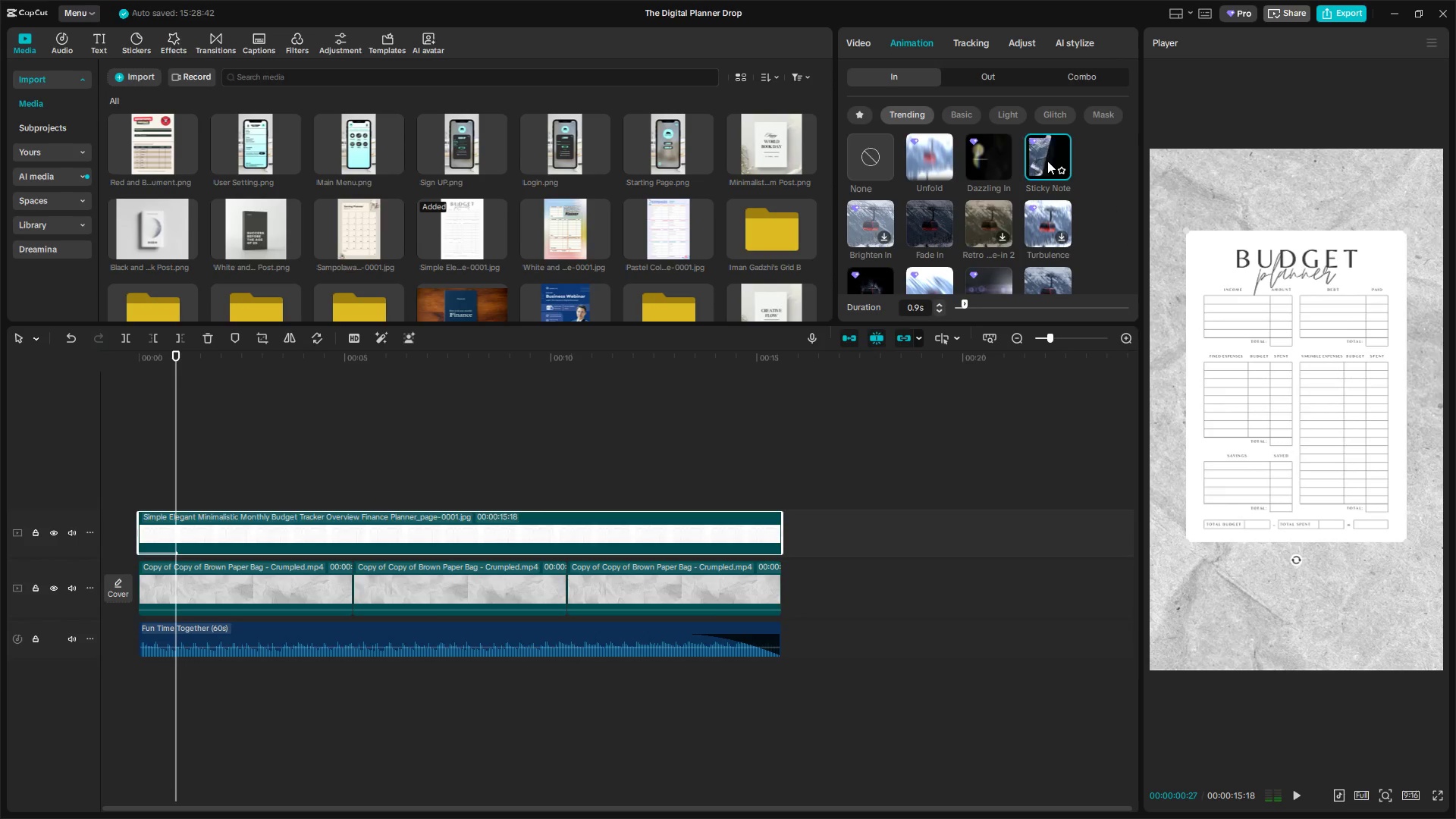 
key(Alt+AltLeft)
 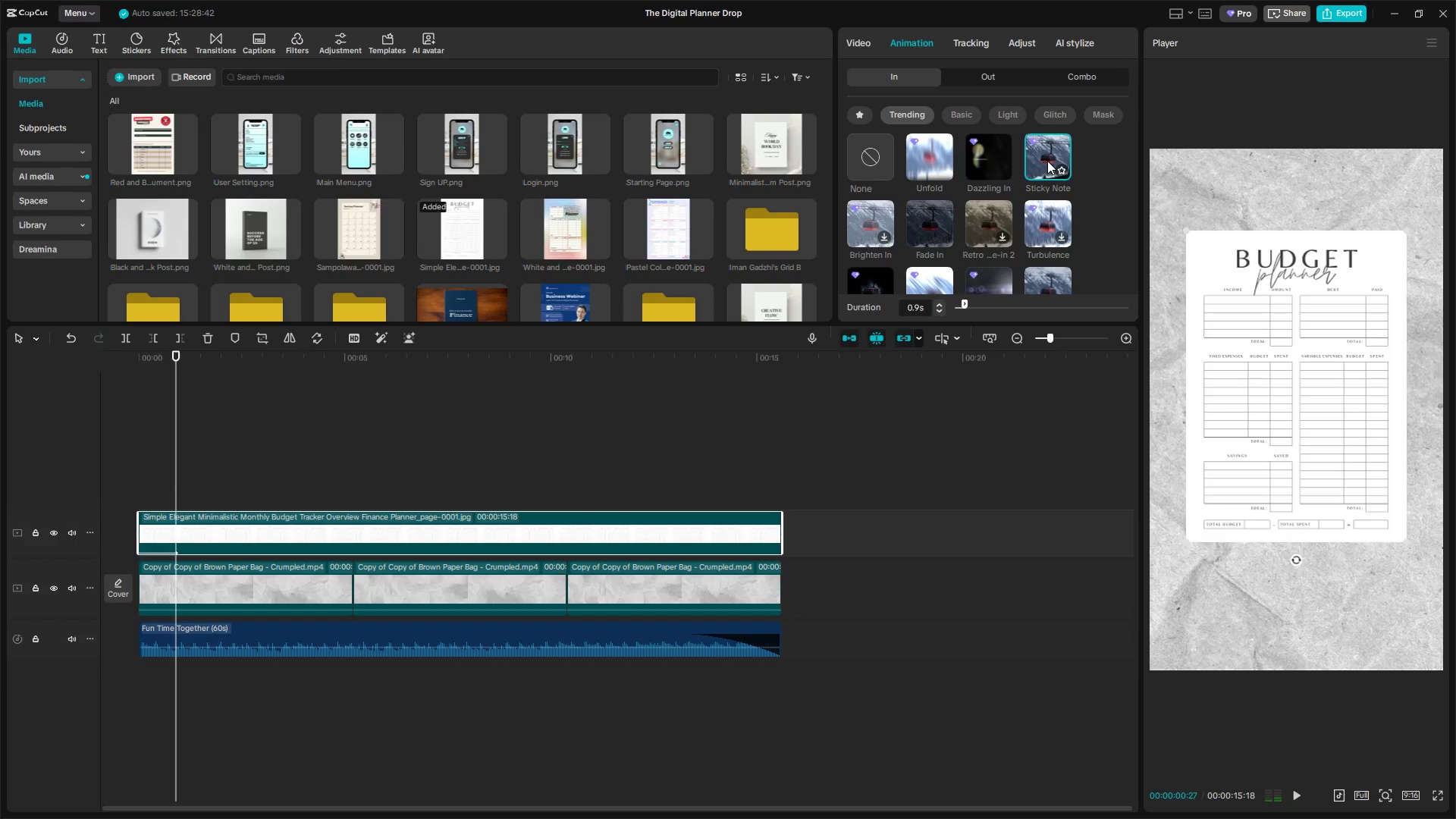 
key(Alt+Tab)
 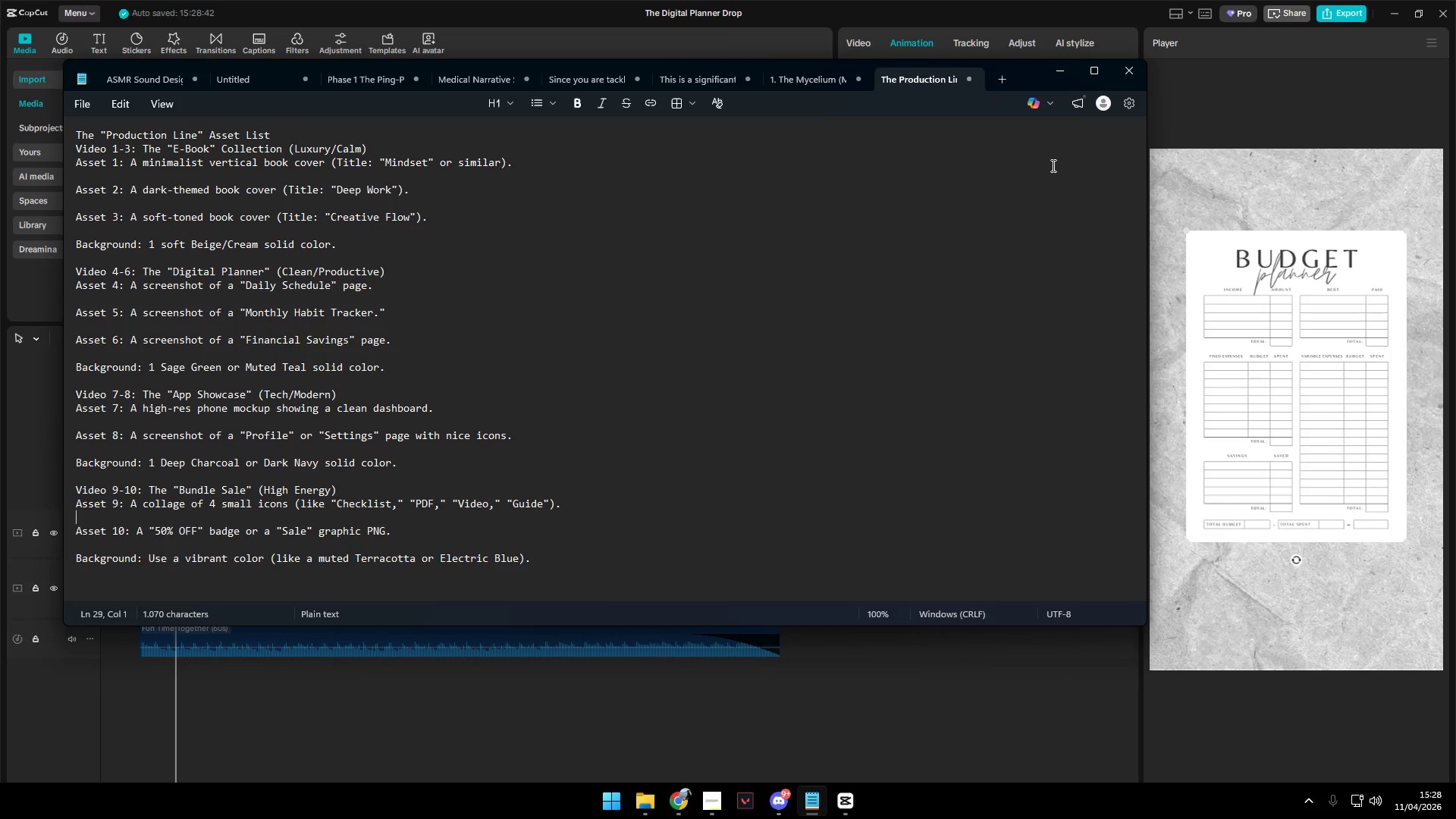 
key(Alt+AltLeft)
 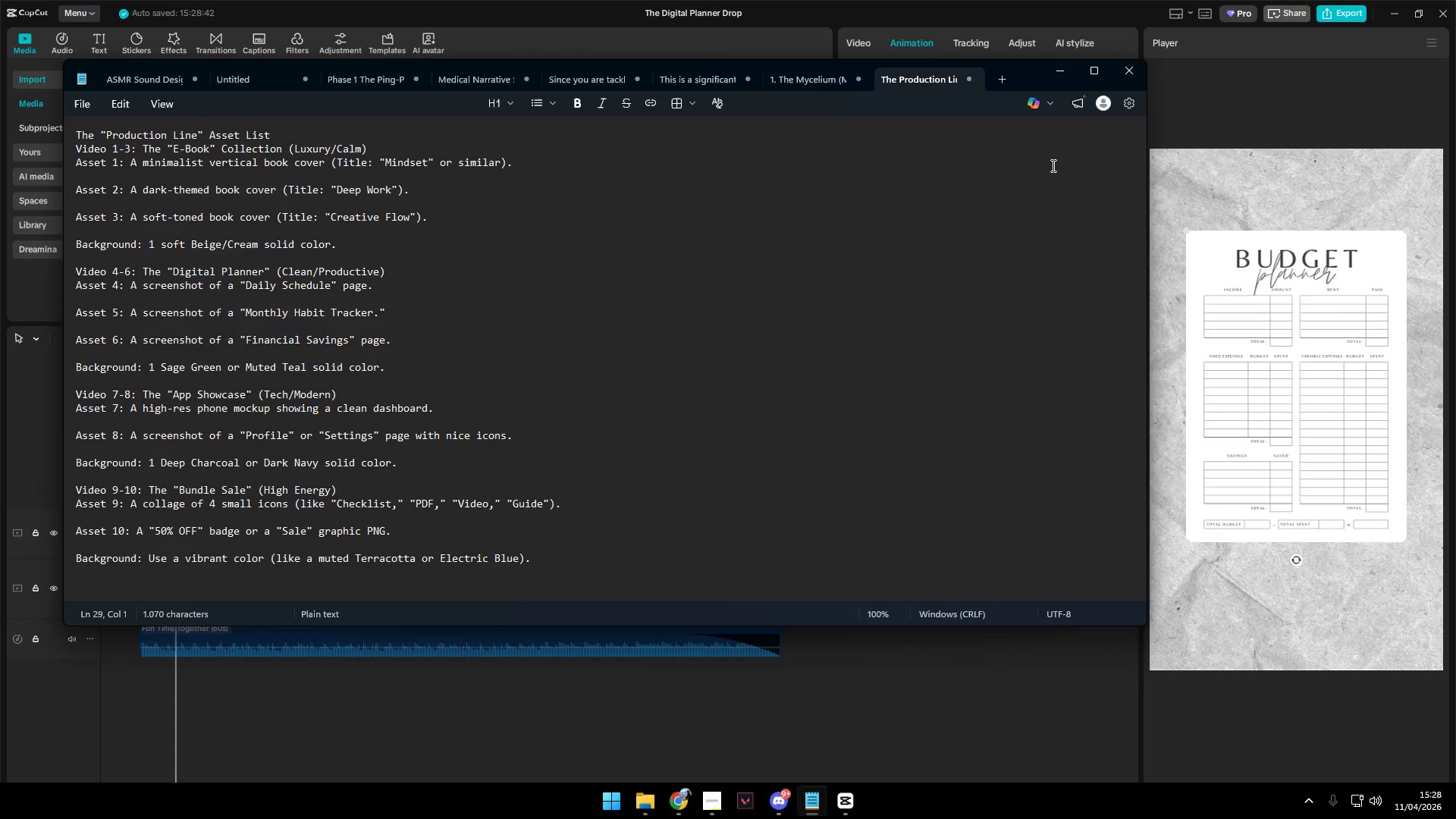 
key(Alt+Tab)
 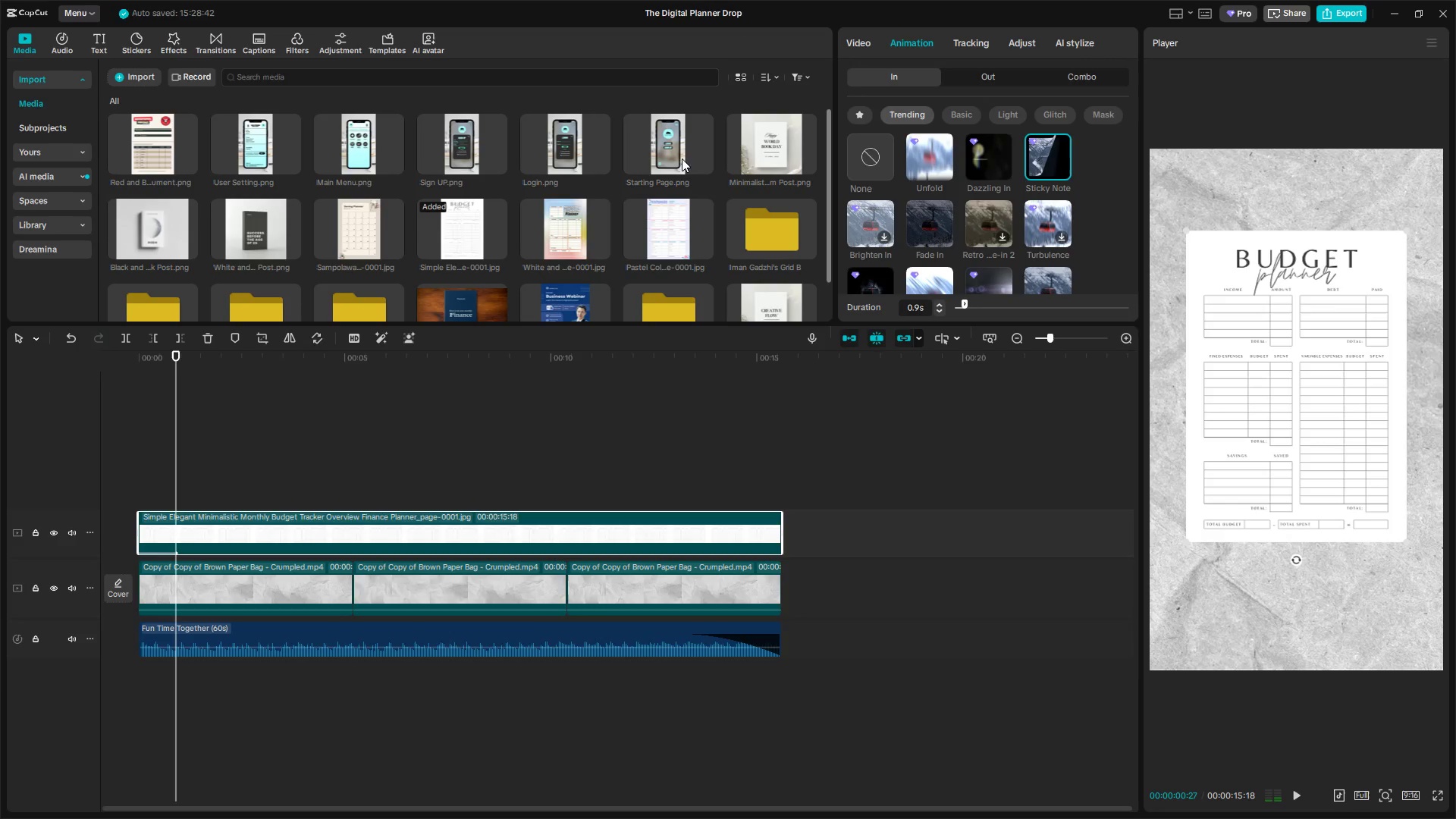 
left_click([660, 237])
 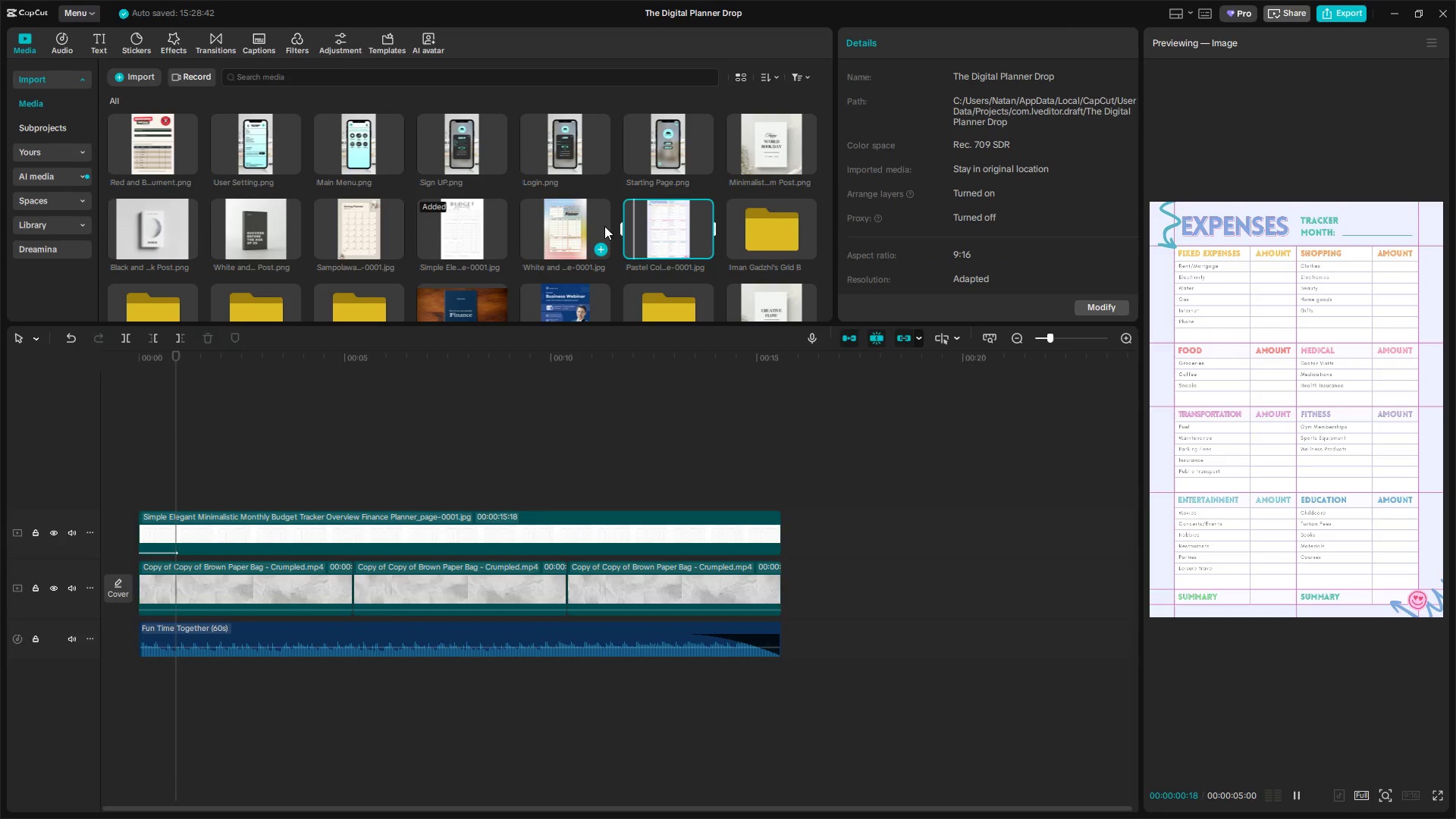 
left_click([601, 223])
 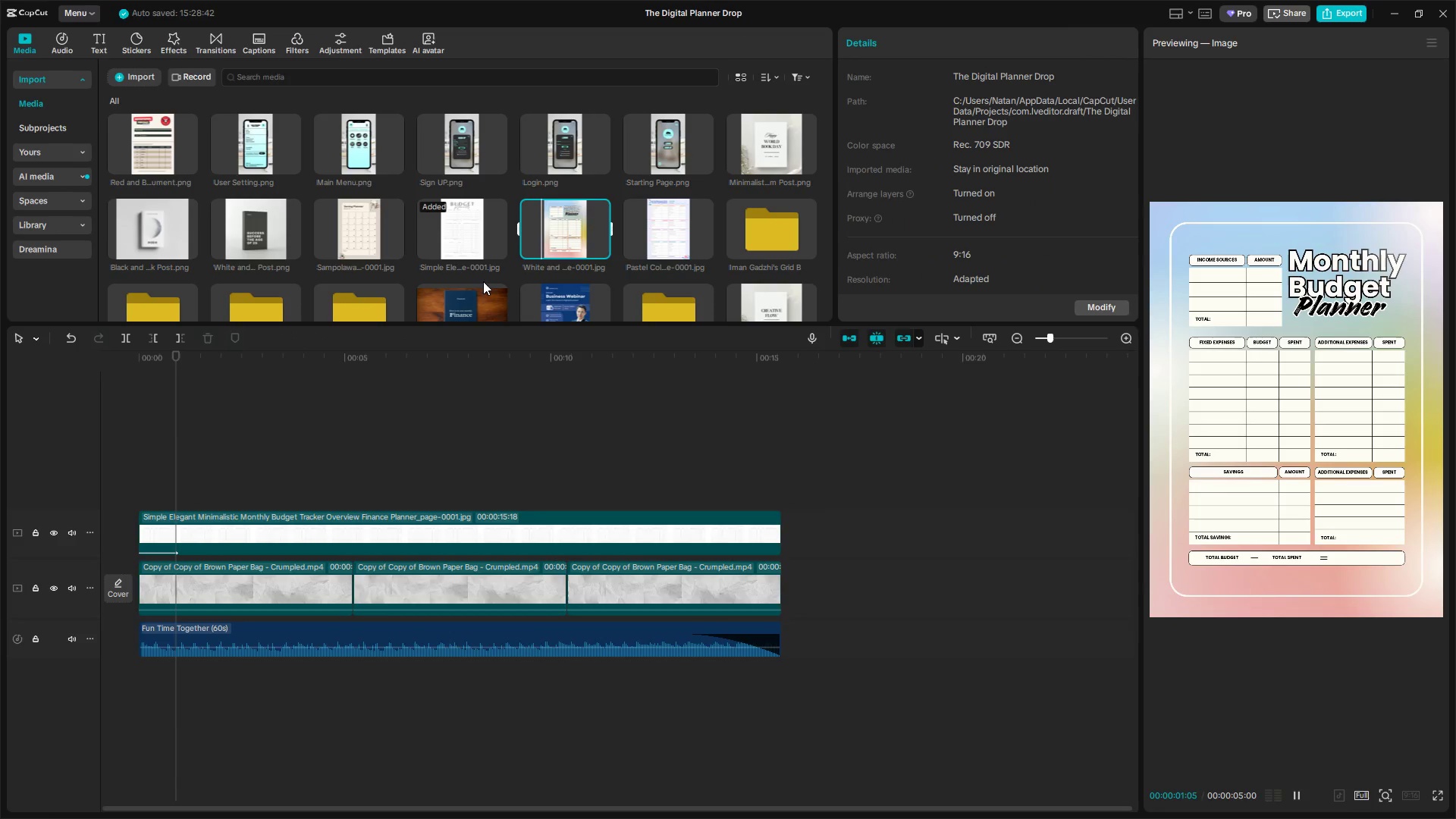 
left_click([358, 223])
 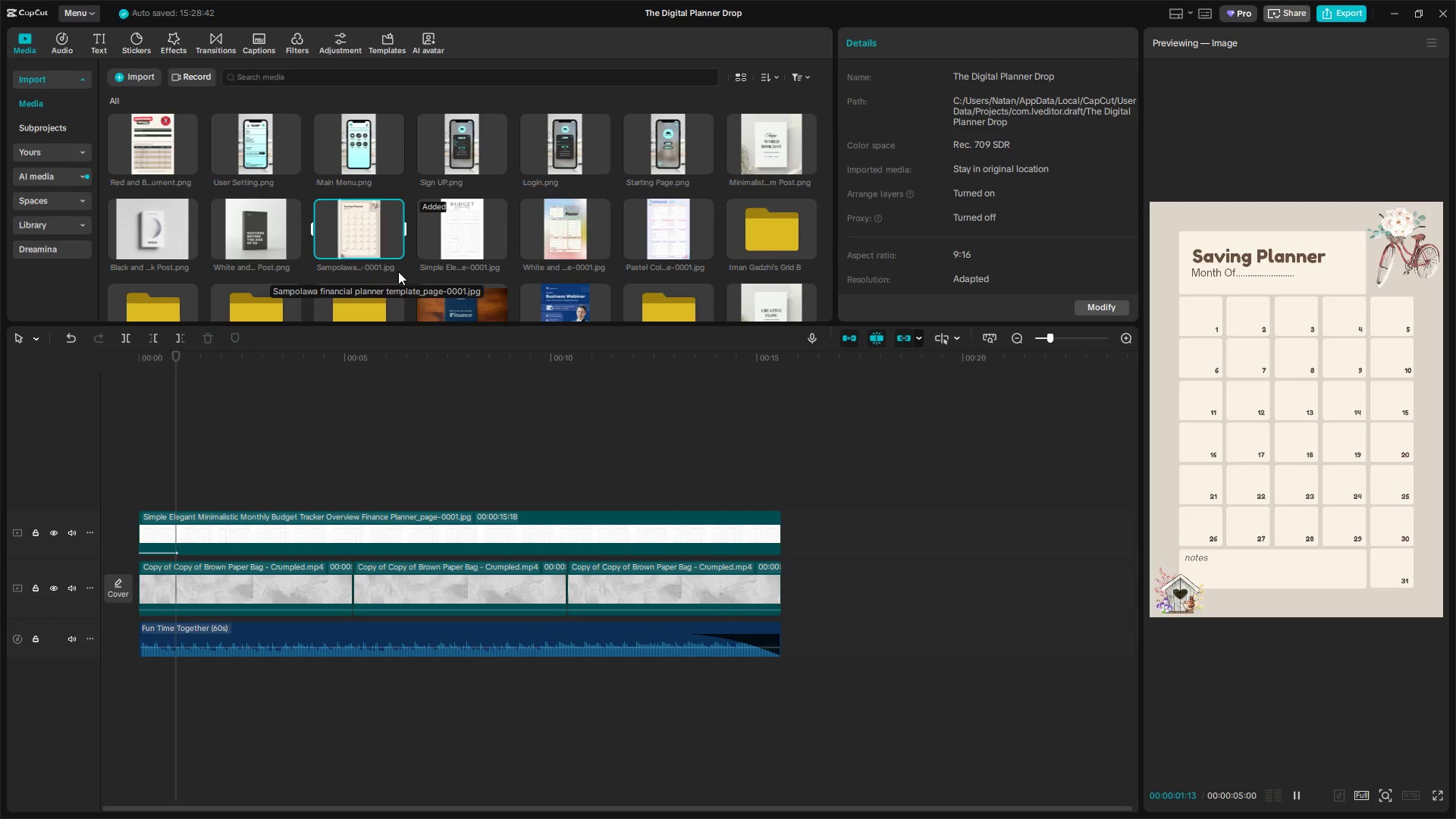 
left_click([450, 204])
 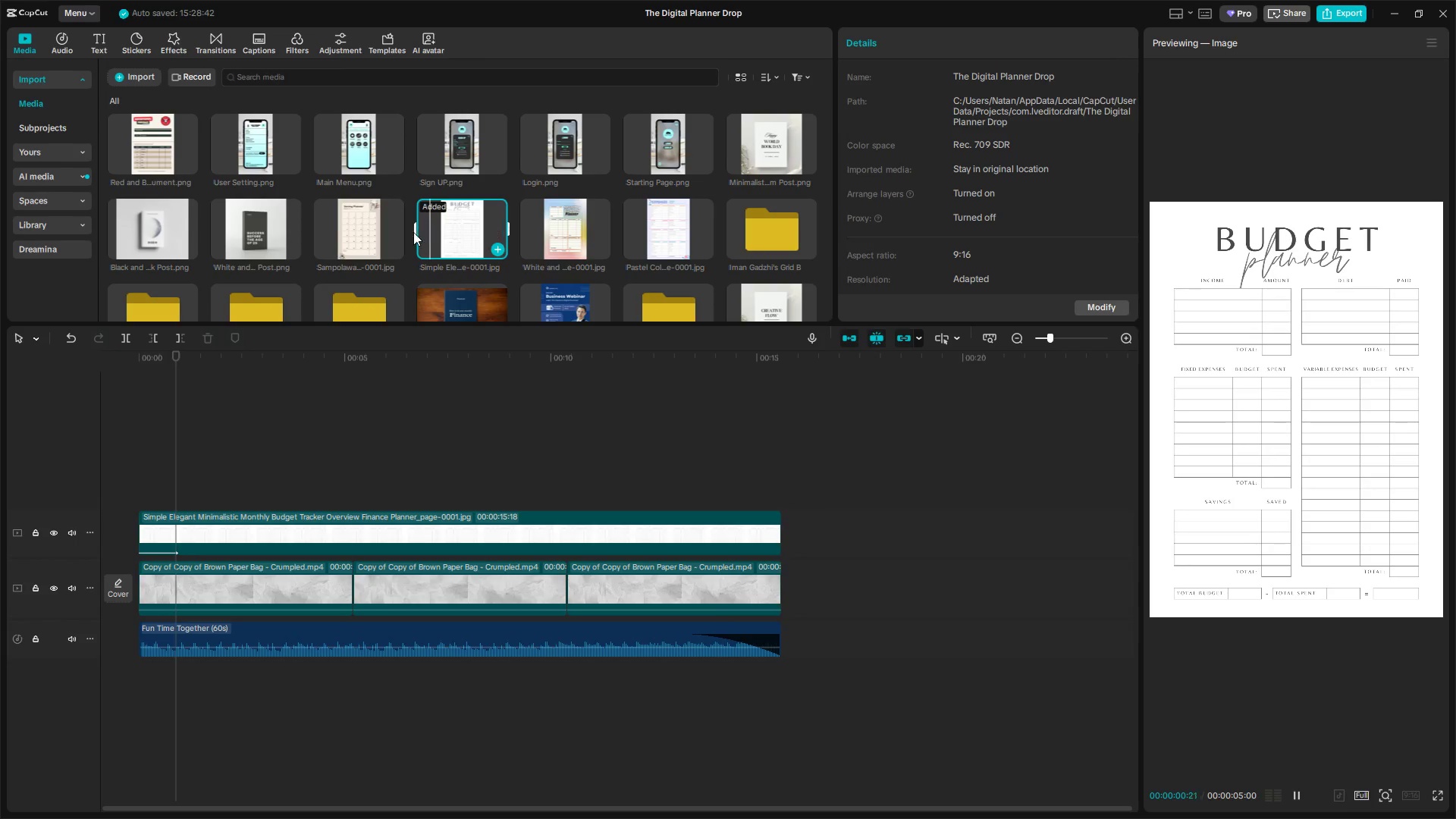 
left_click([344, 217])
 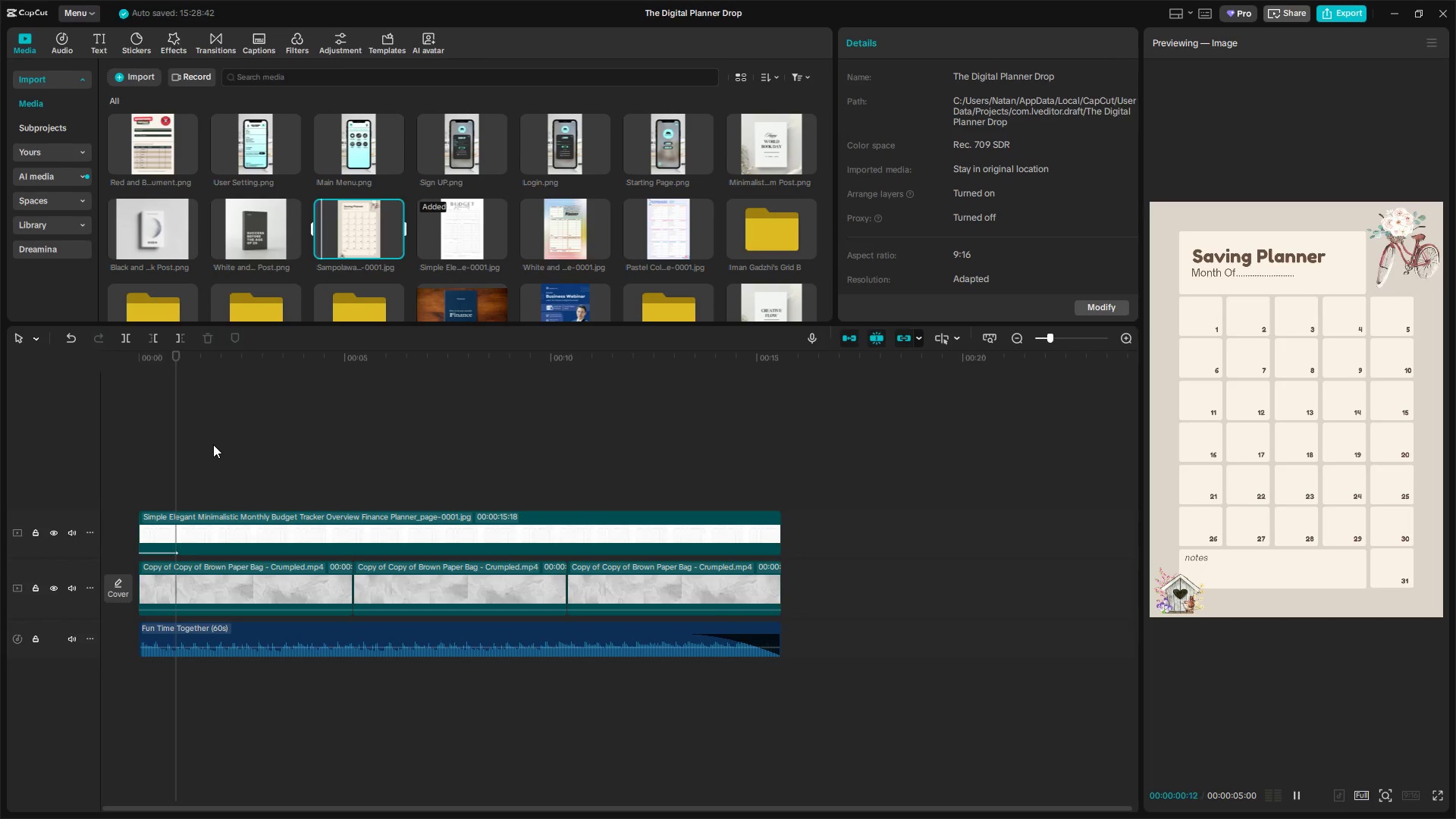 
left_click([191, 503])
 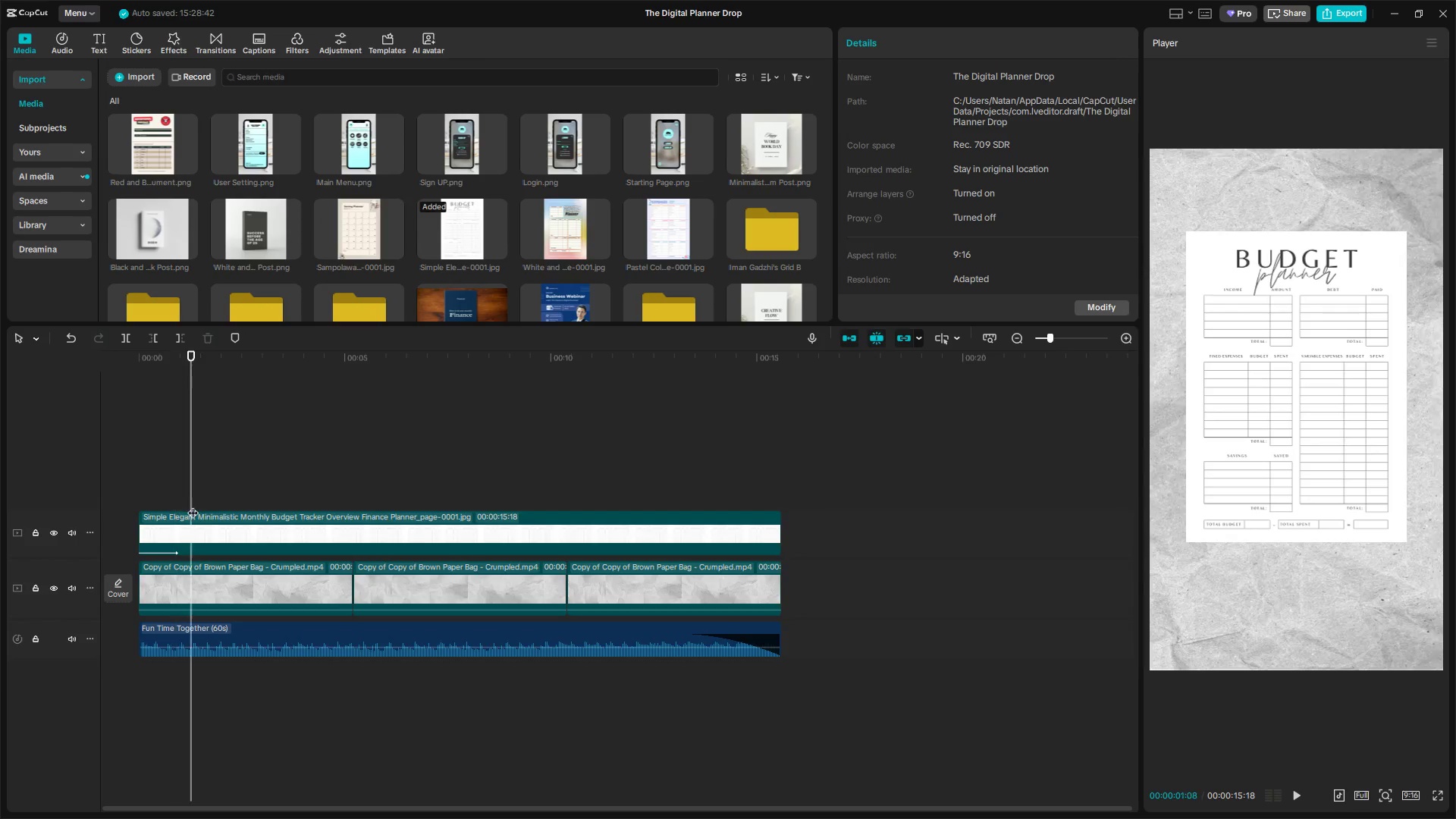 
left_click_drag(start_coordinate=[189, 502], to_coordinate=[30, 484])
 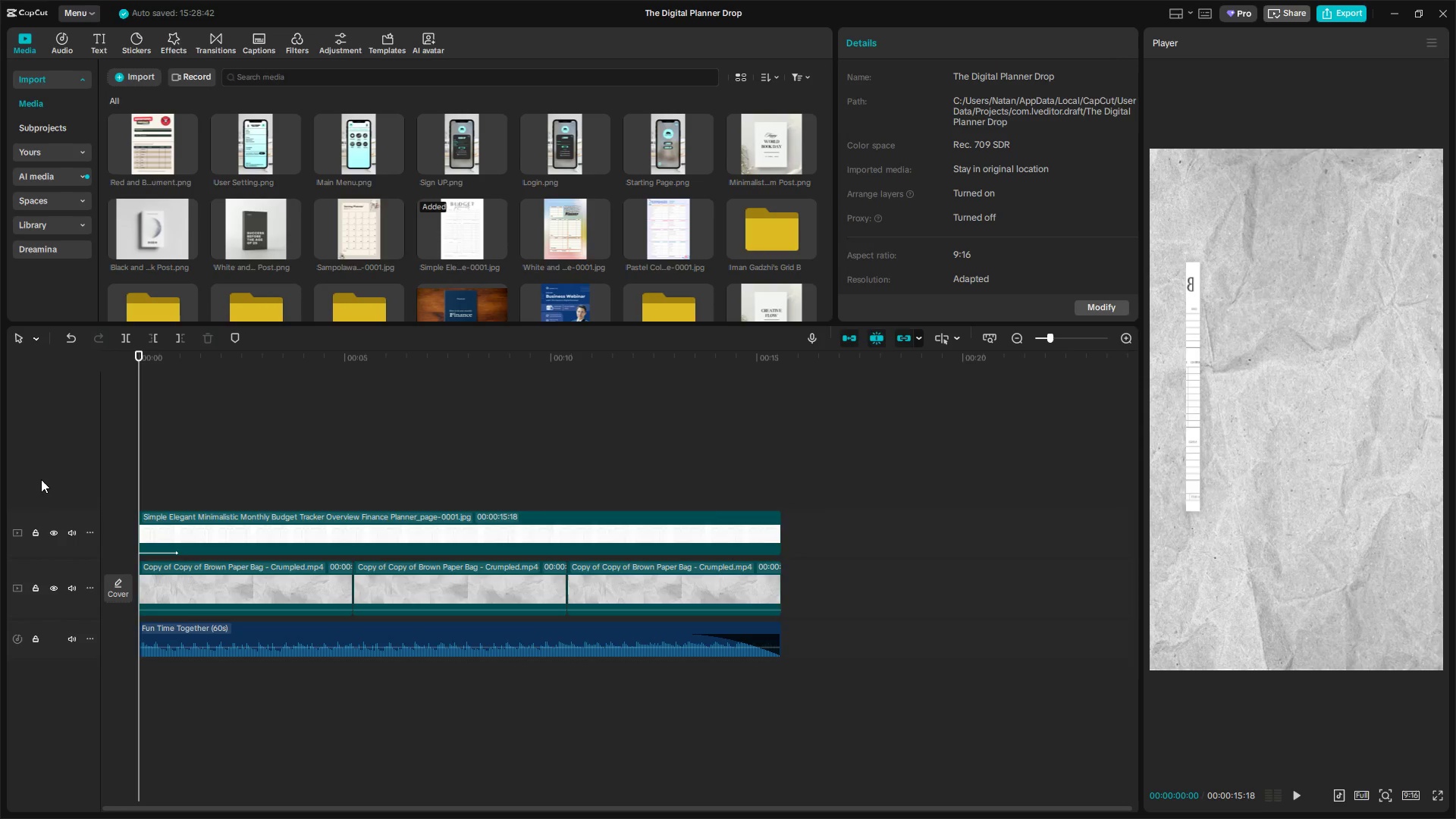 
key(Space)
 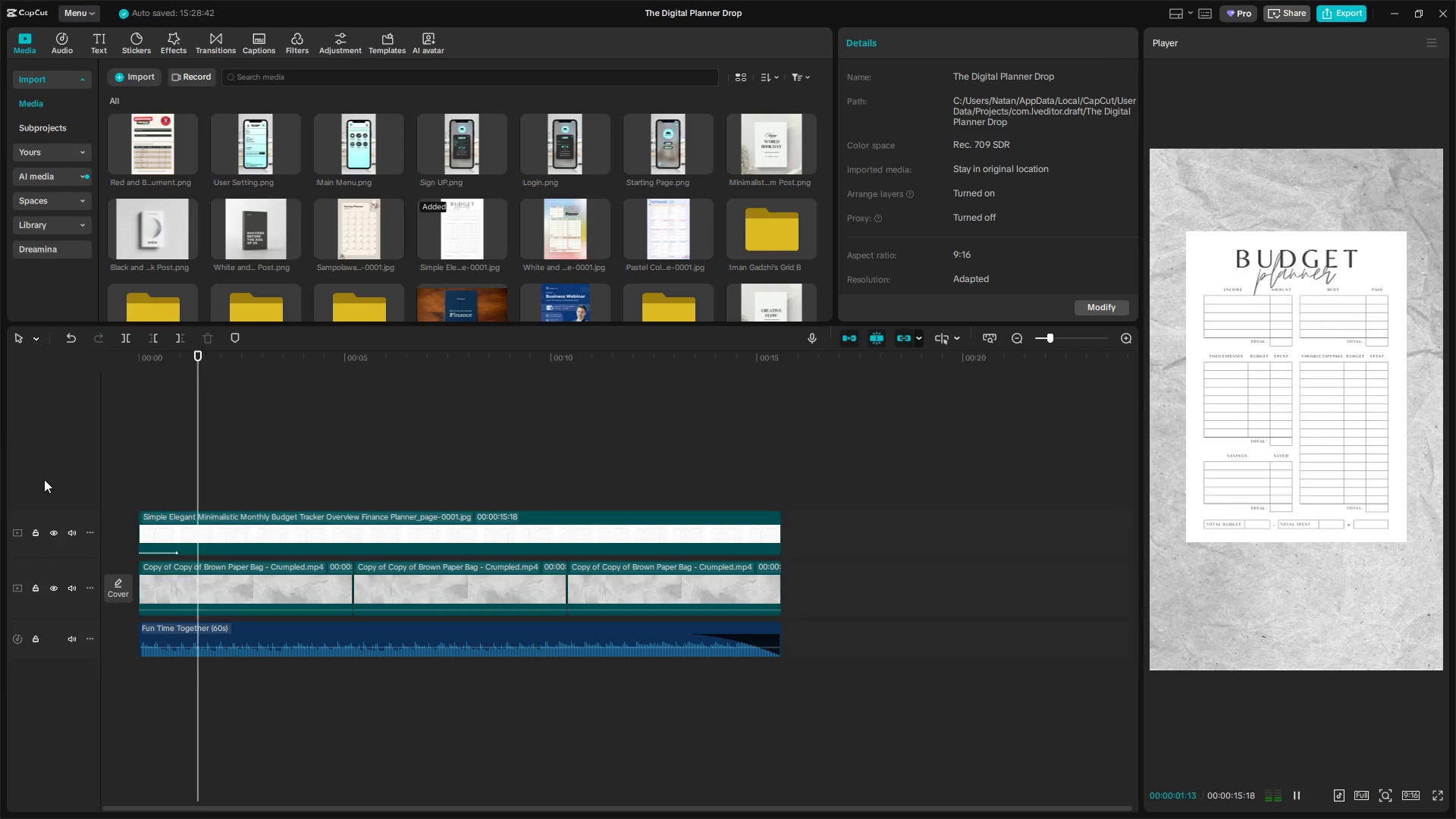 
key(Space)
 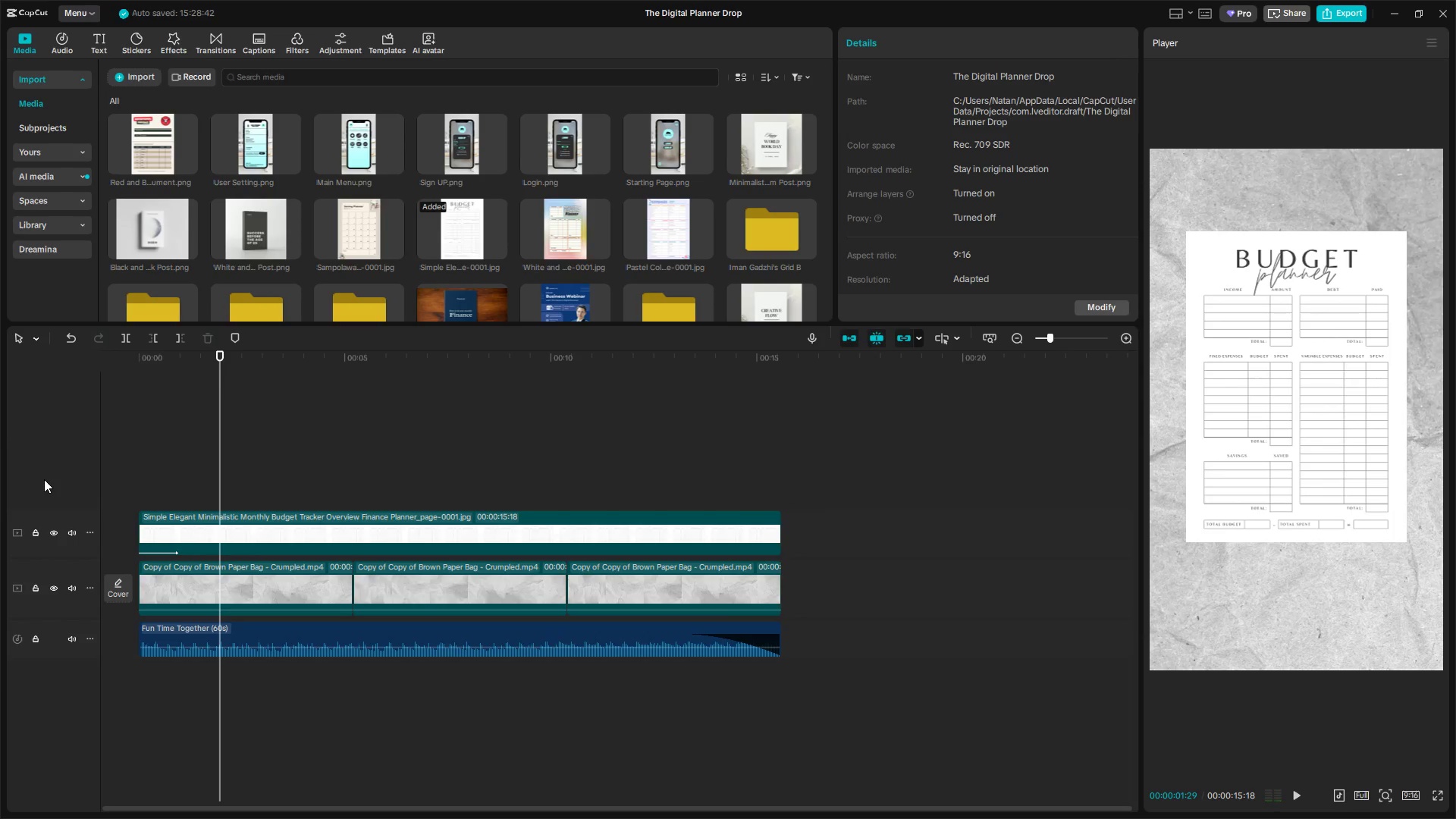 
key(Space)
 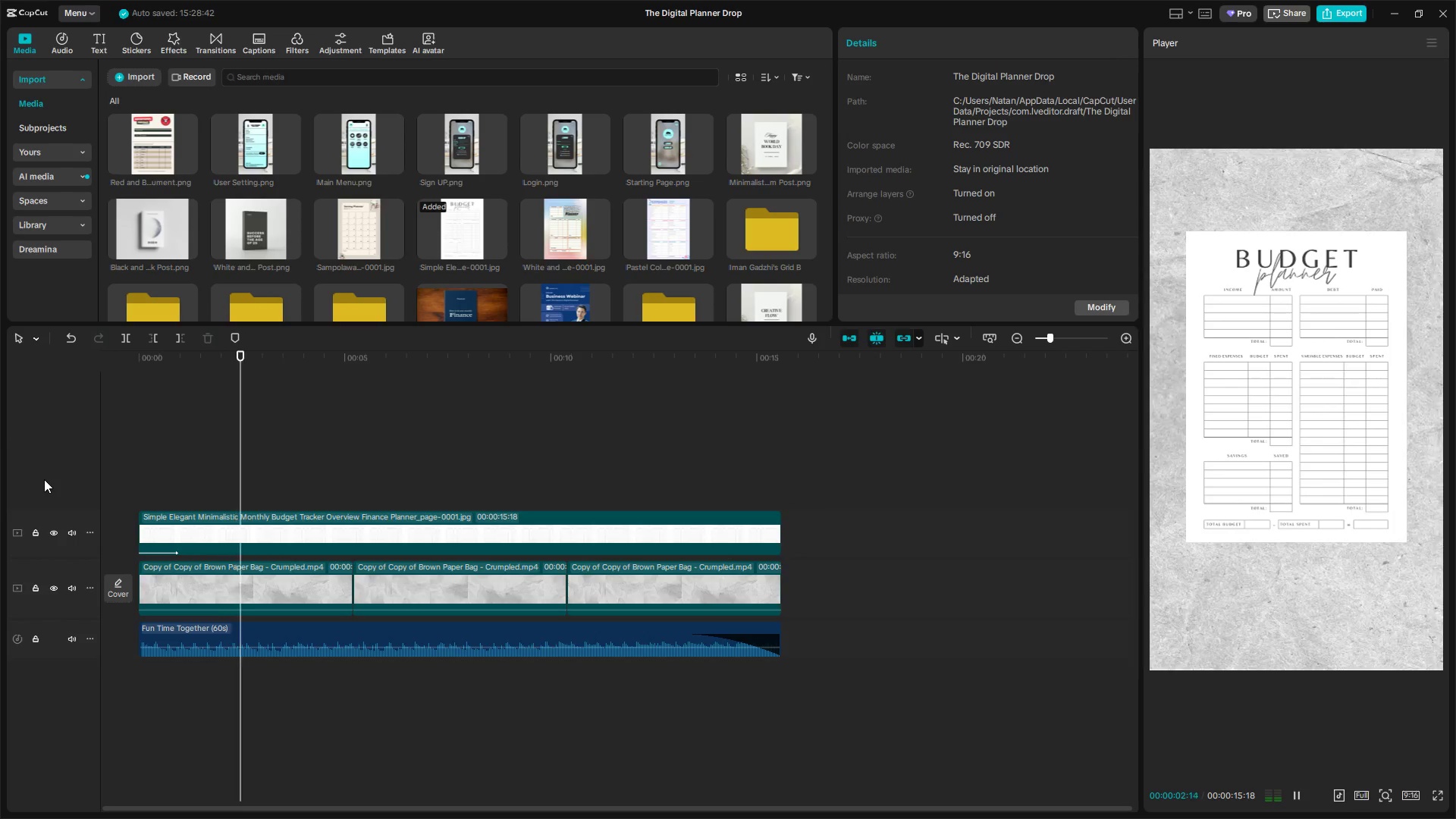 
key(Space)
 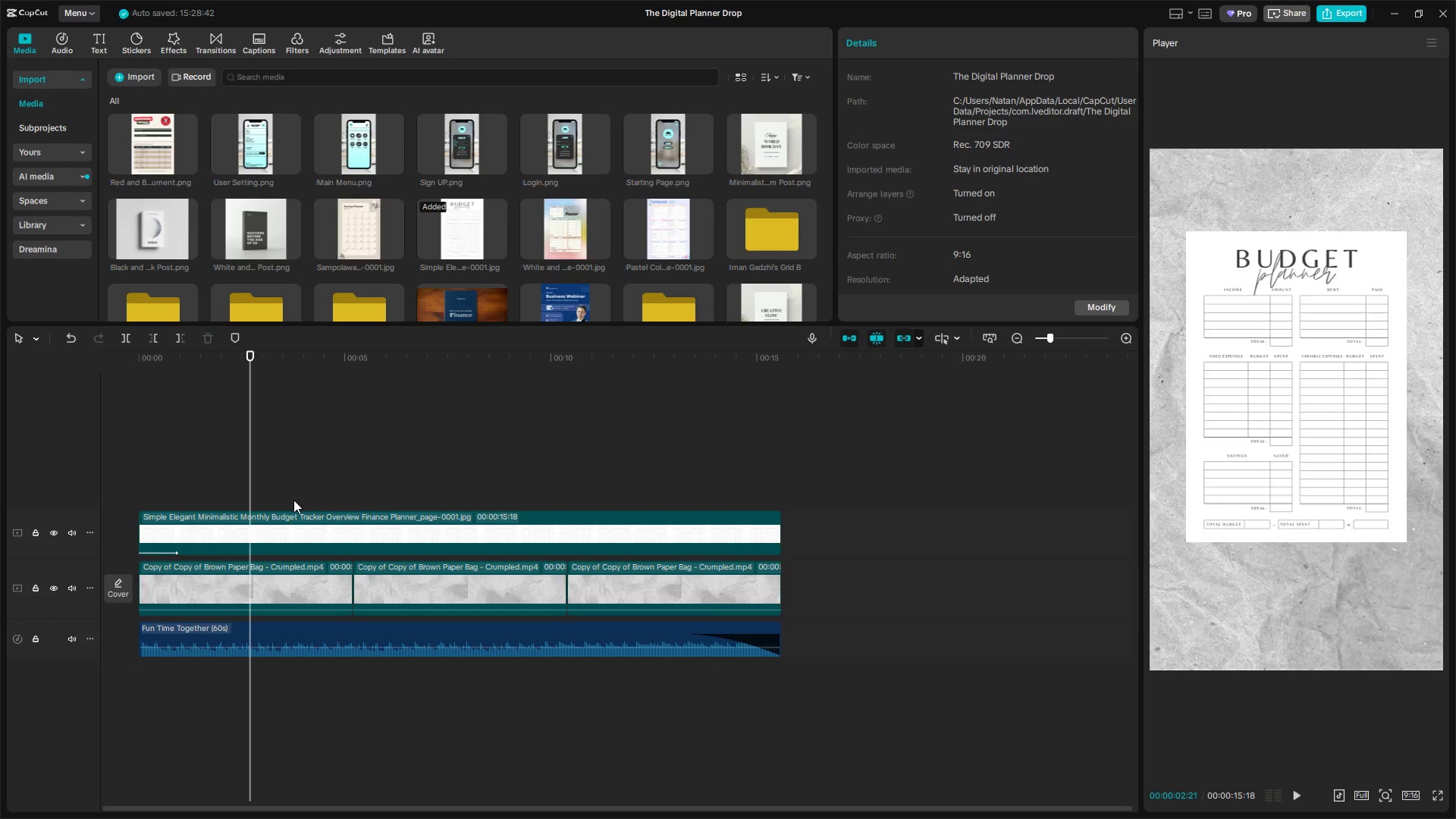 
wait(35.42)
 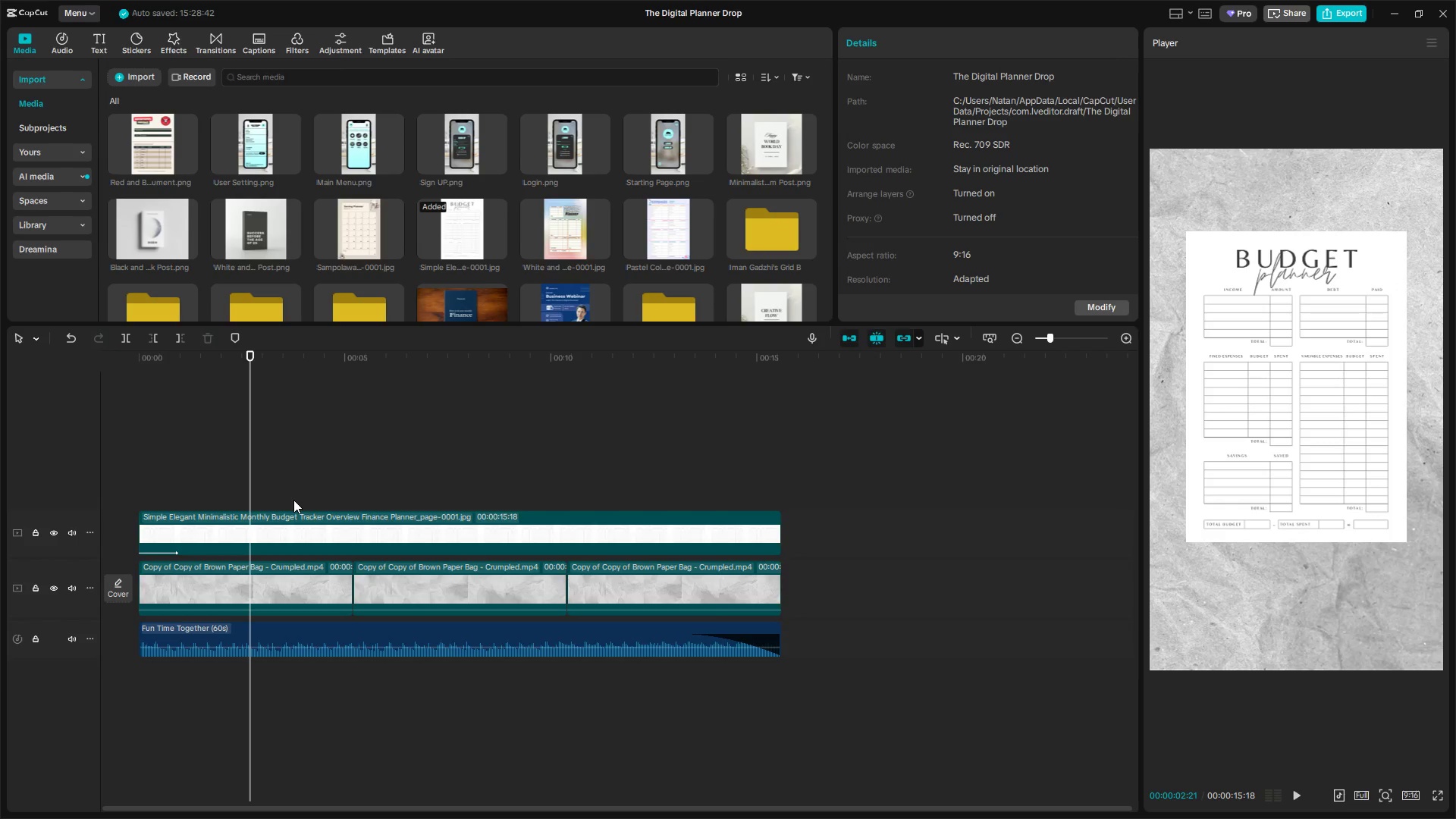 
left_click_drag(start_coordinate=[199, 479], to_coordinate=[0, 460])
 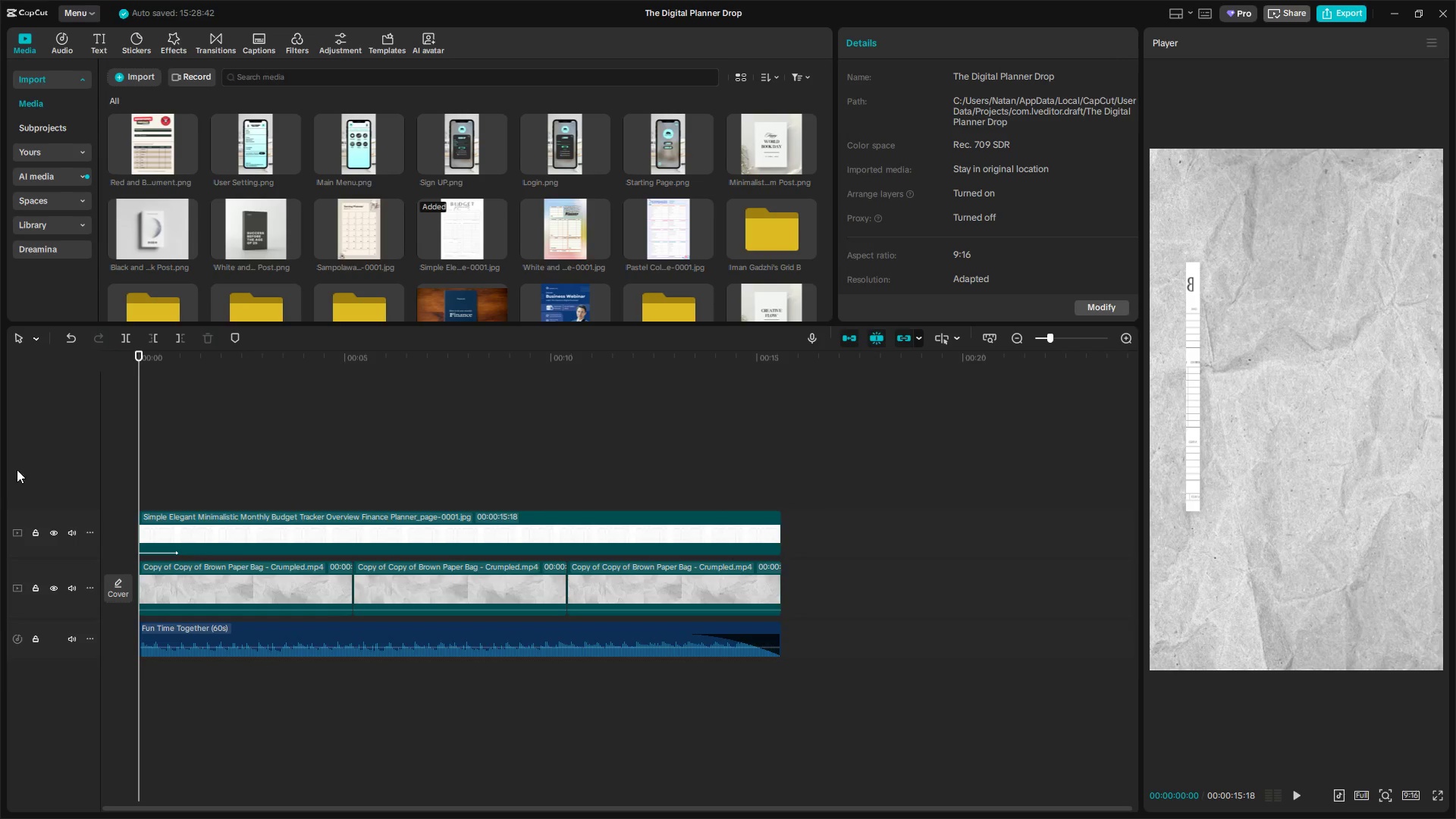 
key(Space)
 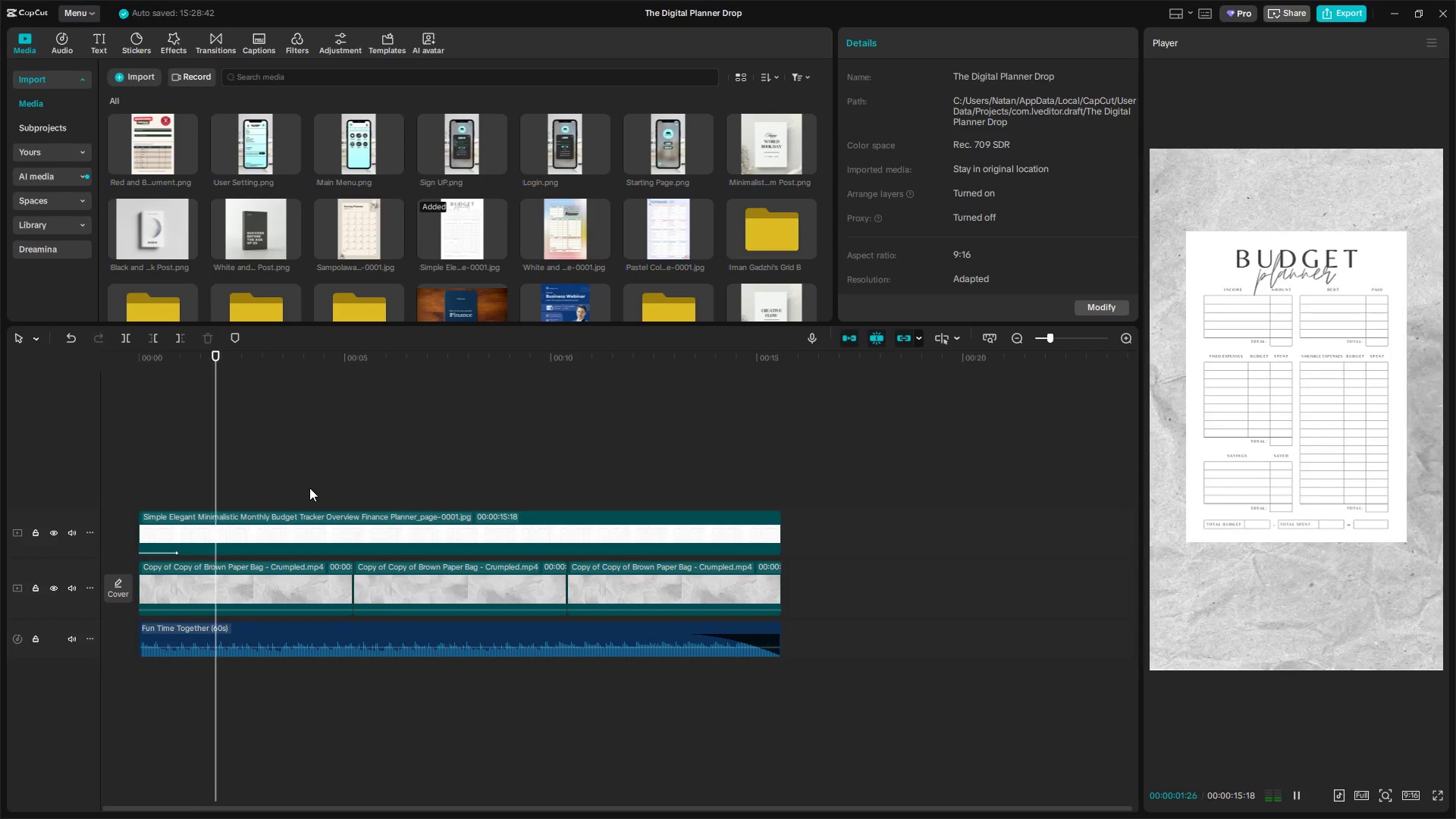 
key(Space)
 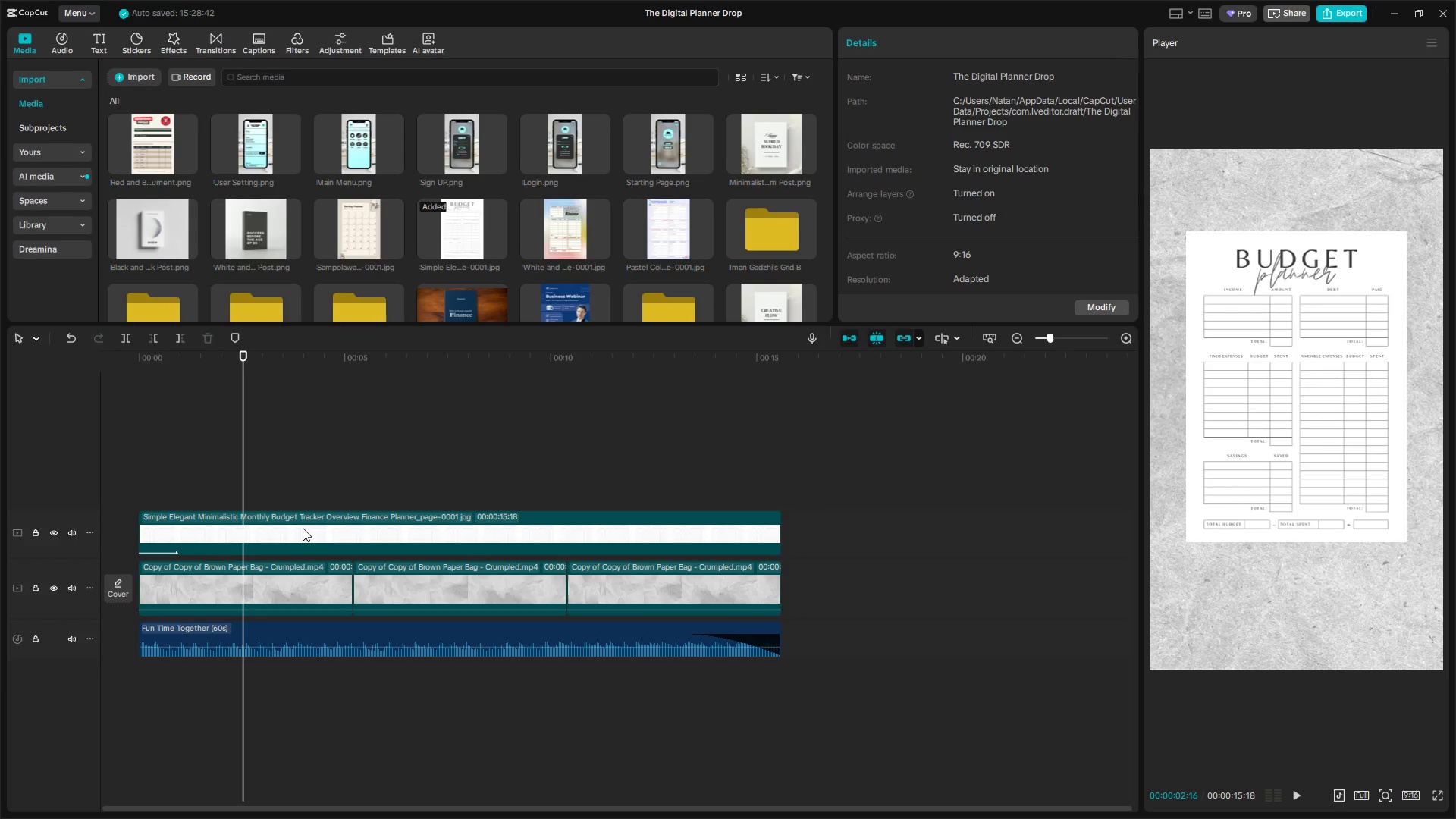 
left_click([276, 524])
 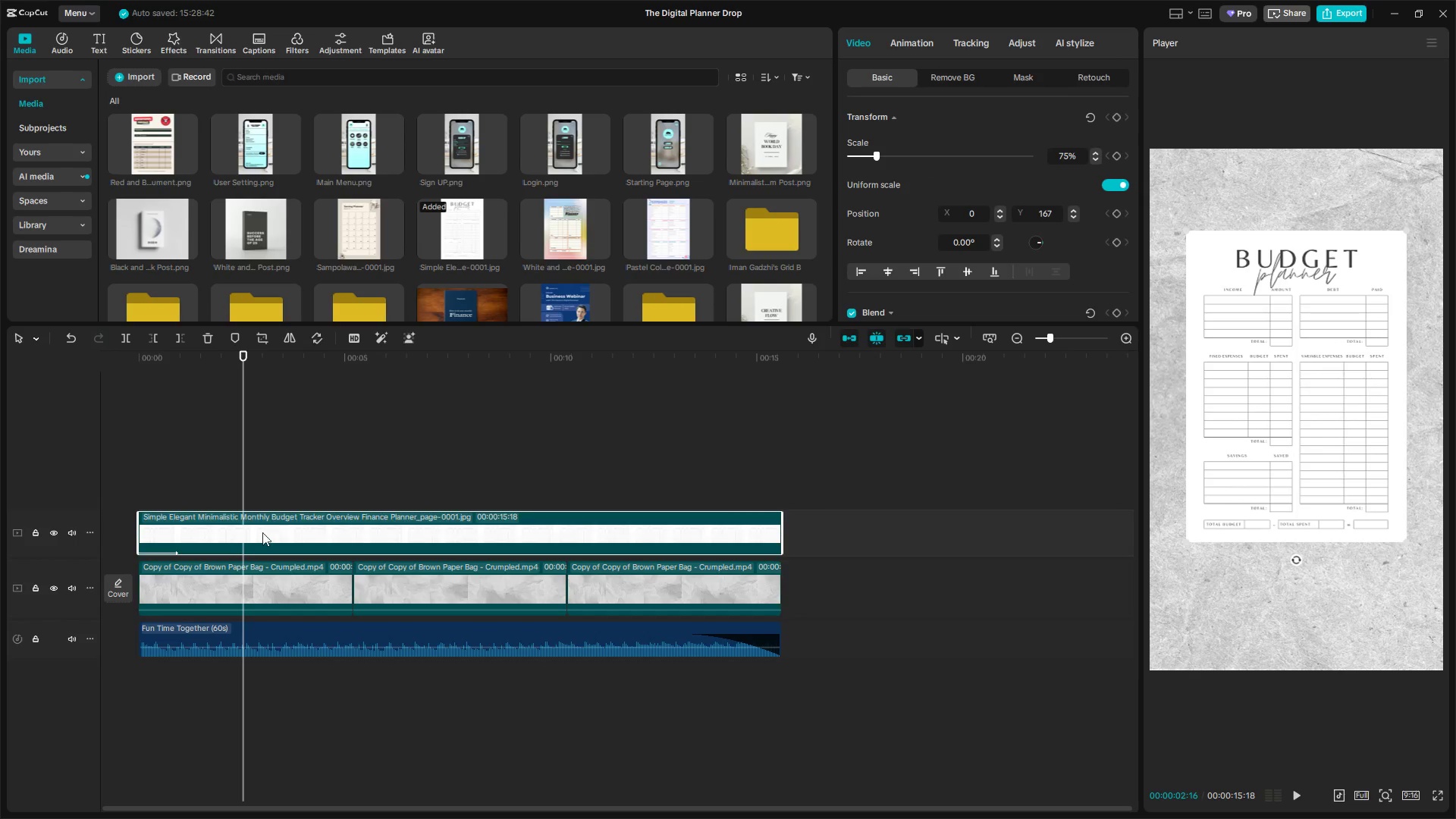 
key(Shift+ShiftLeft)
 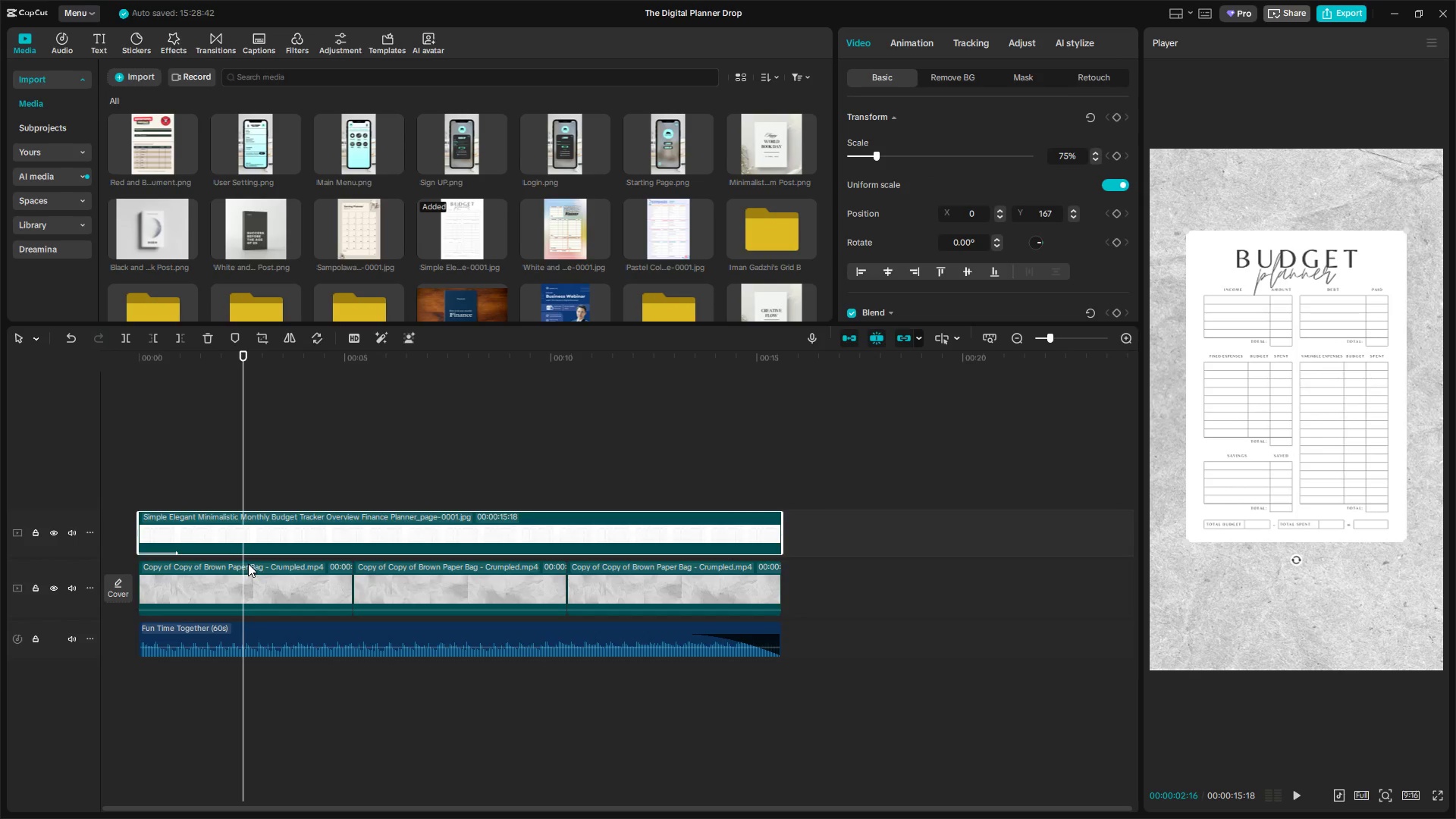 
key(Shift+E)
 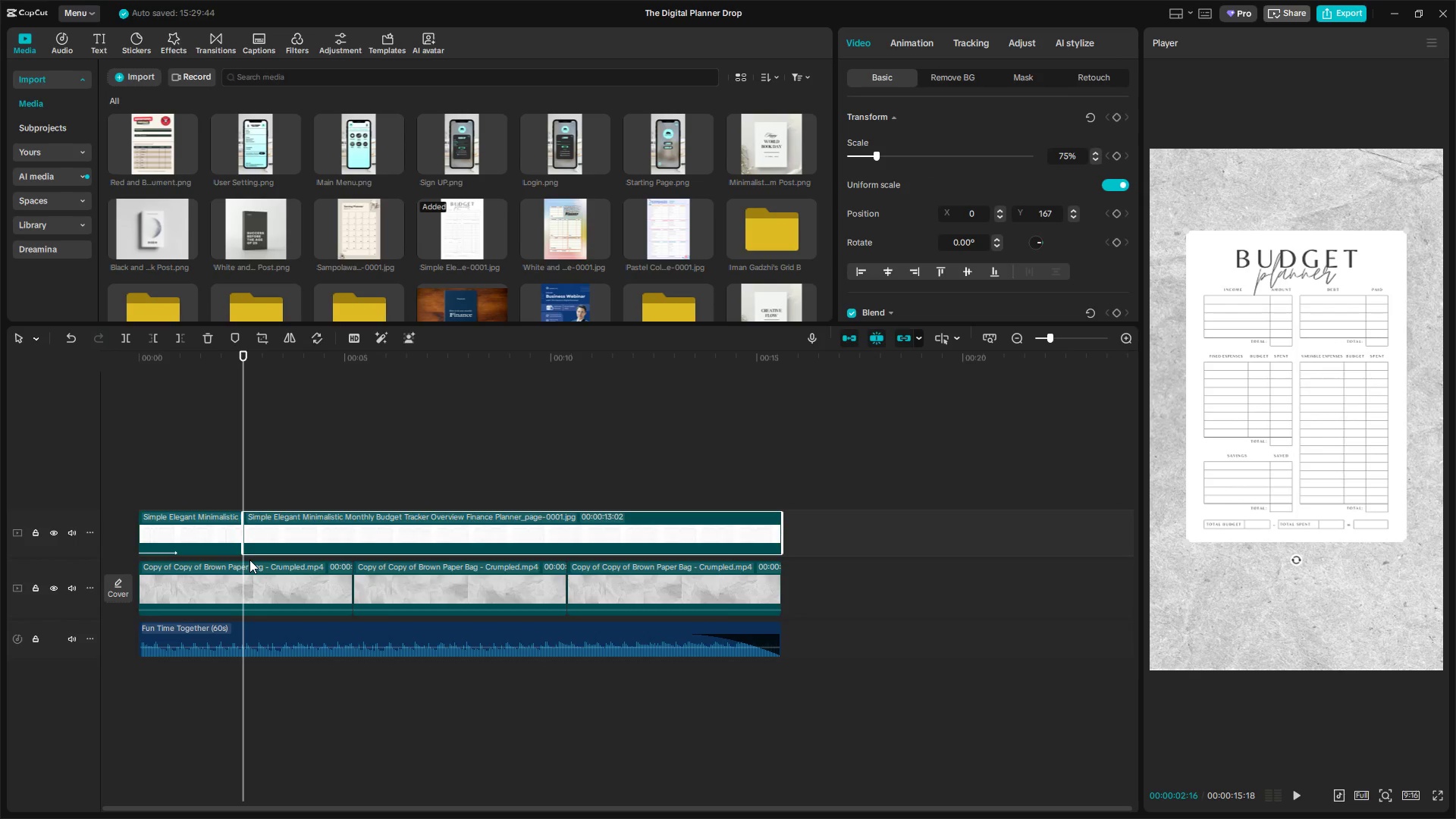 
key(Control+Z)
 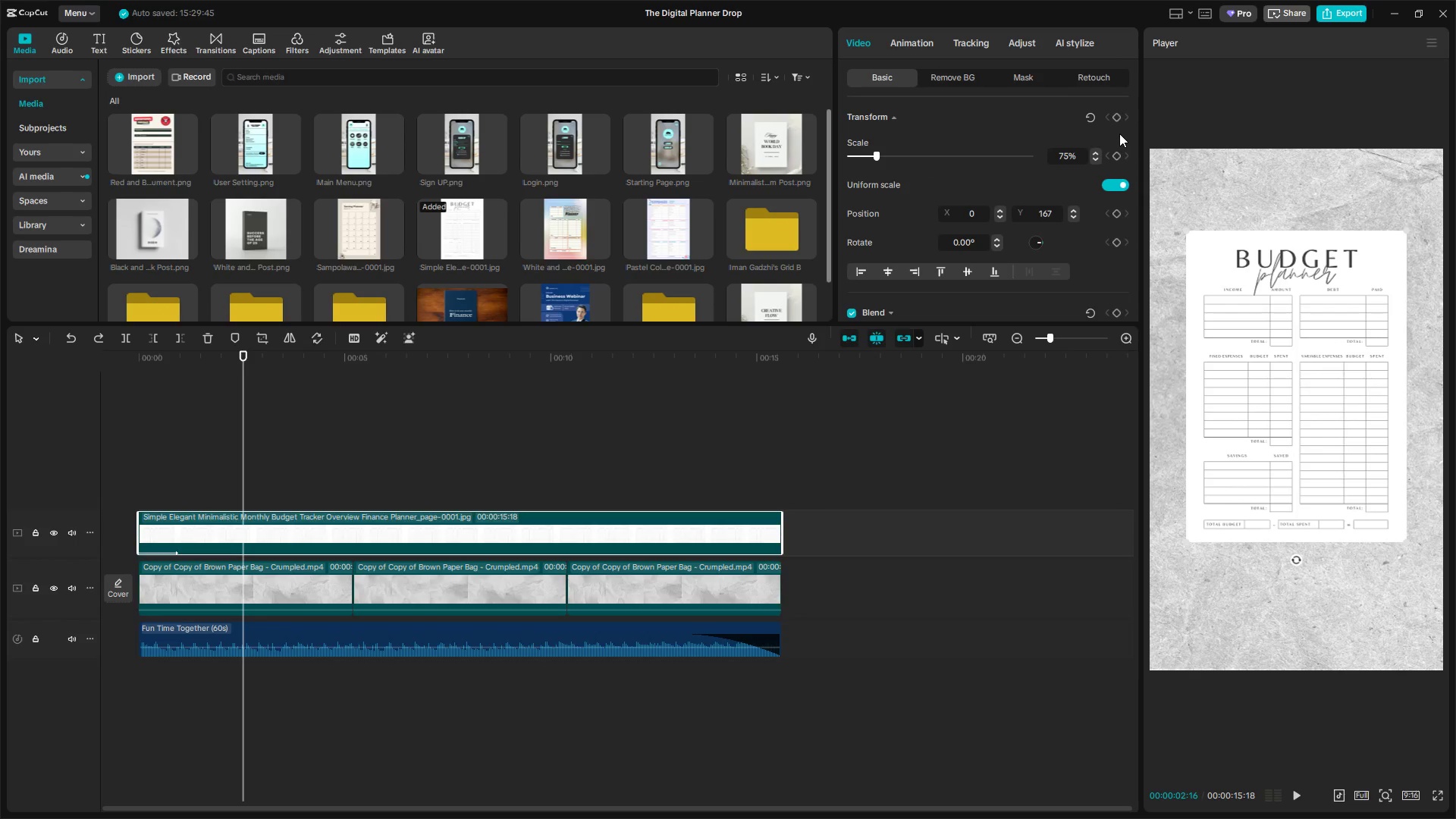 
left_click([1113, 118])
 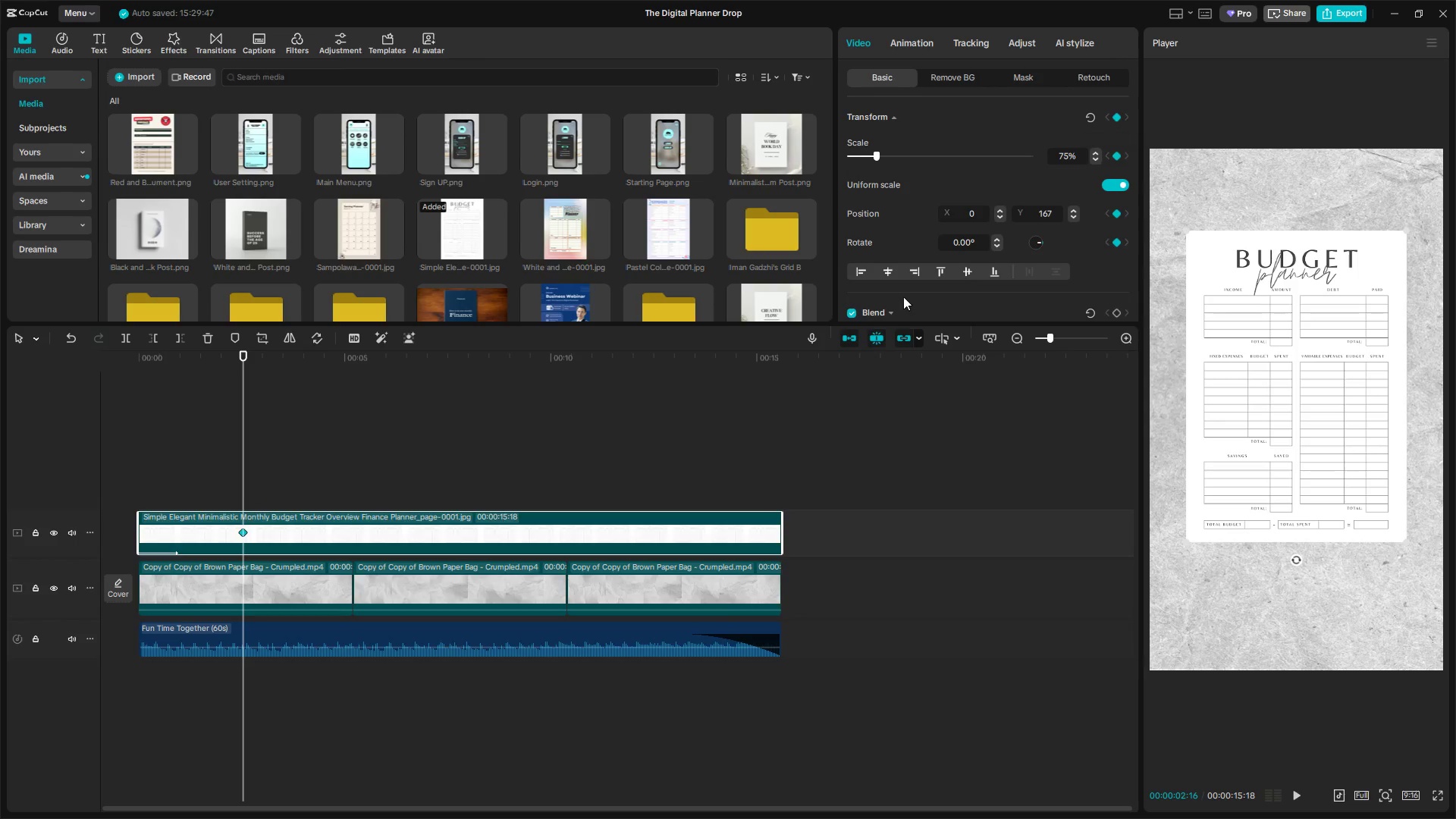 
key(Space)
 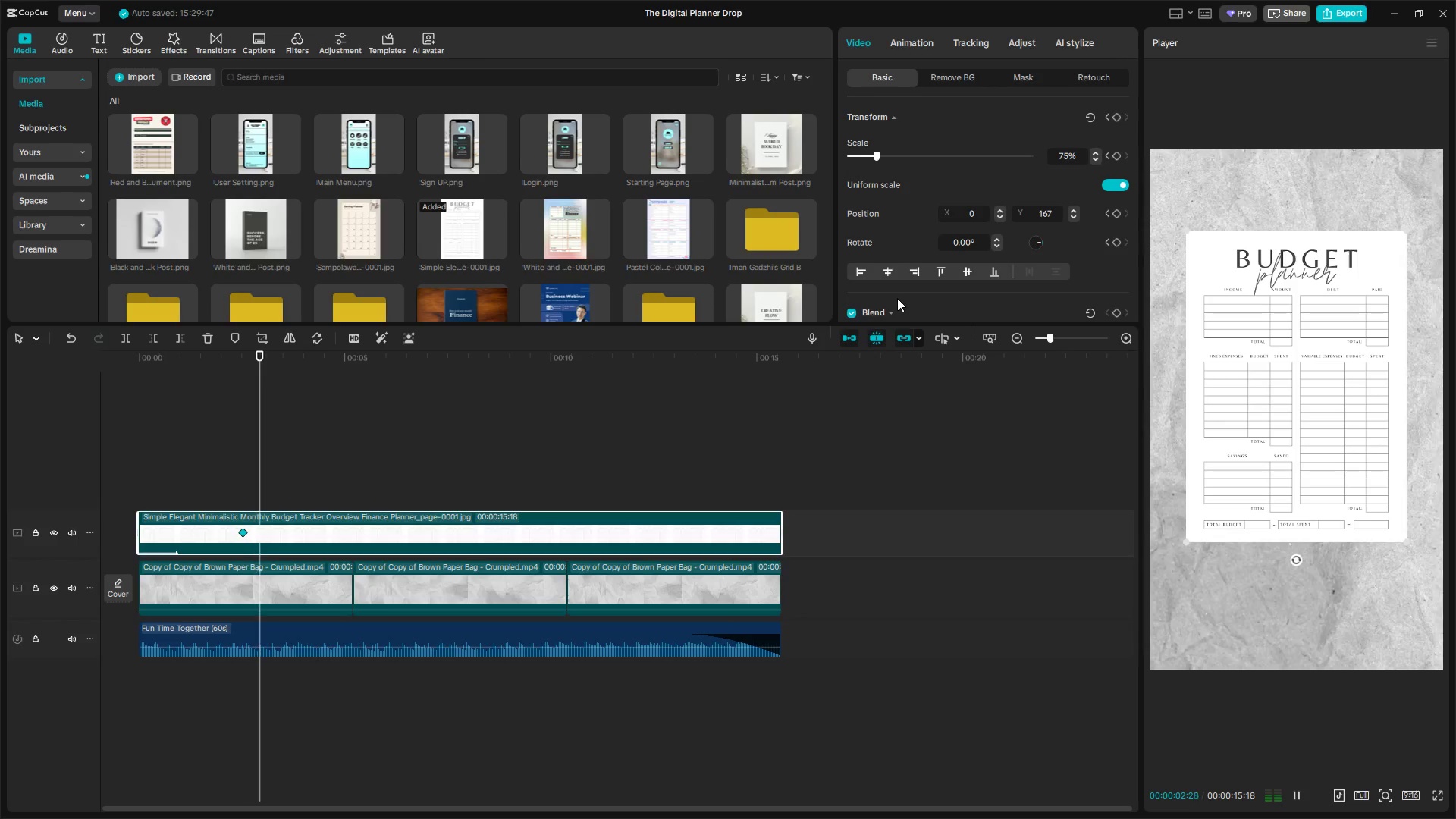 
key(Space)
 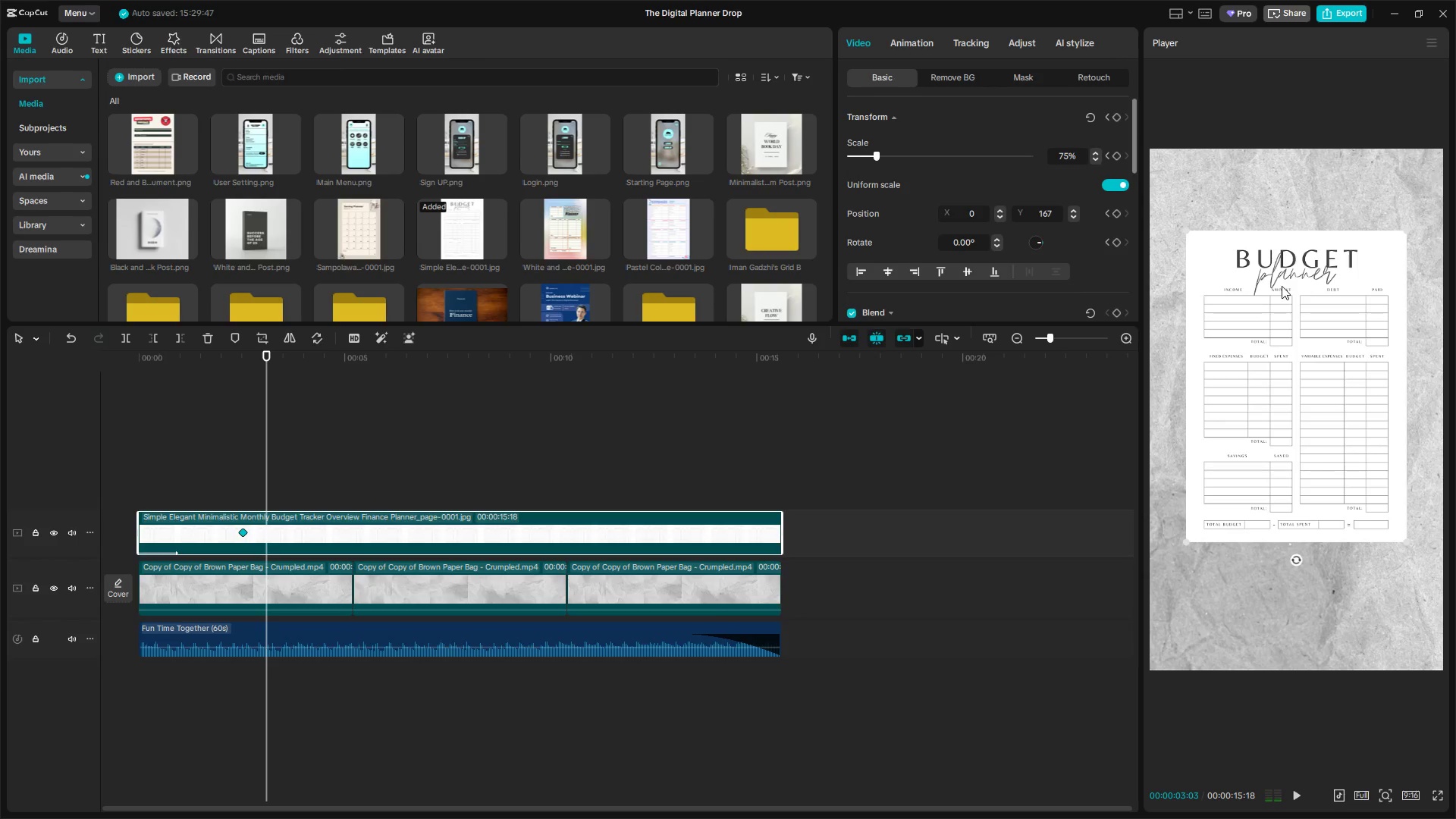 
left_click([1283, 286])
 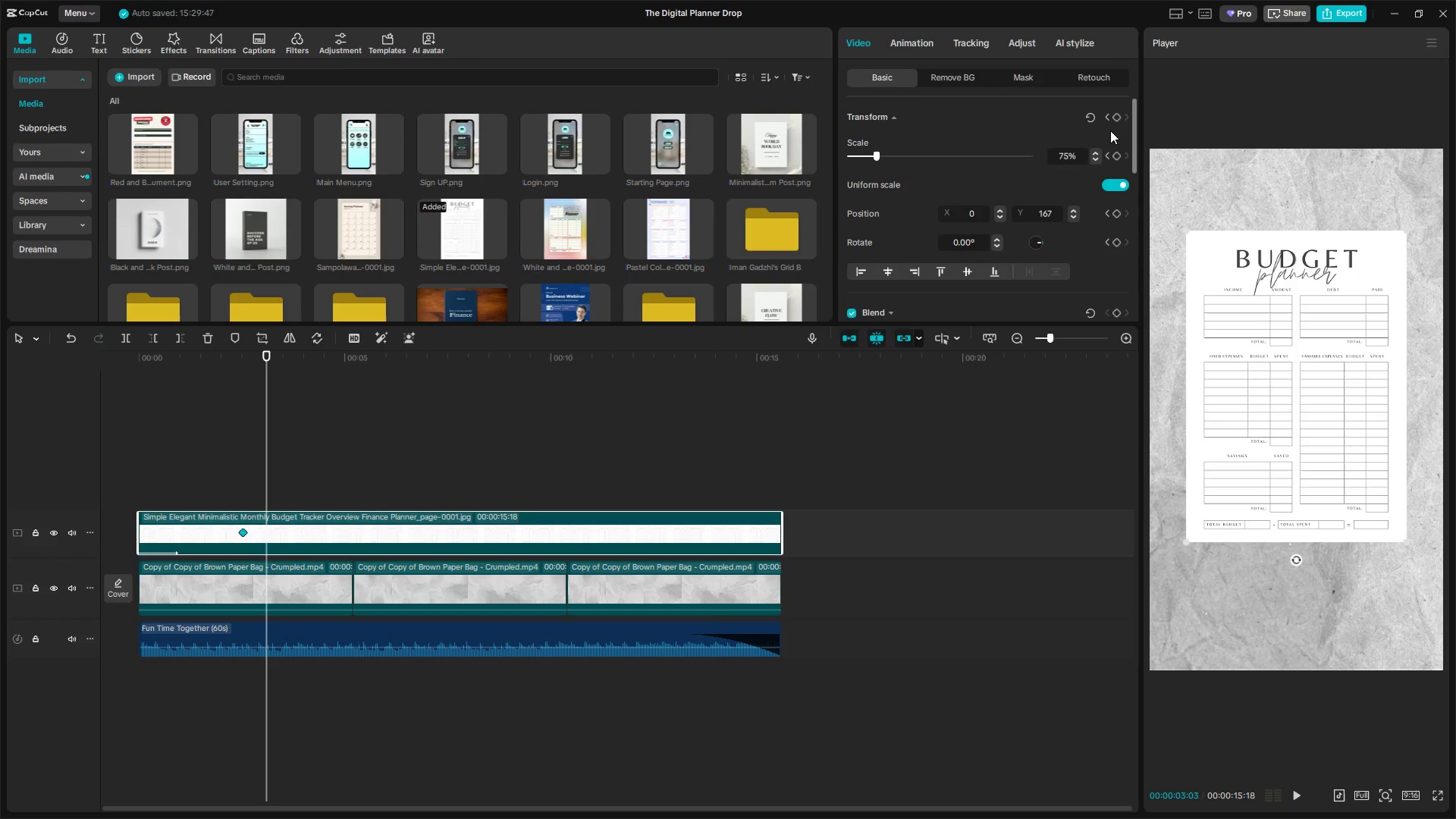 
left_click([1111, 115])
 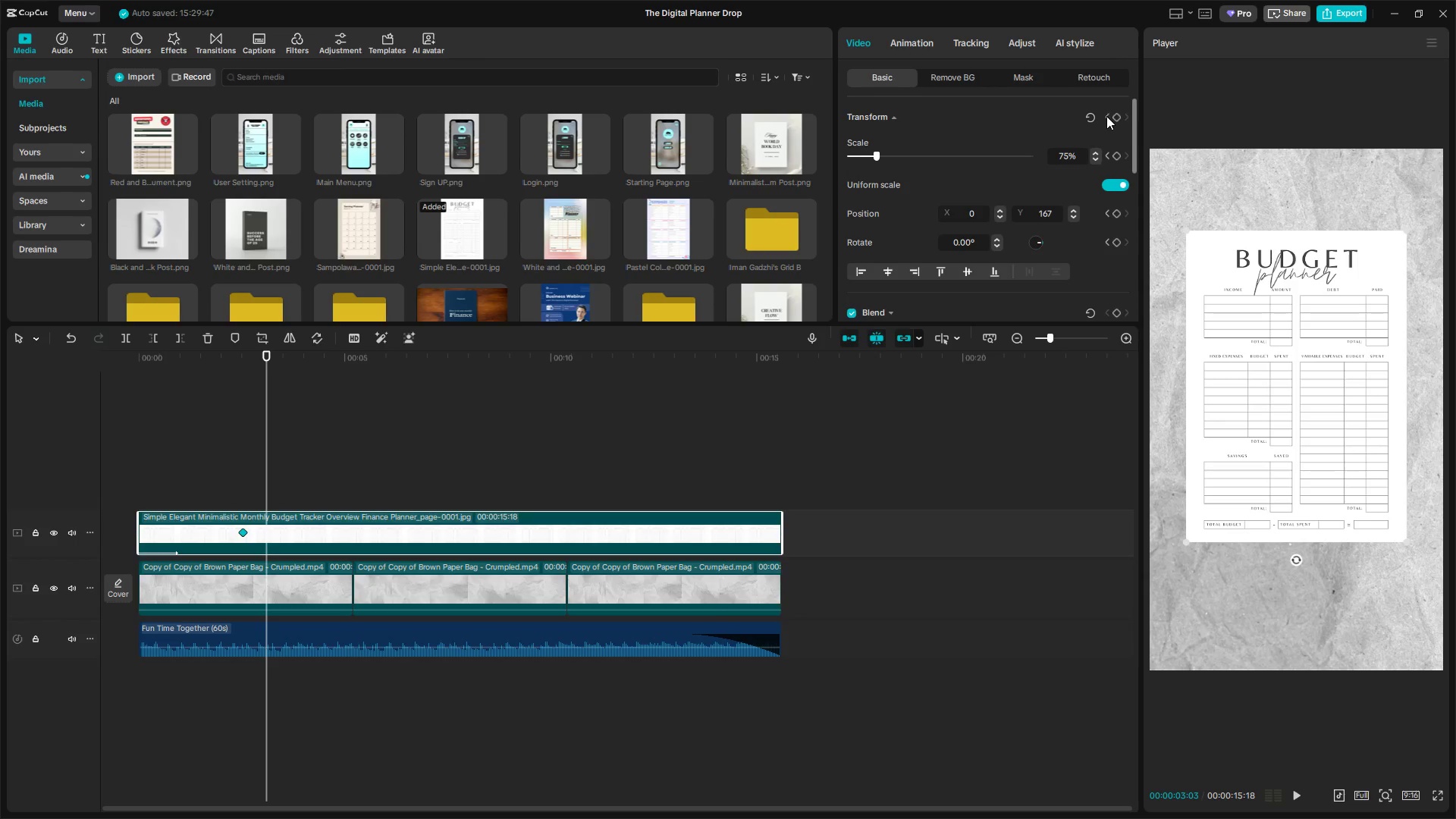 
left_click([1115, 117])
 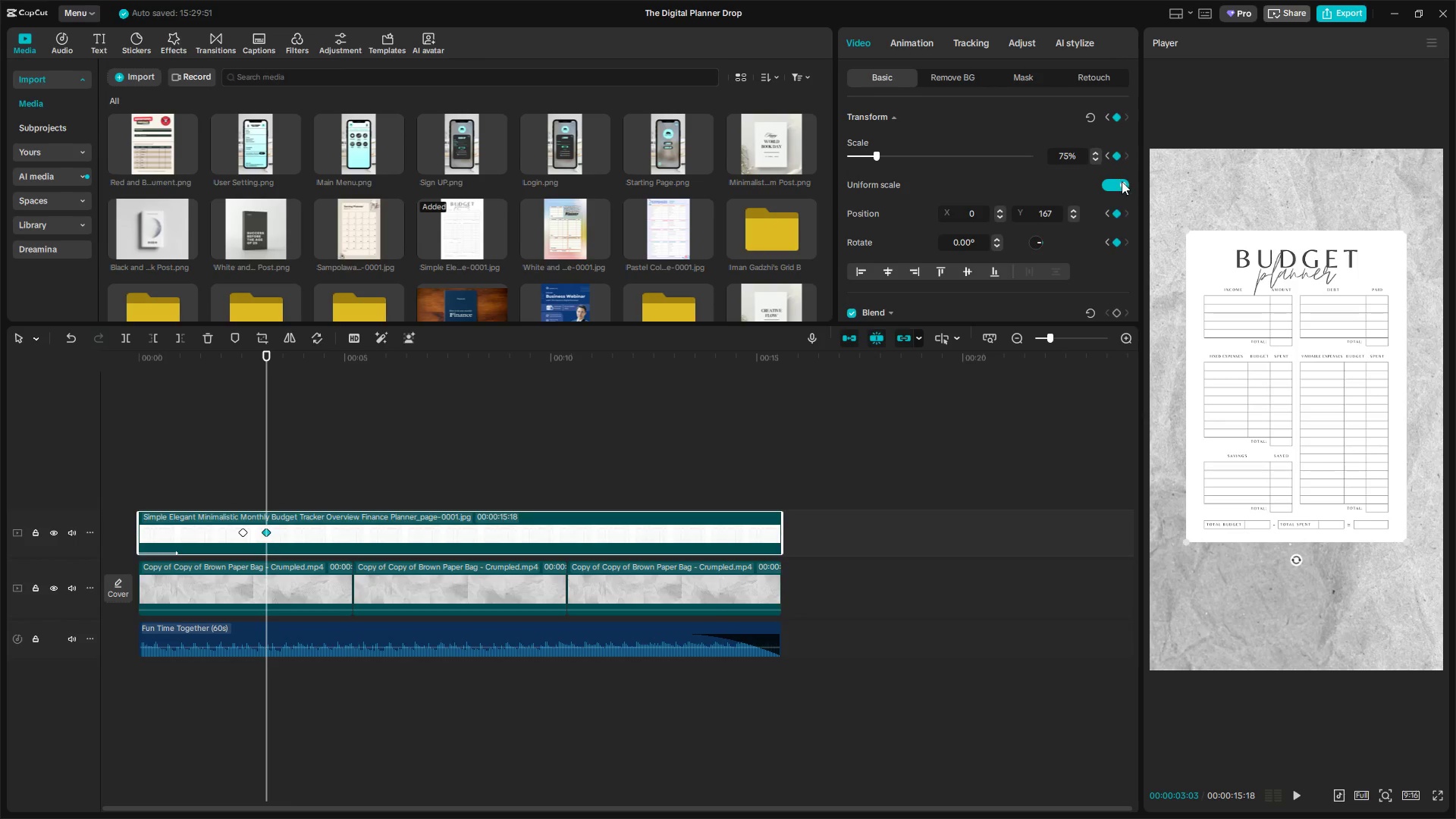 
hold_key(key=ControlLeft, duration=0.83)
scroll: coordinate [830, 329], scroll_direction: up, amount: 4.0
 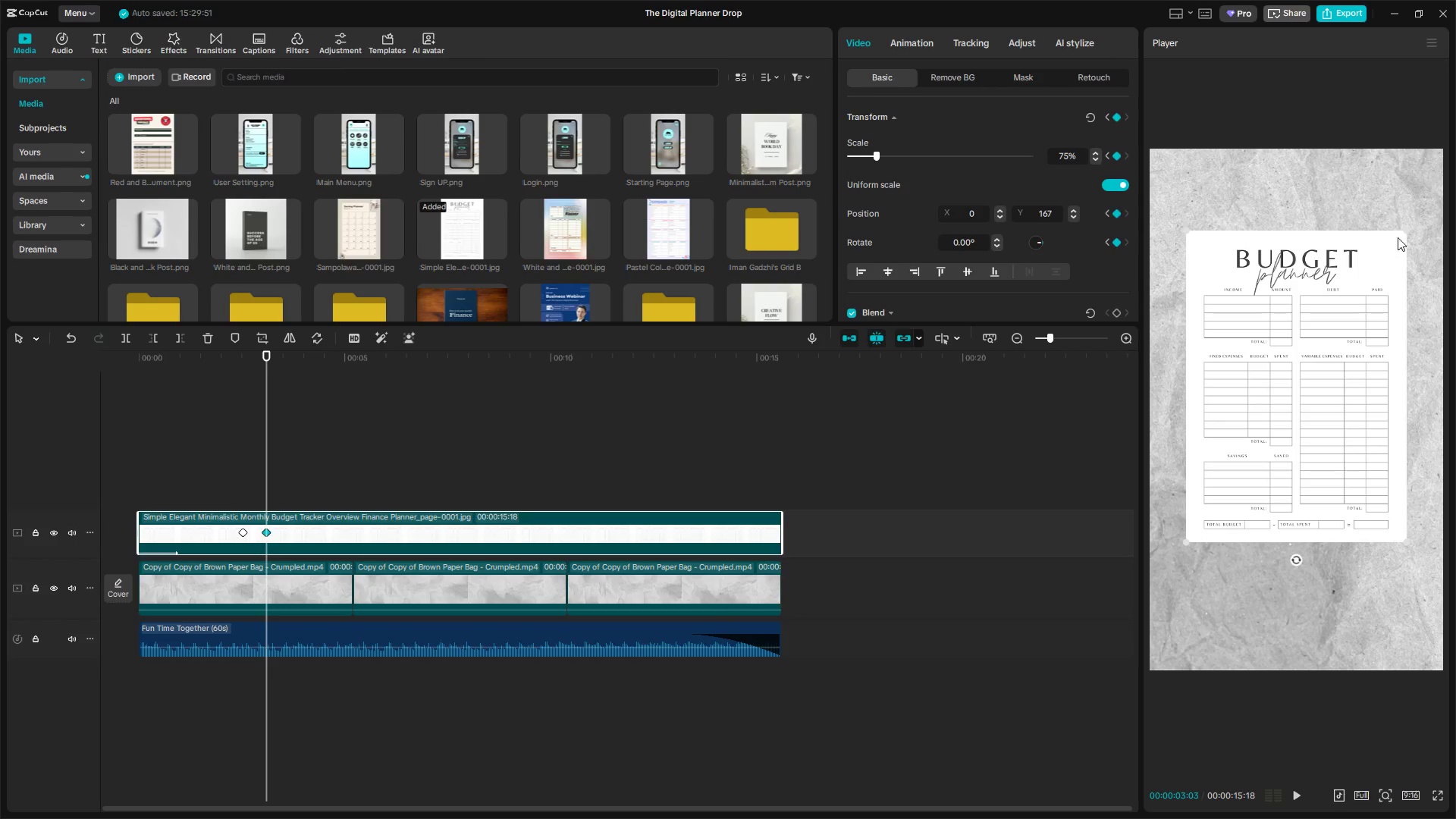 
left_click_drag(start_coordinate=[1404, 231], to_coordinate=[1421, 212])
 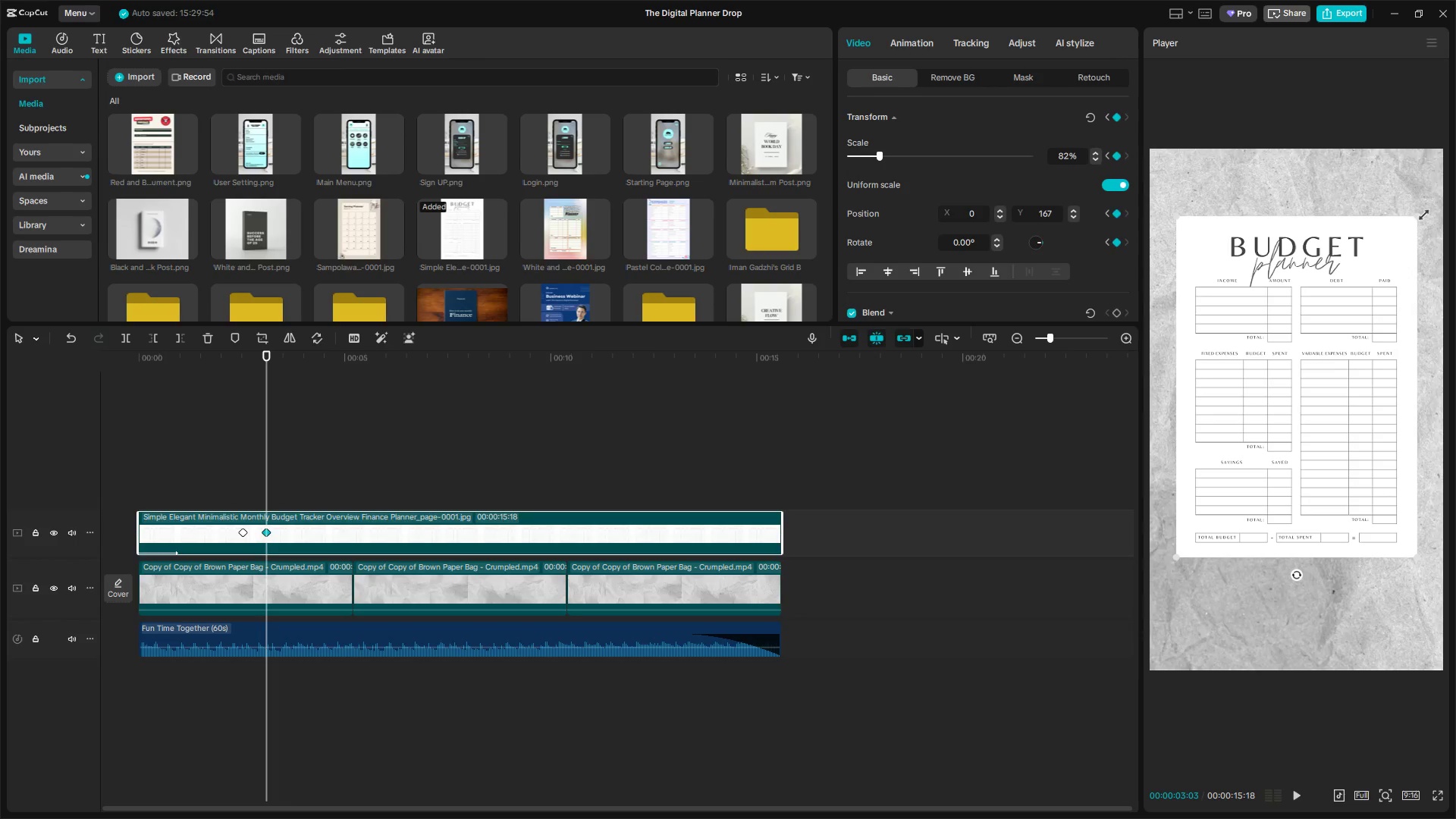 
key(Space)
 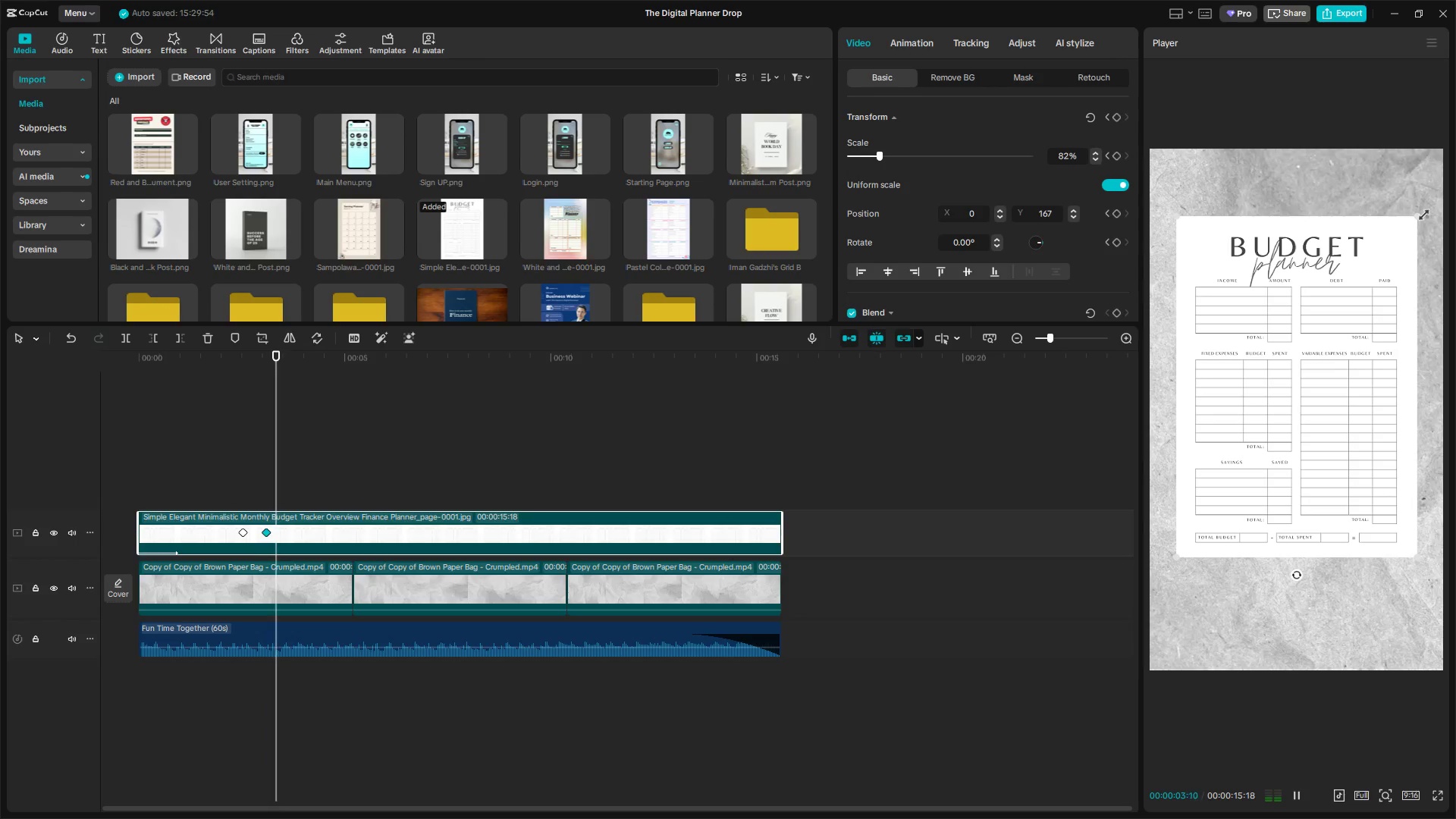 
key(Space)
 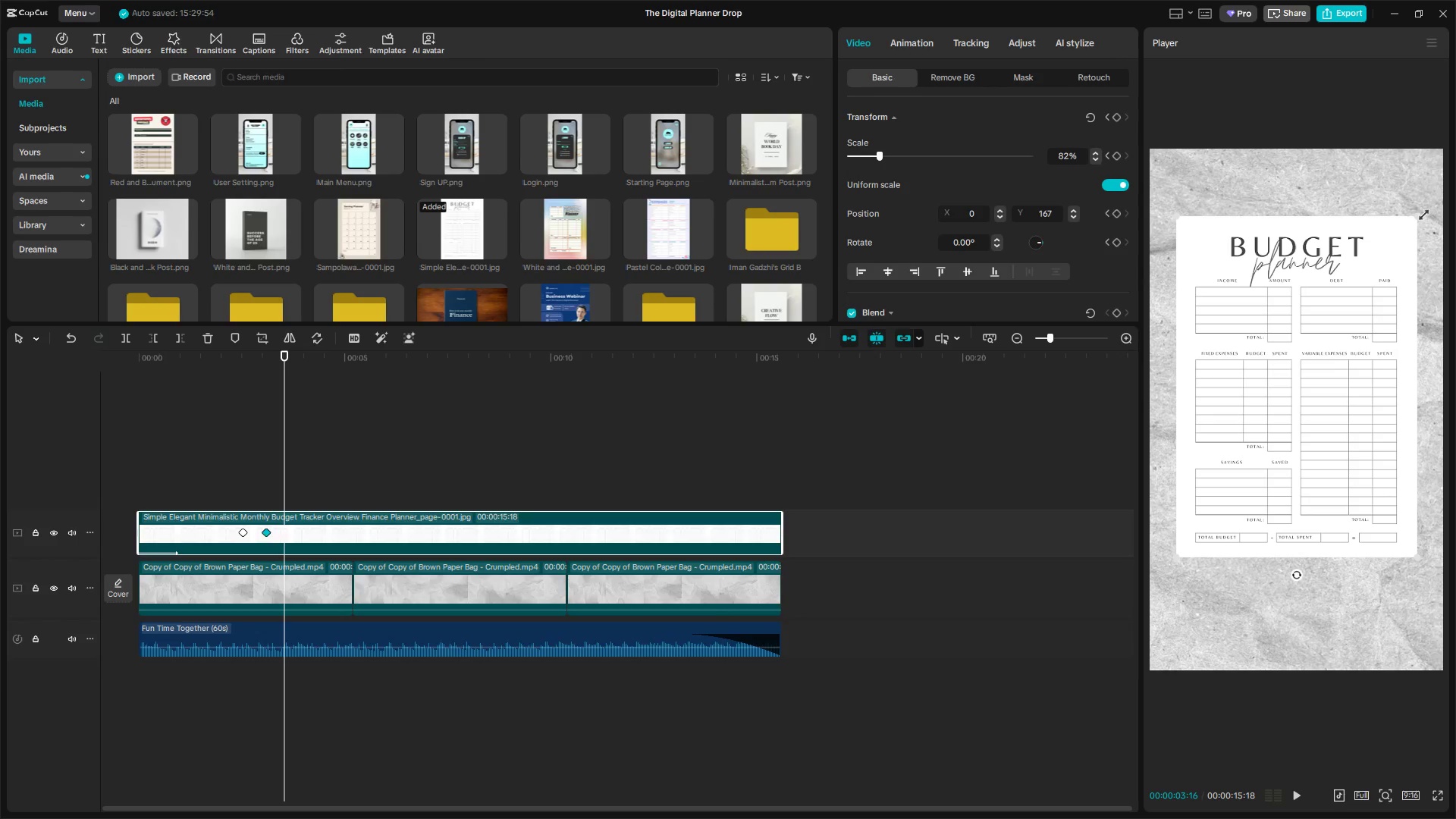 
left_click_drag(start_coordinate=[1419, 213], to_coordinate=[1328, 313])
 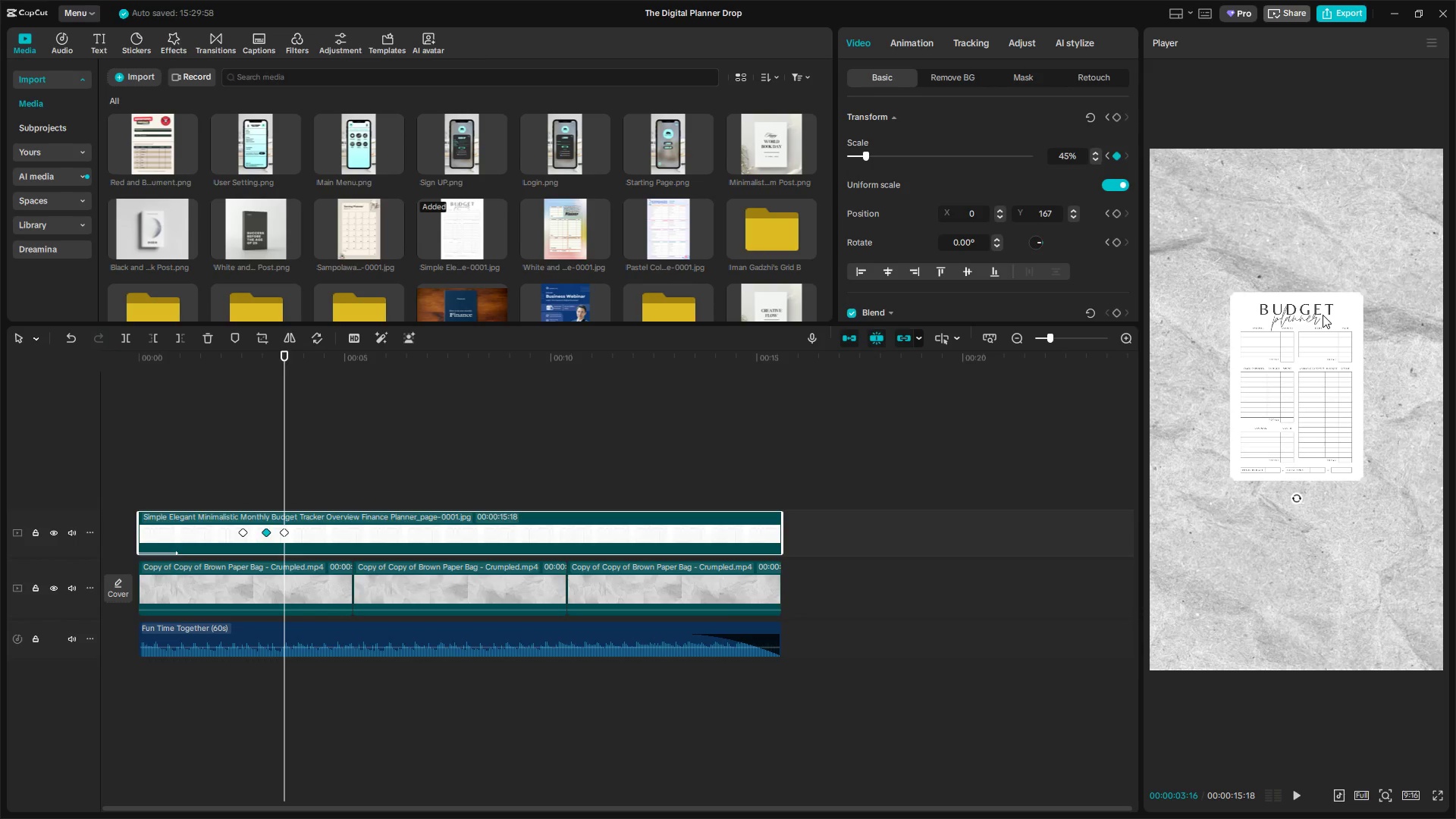 
key(Space)
 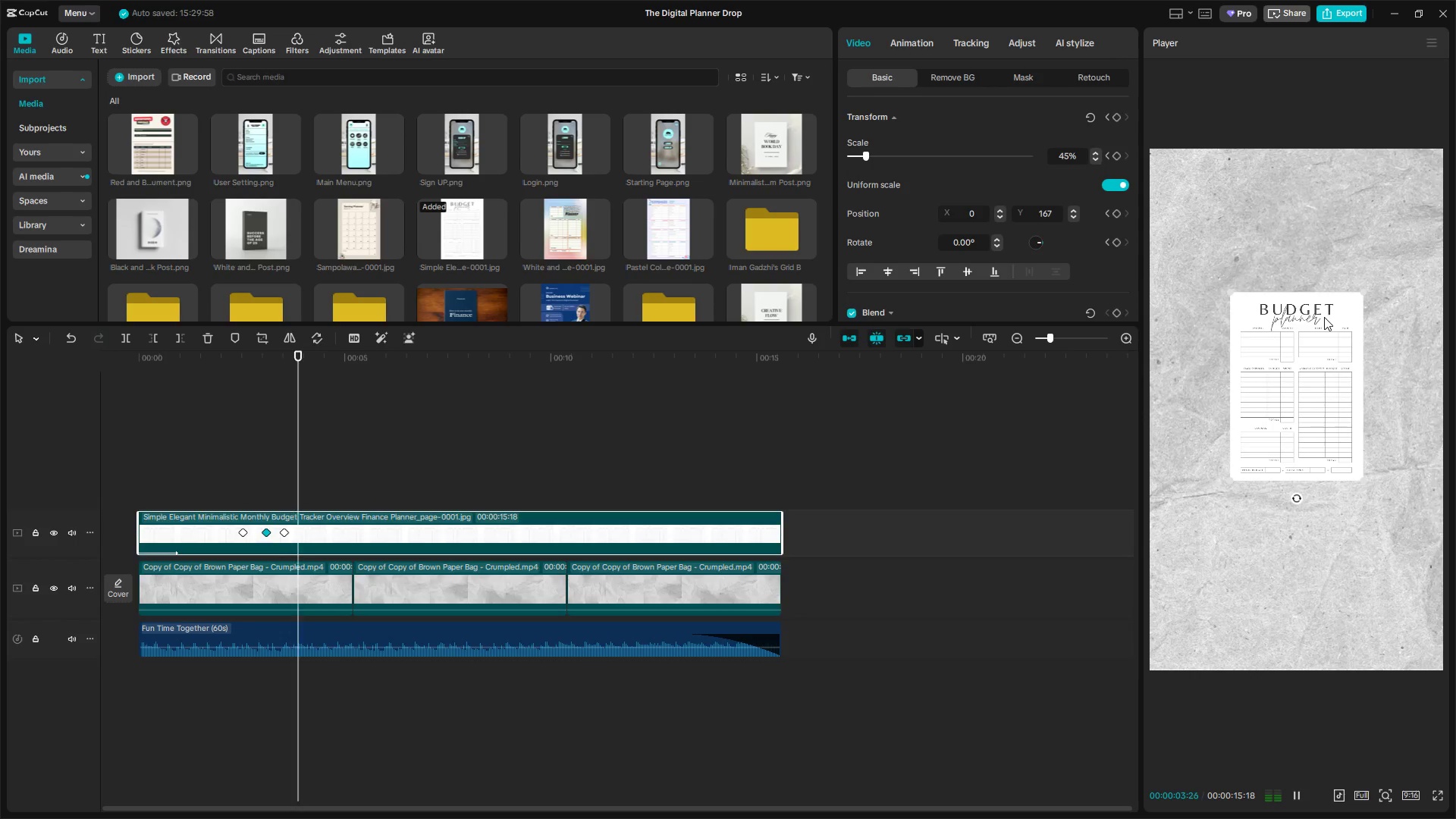 
key(Space)
 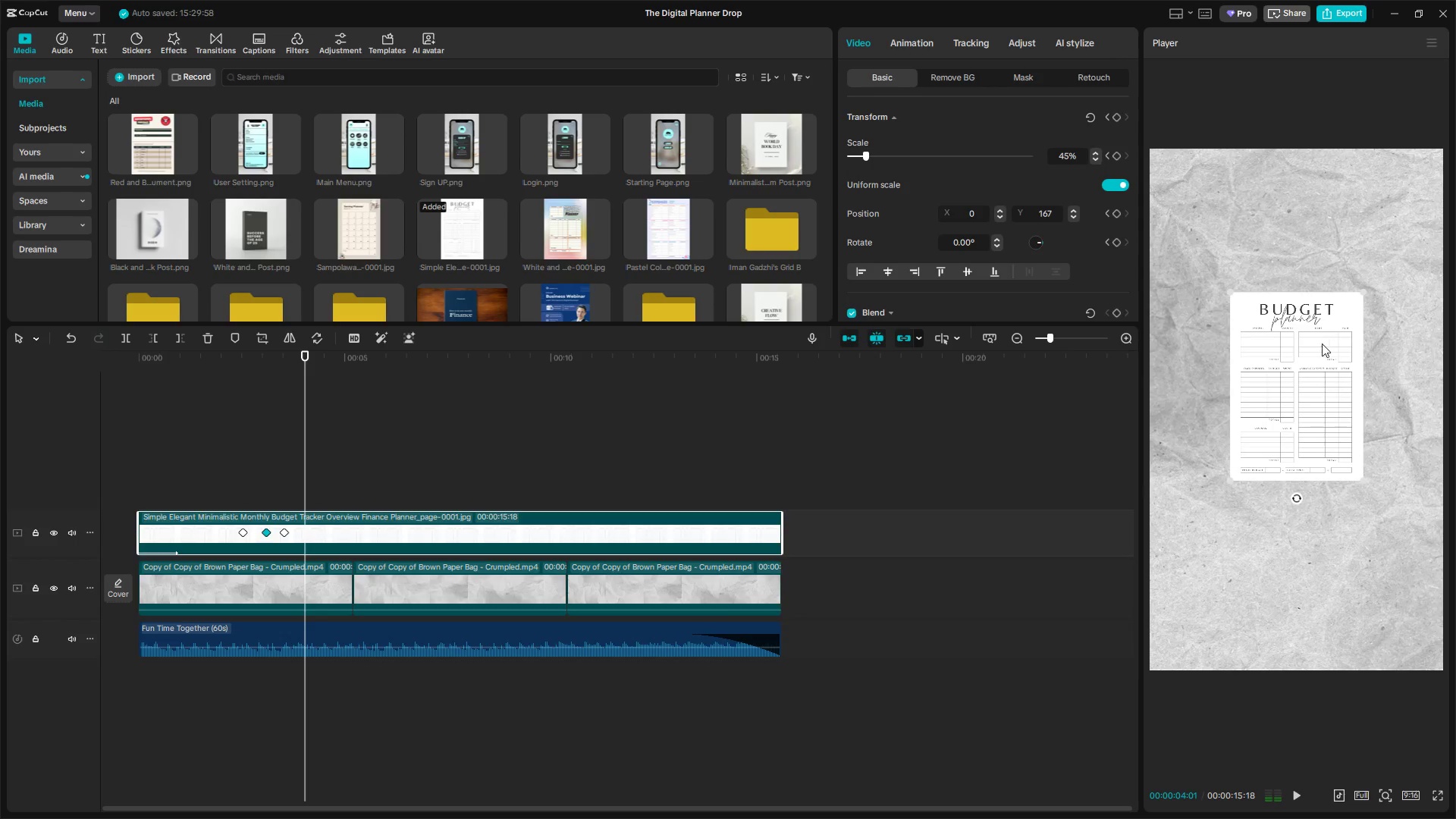 
left_click_drag(start_coordinate=[1321, 346], to_coordinate=[1252, 346])
 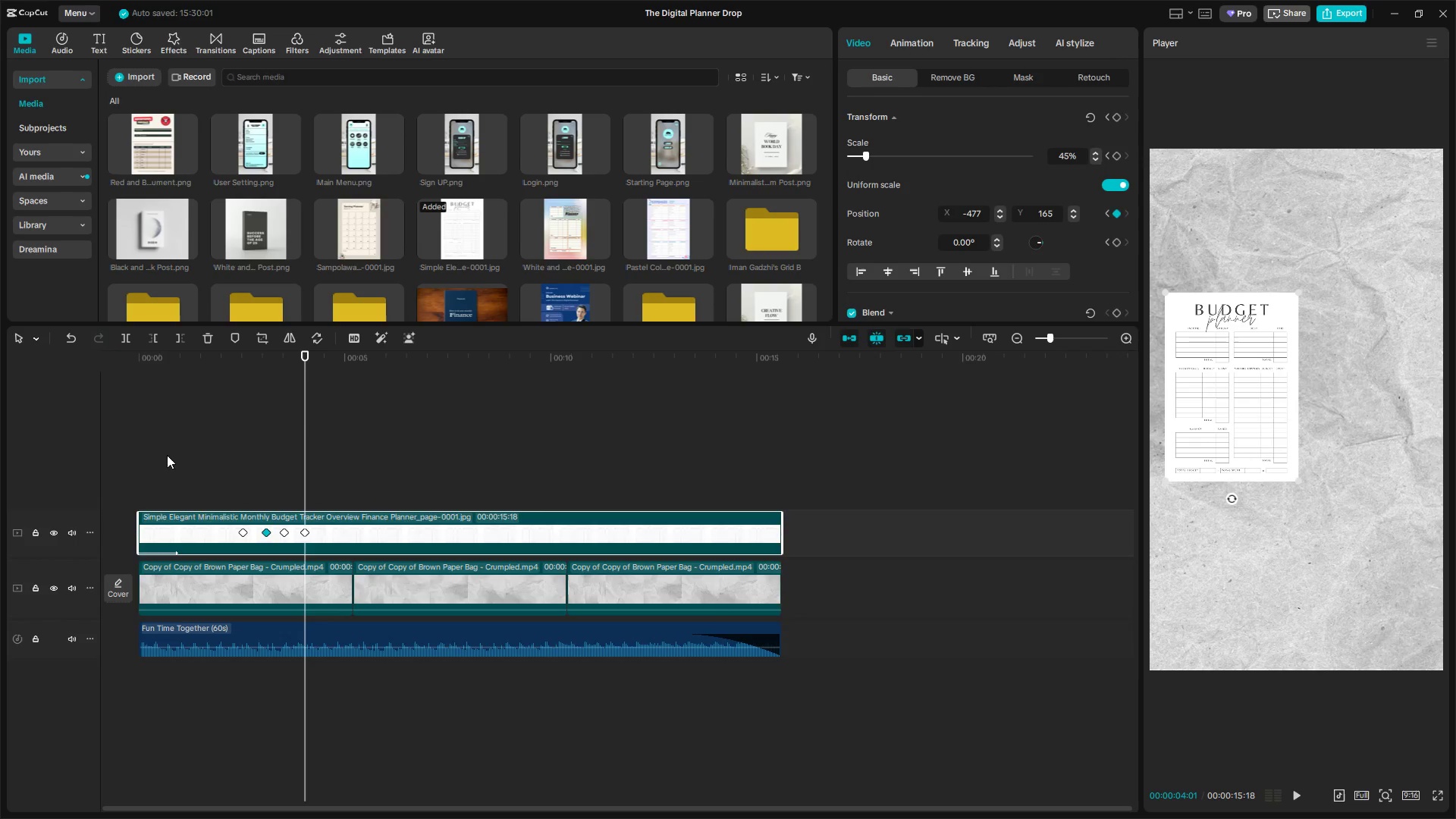 
left_click([221, 480])
 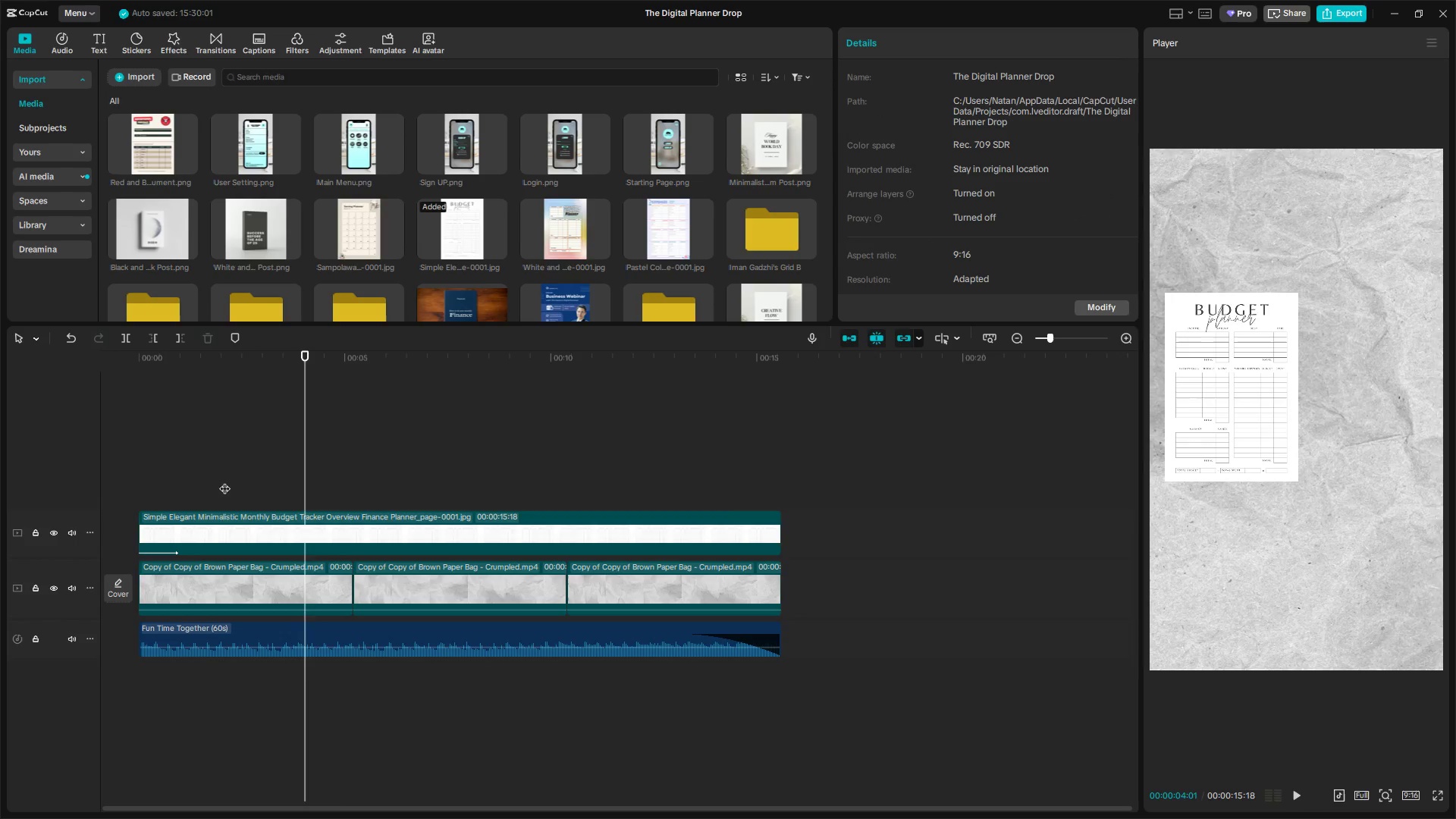 
key(Space)
 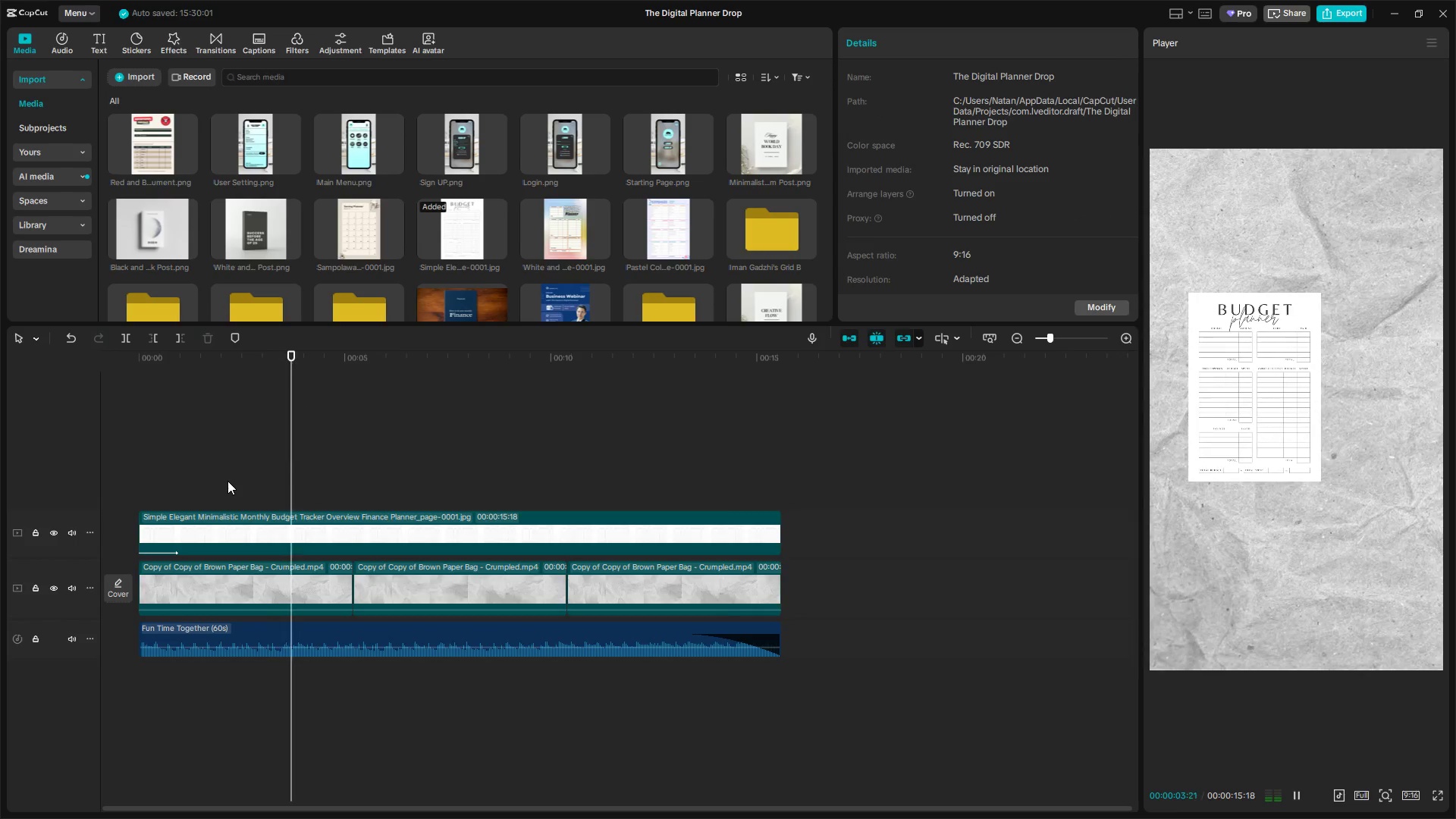 
key(Space)
 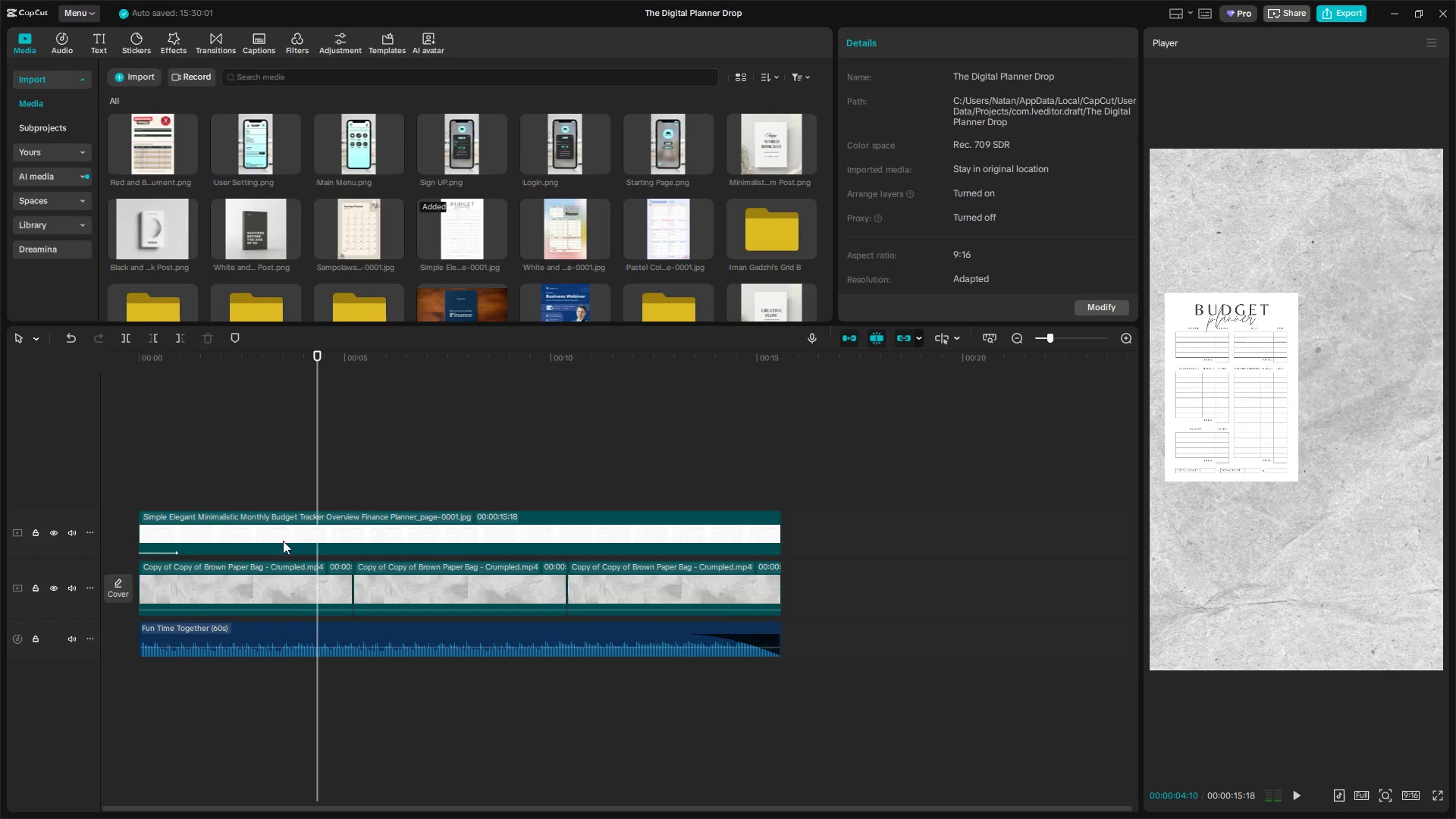 
left_click([290, 535])
 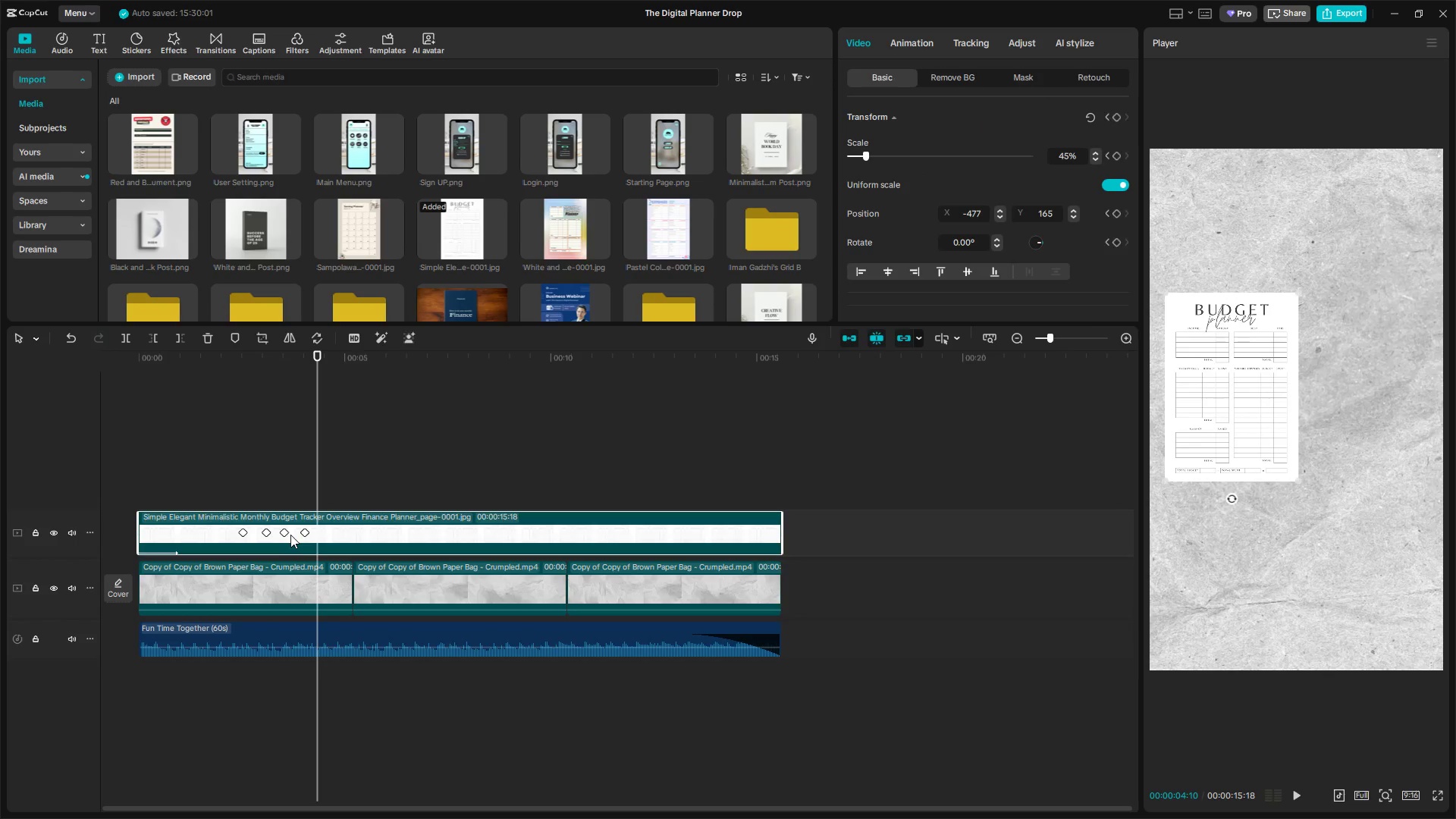 
hold_key(key=ControlLeft, duration=0.73)
scroll: coordinate [305, 537], scroll_direction: up, amount: 7.0
 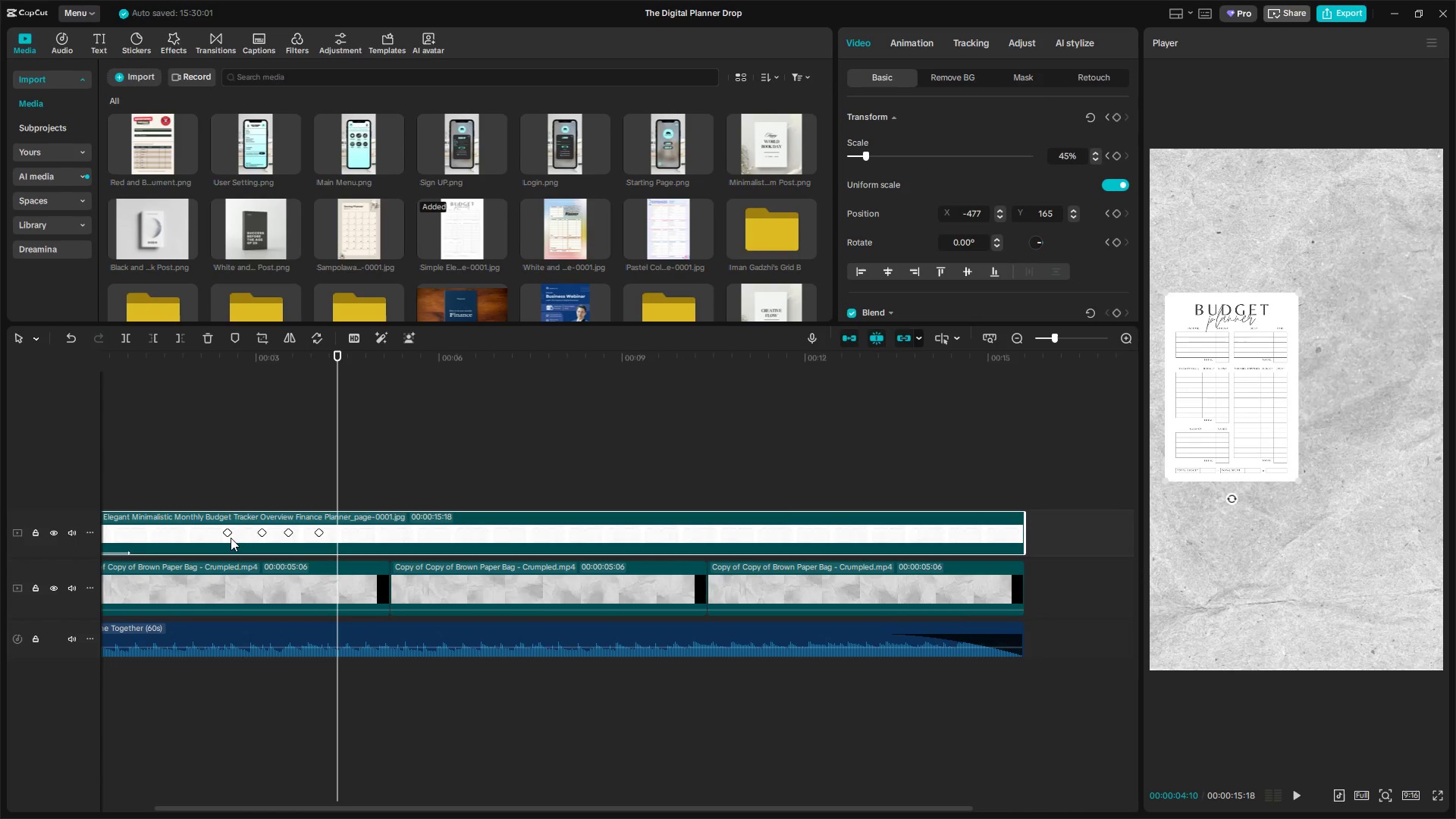 
left_click([228, 532])
 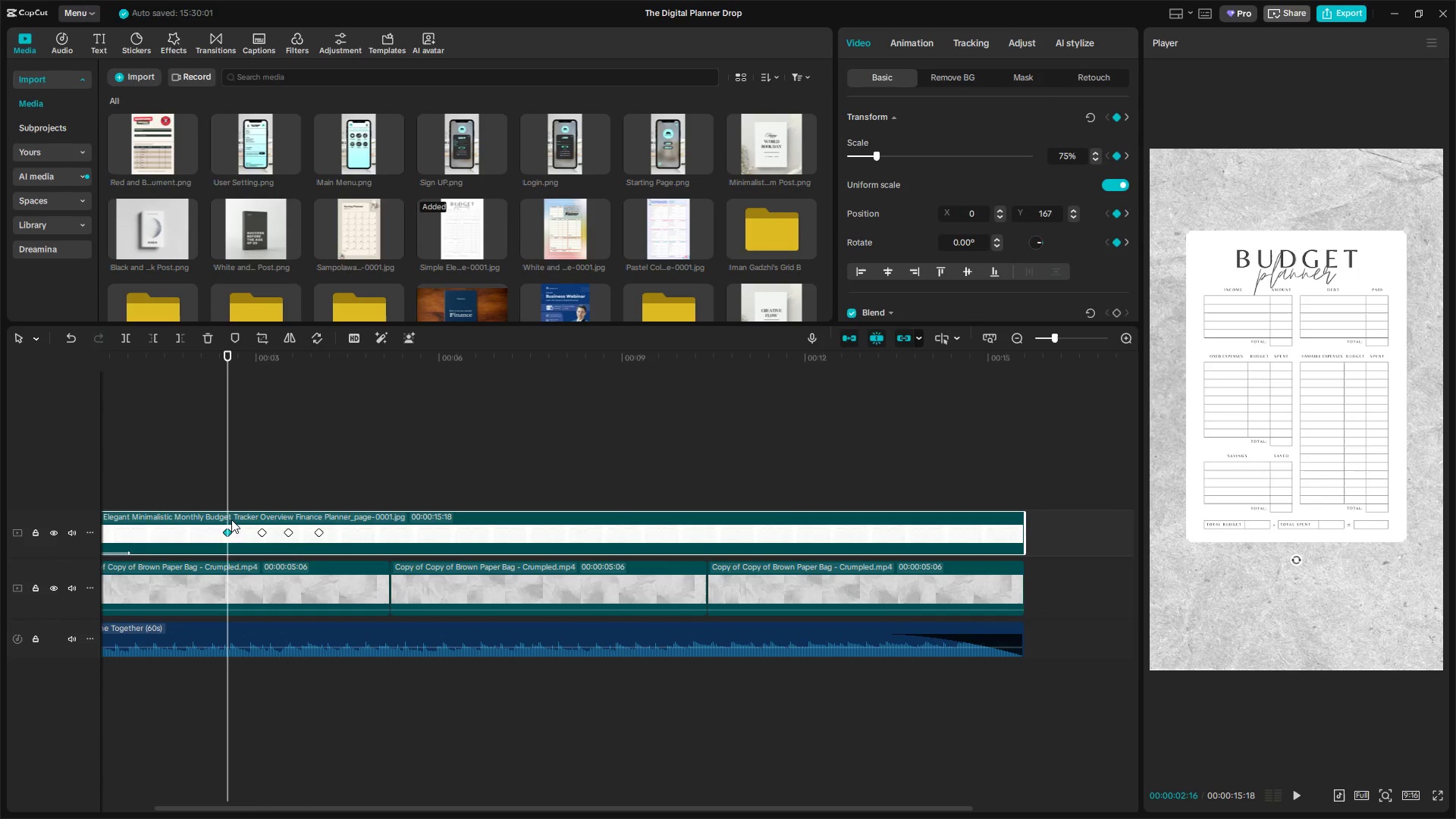 
key(Alt+K)
 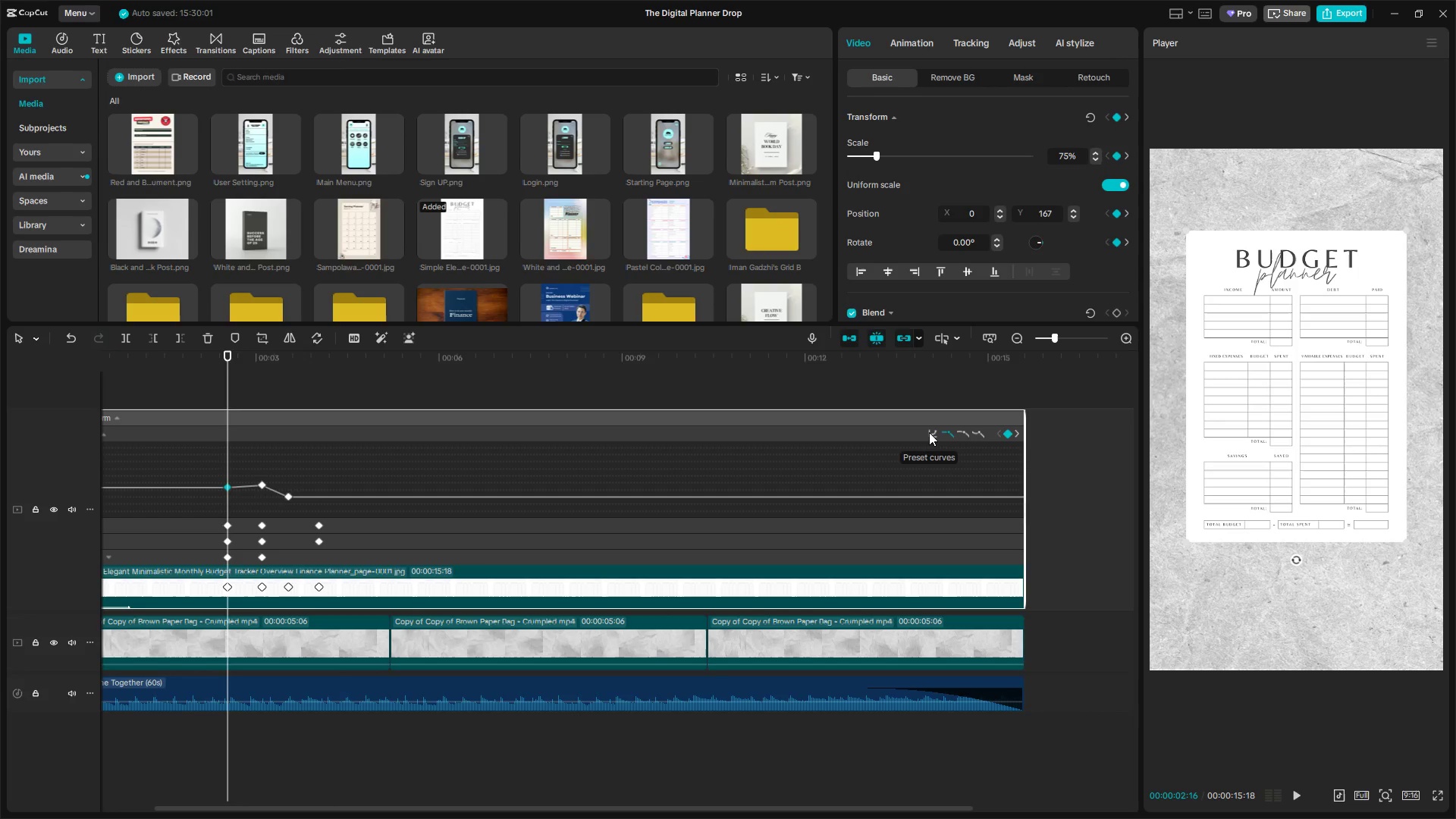 
wait(8.91)
 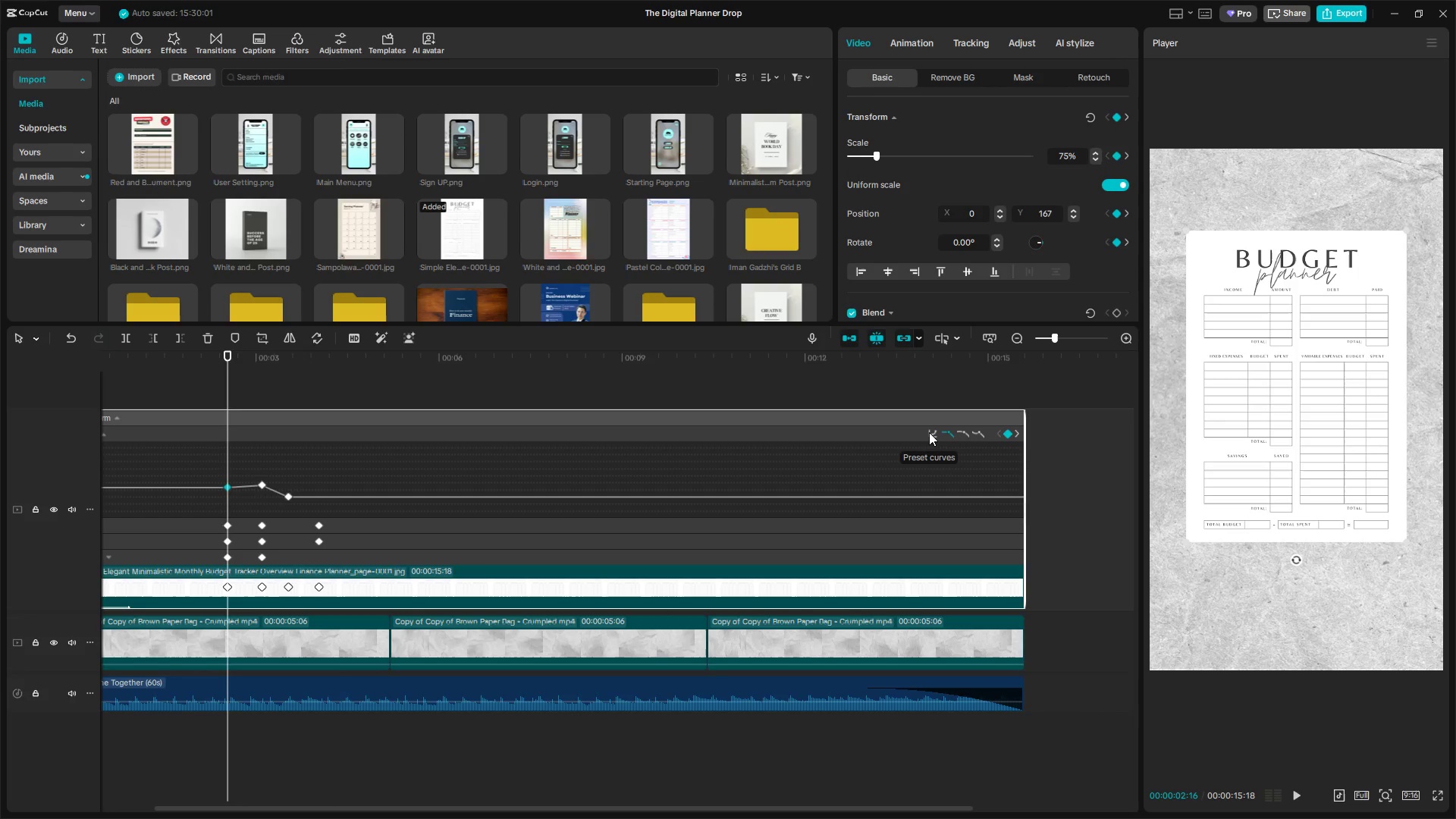 
left_click([934, 435])
 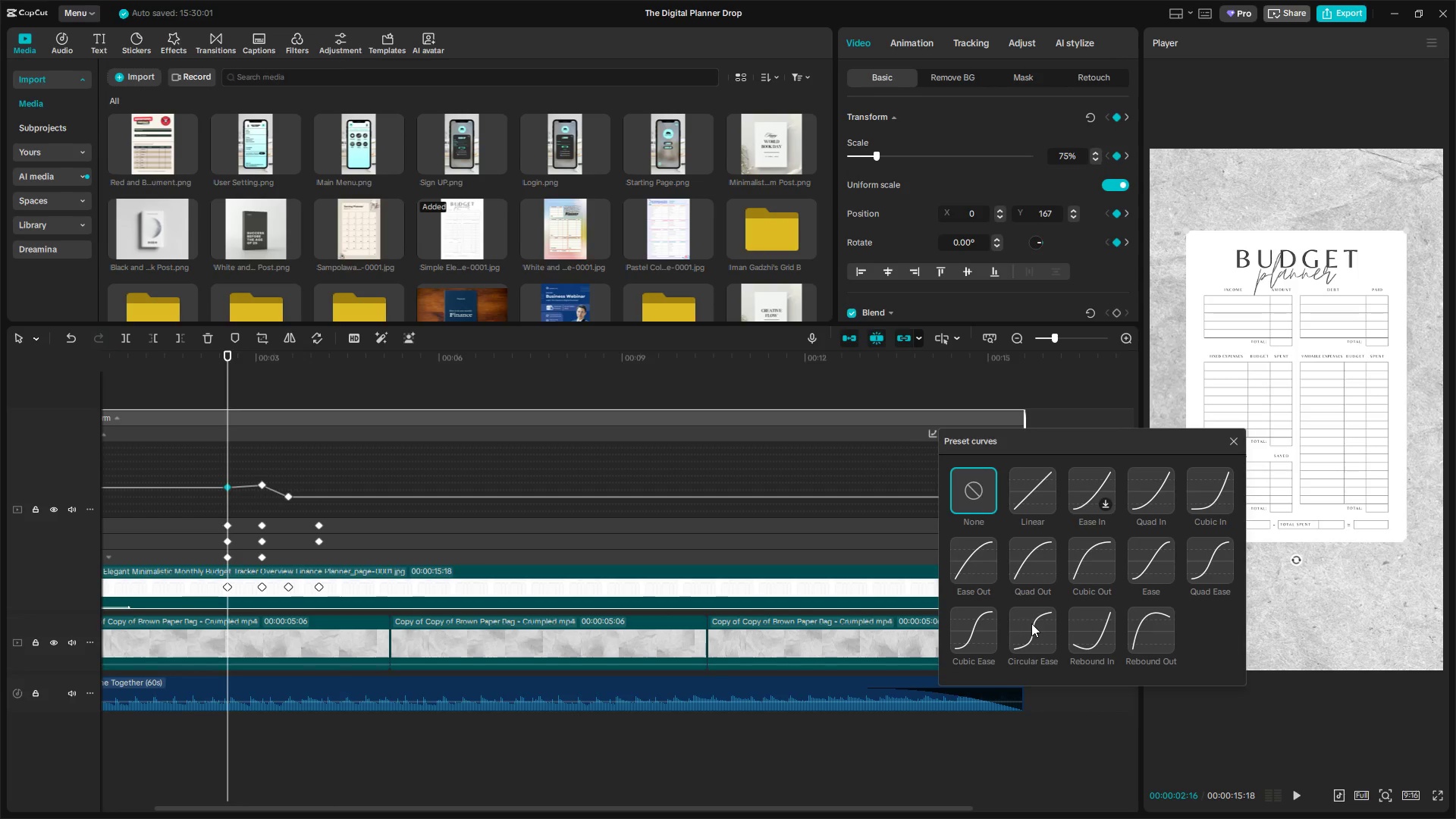 
left_click([1034, 624])
 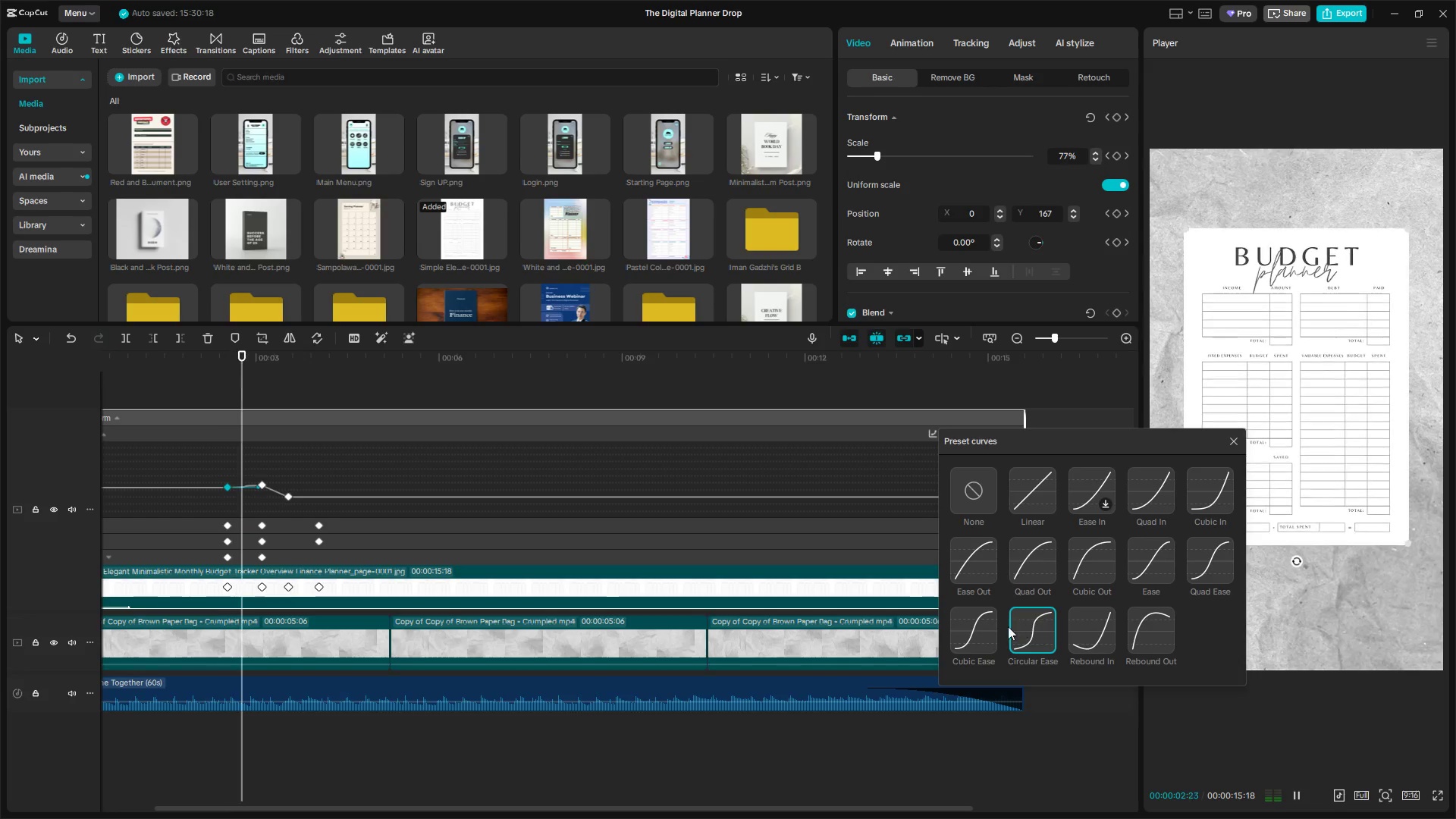 
left_click([962, 633])
 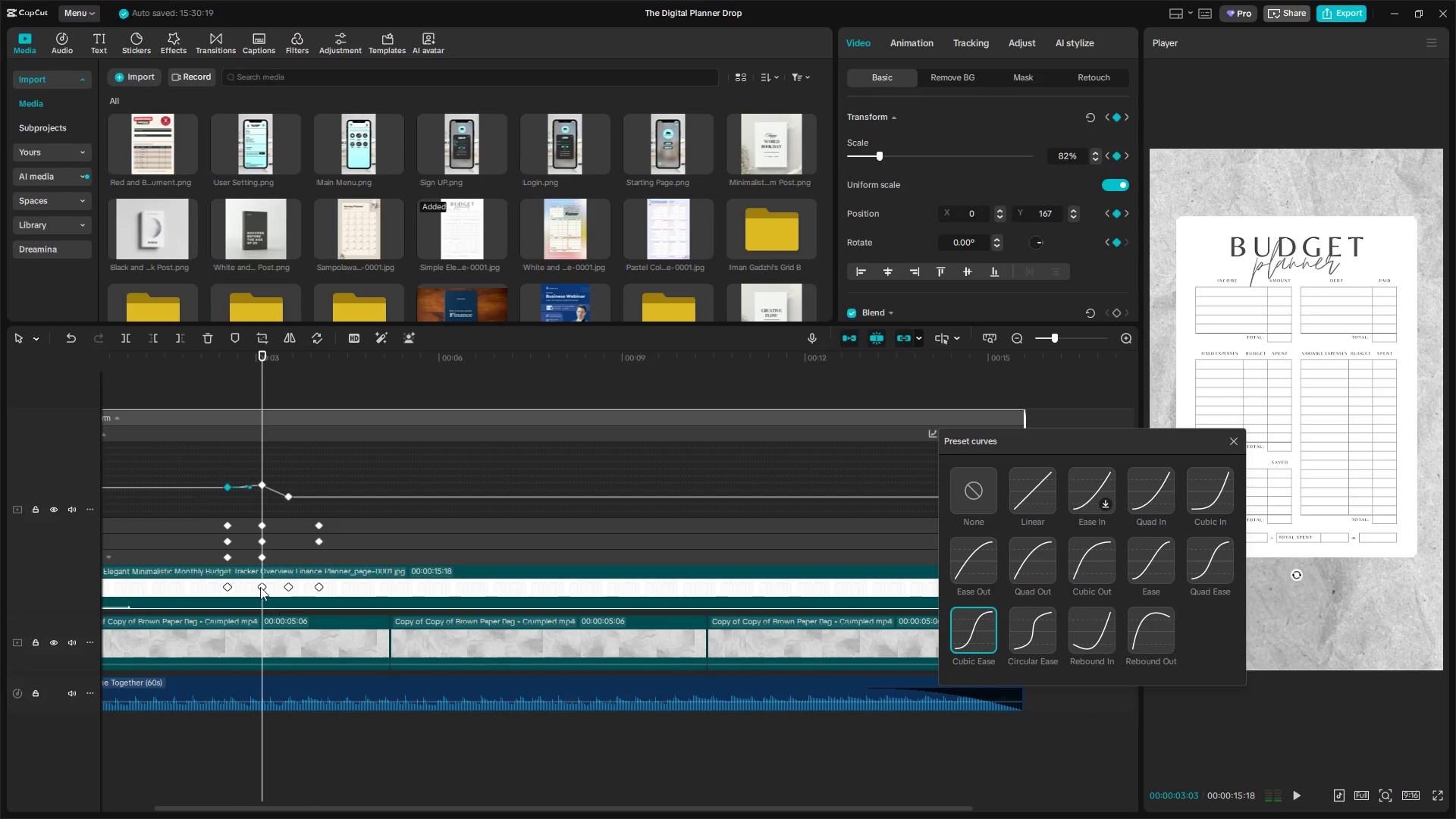 
left_click([228, 590])
 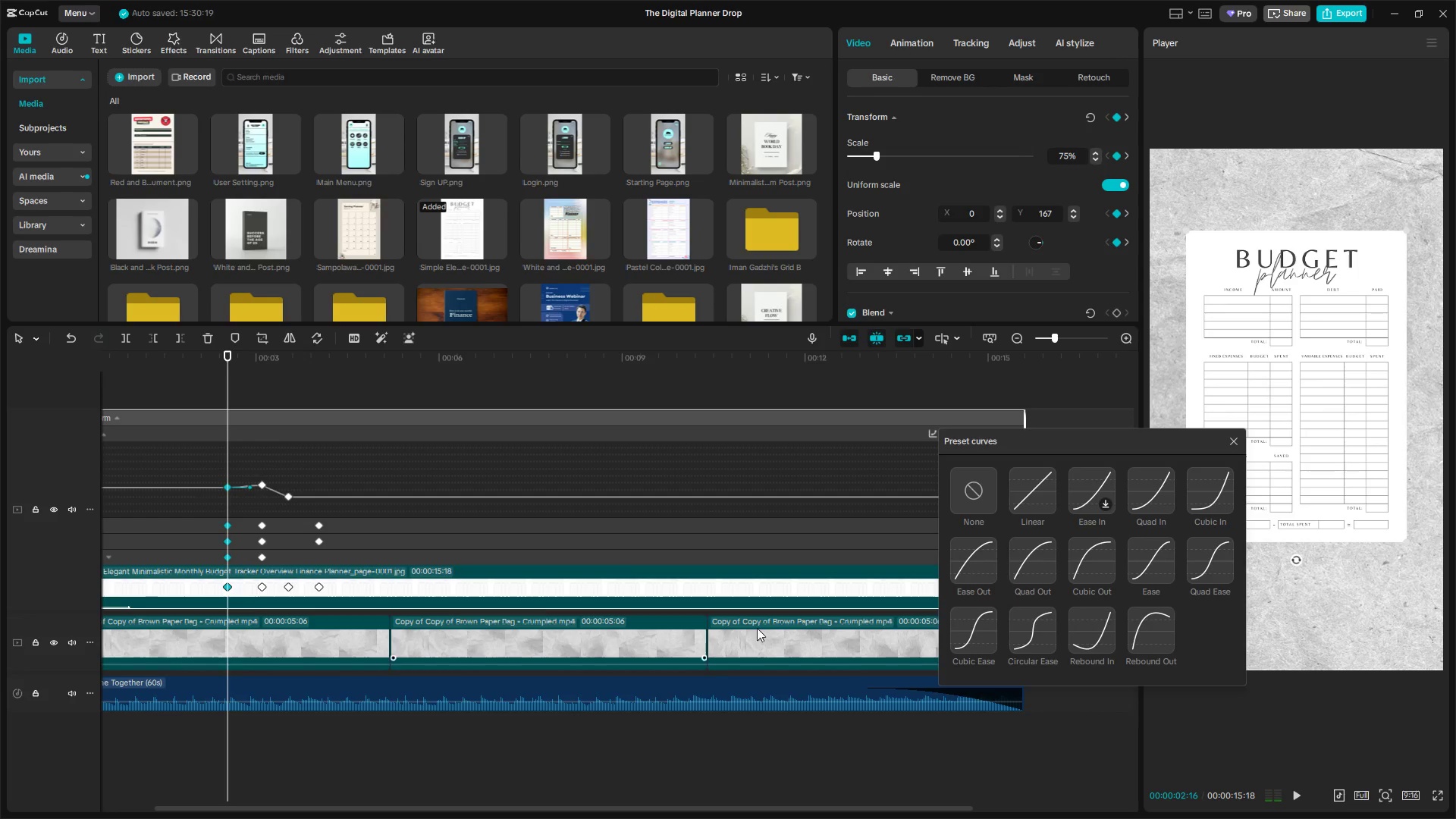 
left_click([984, 638])
 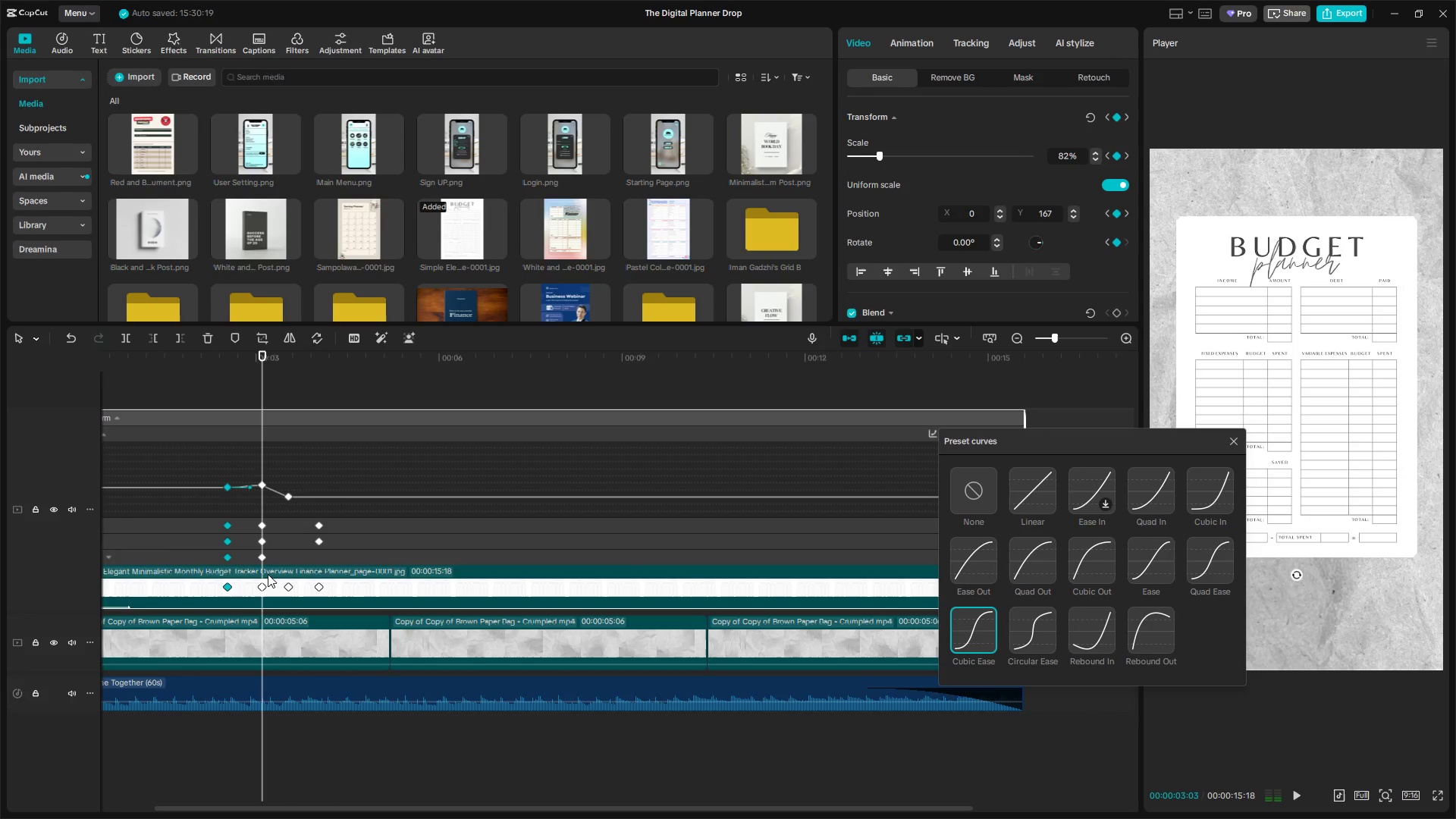 
left_click([260, 586])
 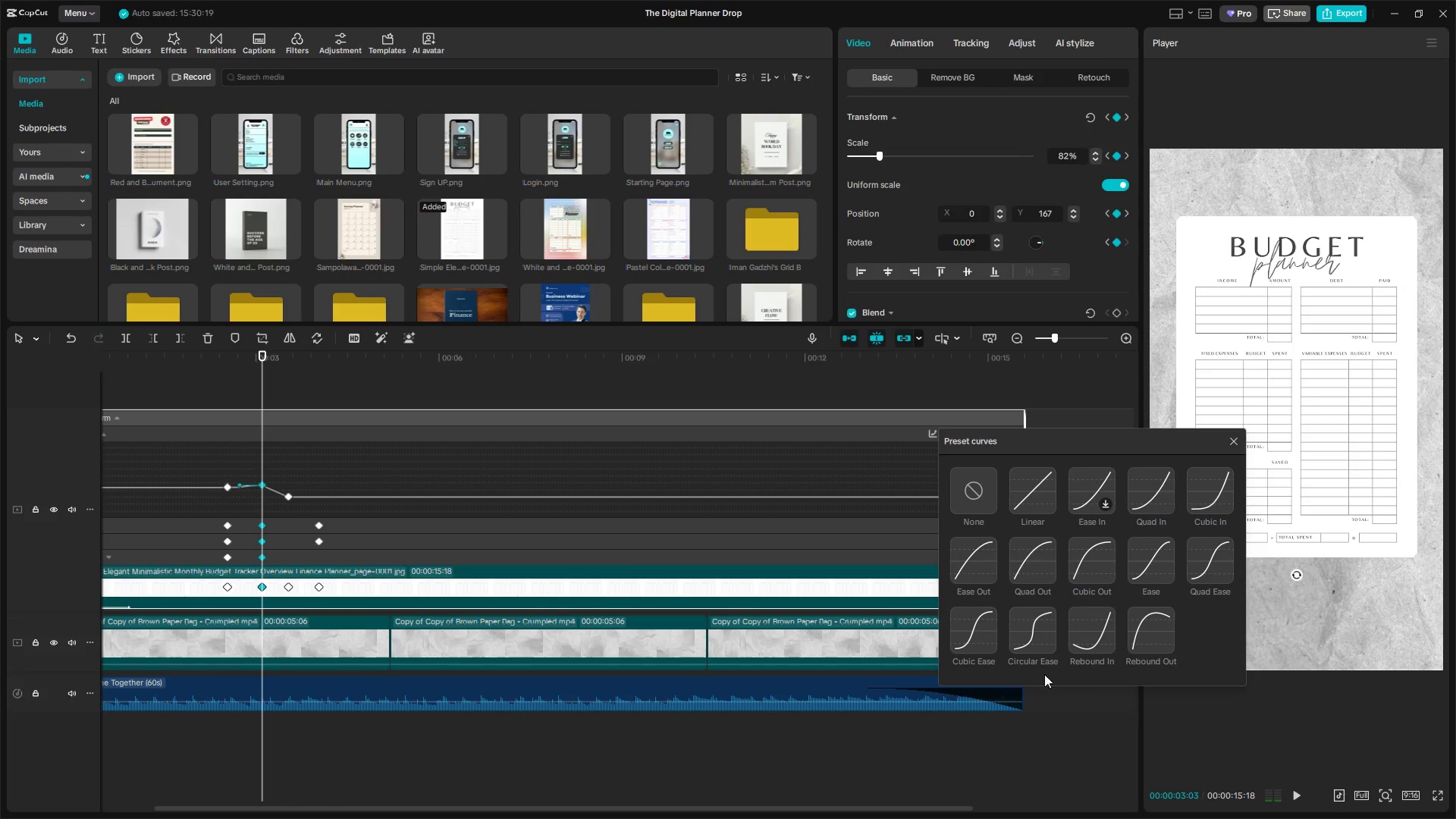 
left_click([971, 635])
 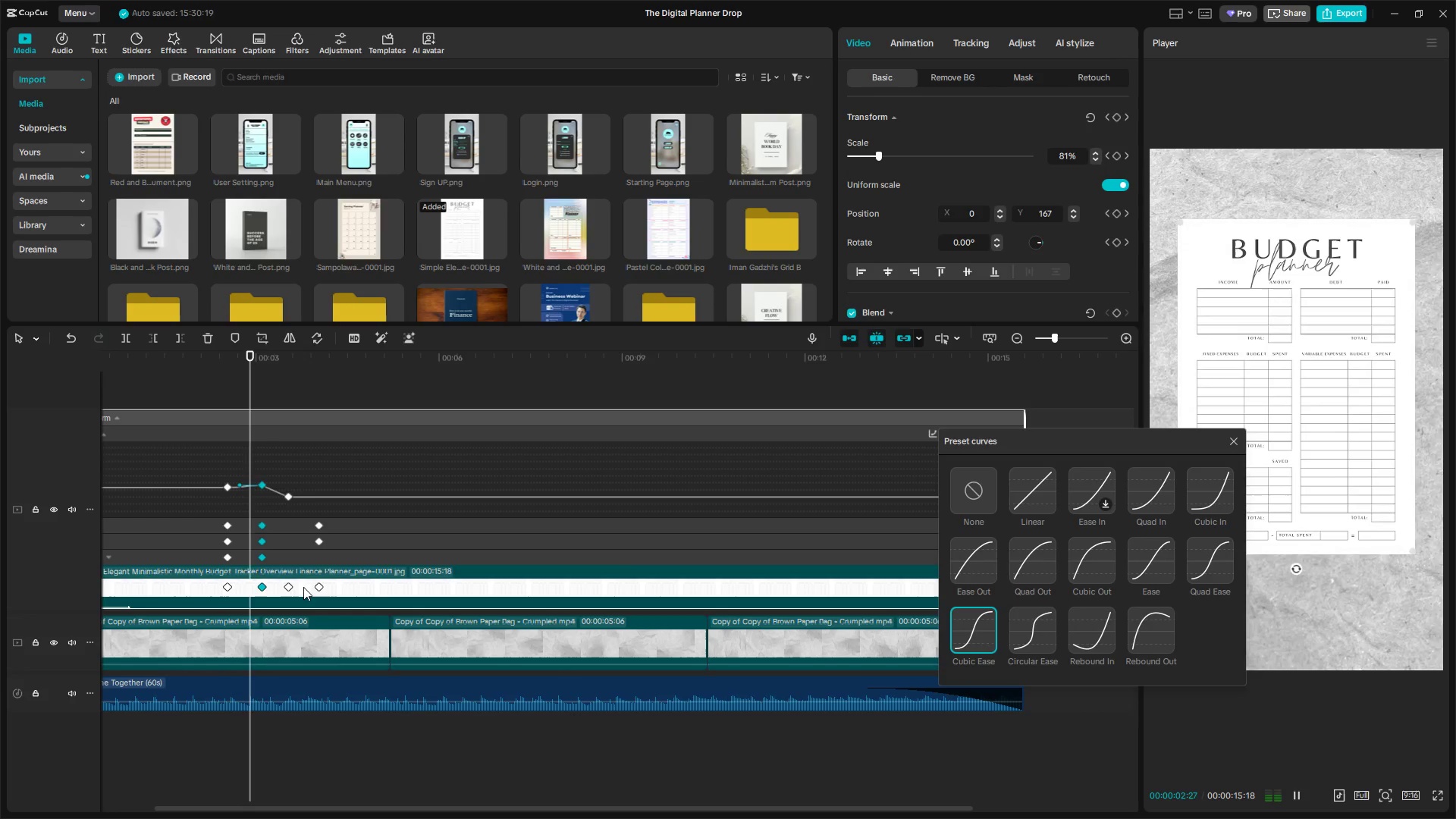 
left_click([284, 586])
 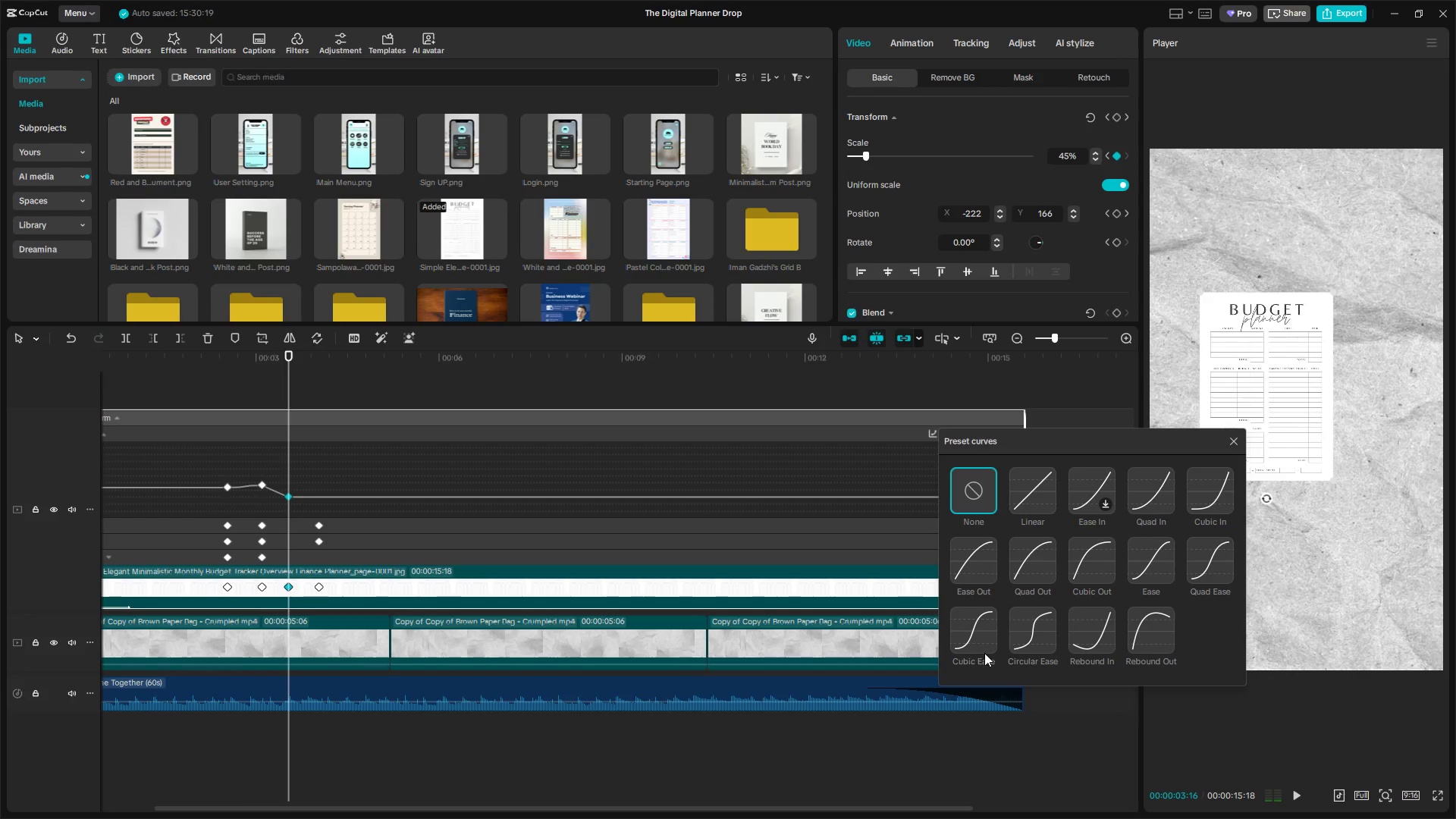 
left_click([975, 633])
 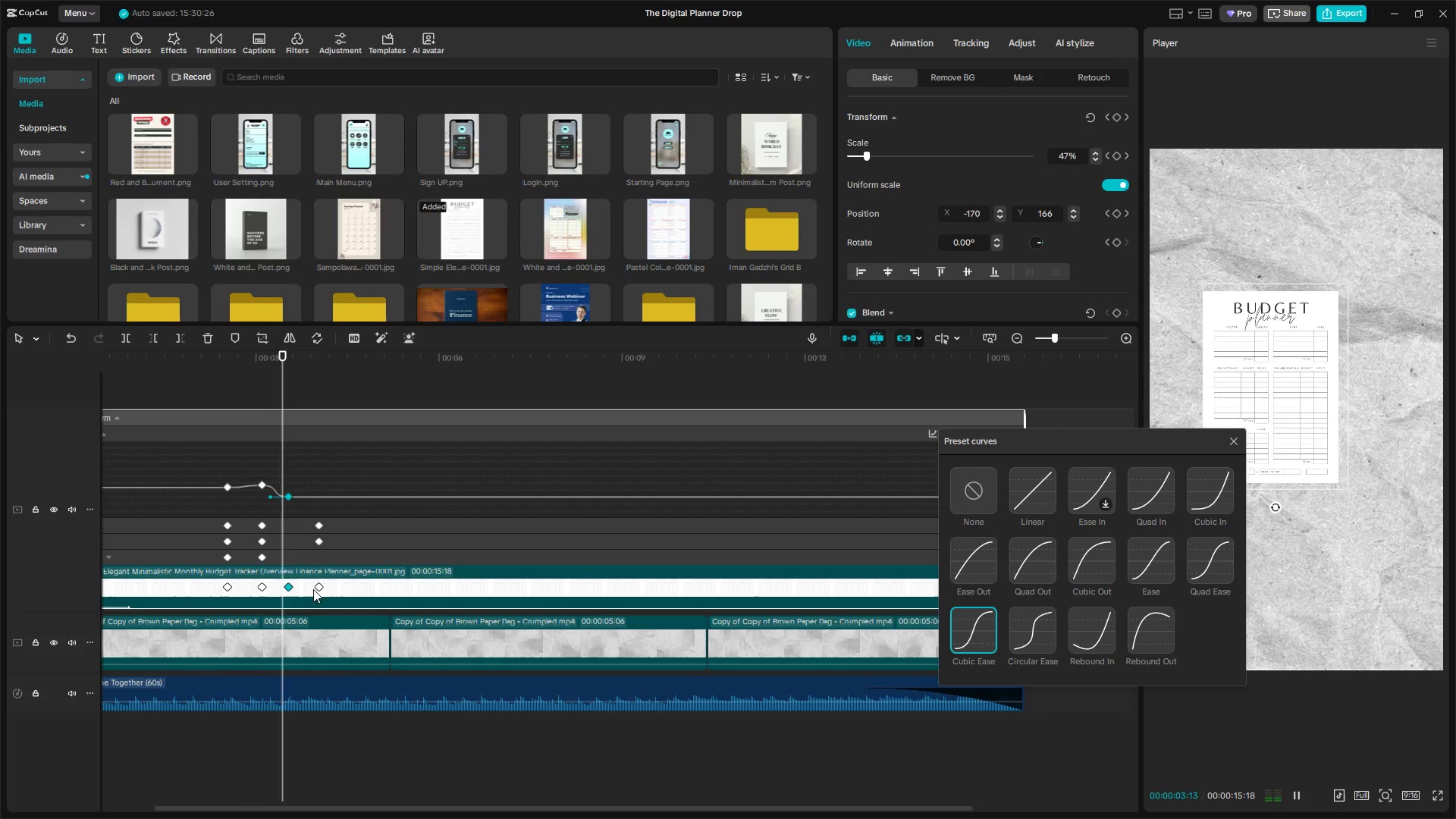 
left_click([320, 587])
 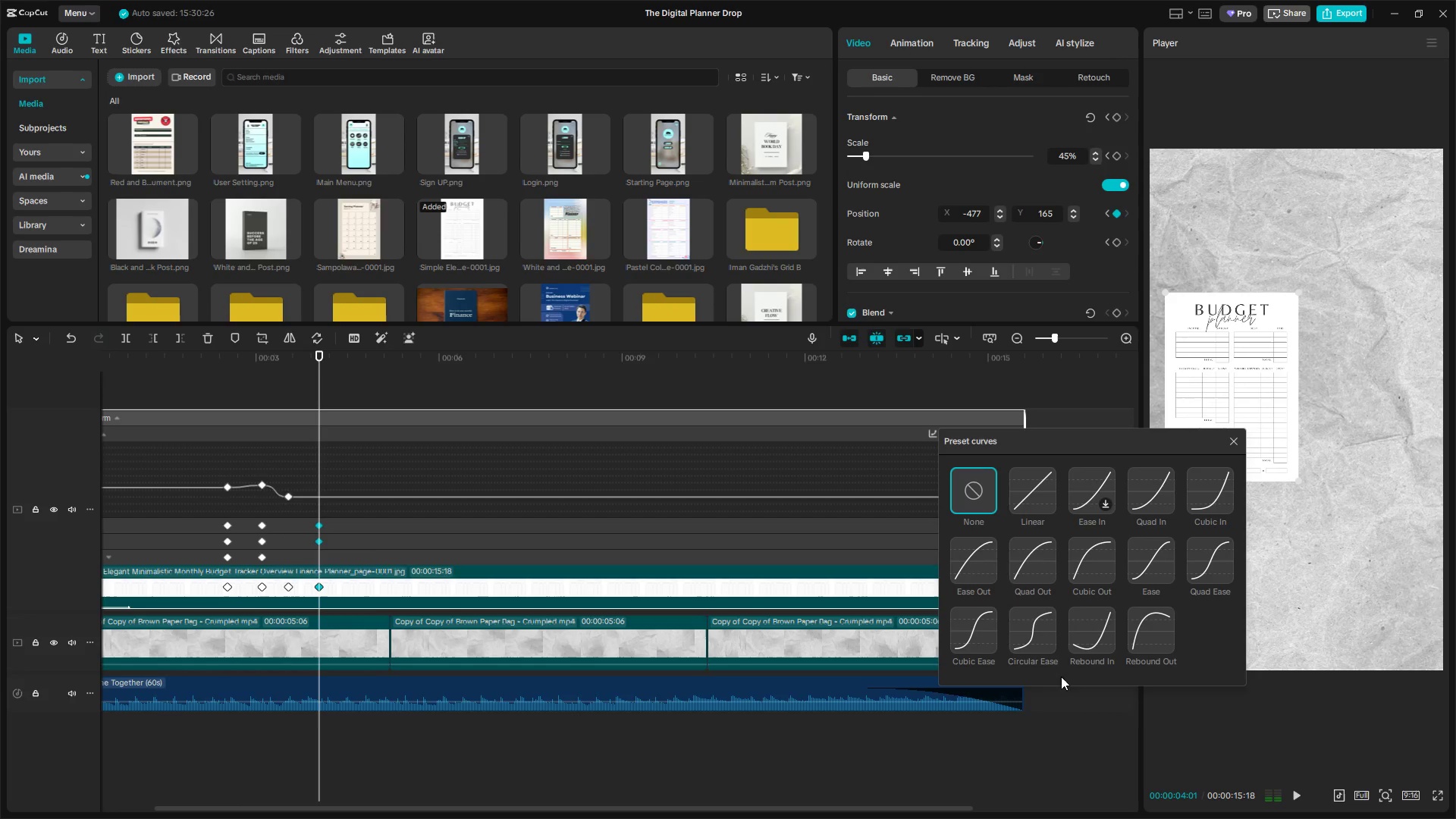 
left_click([991, 644])
 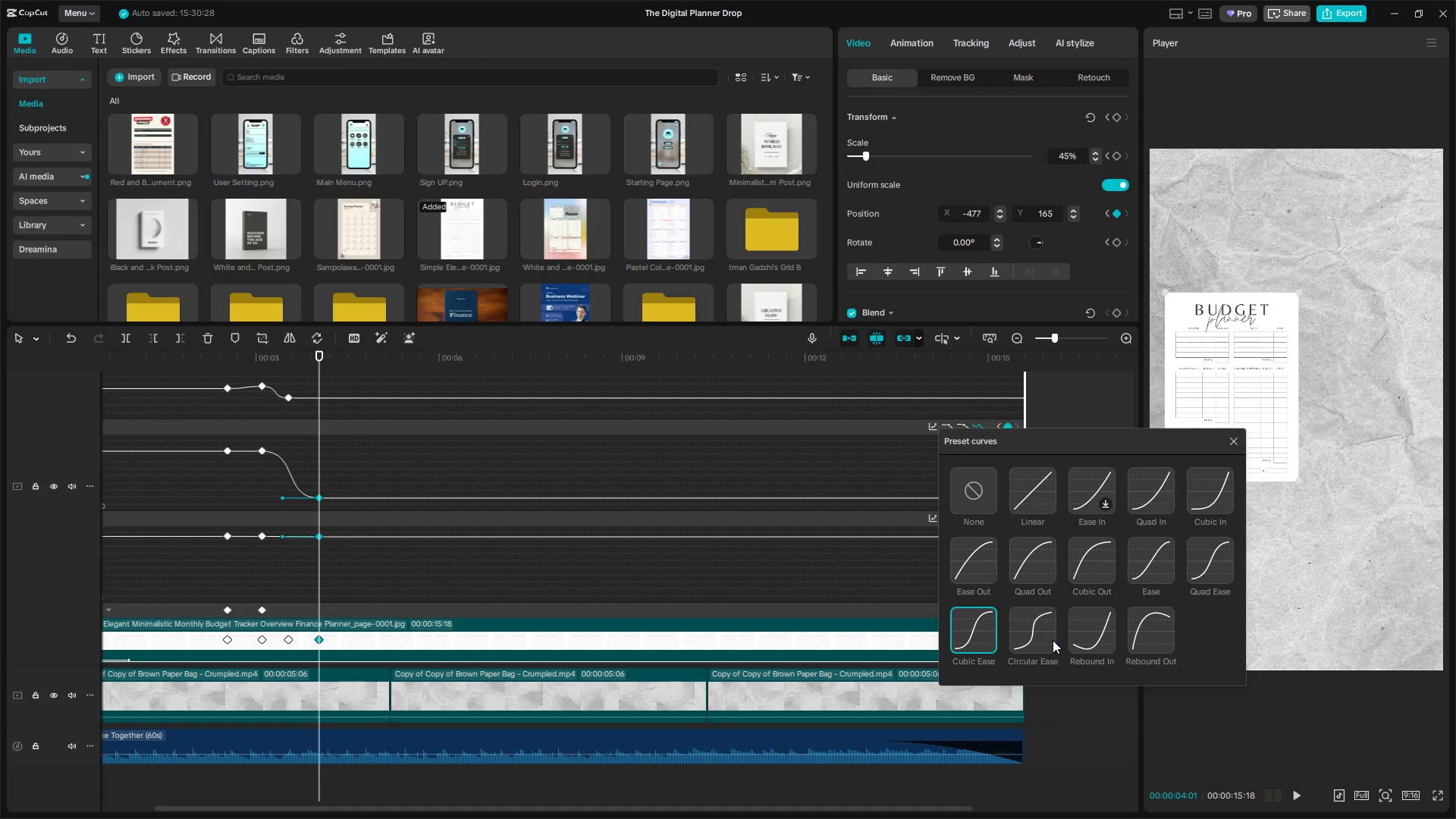 
left_click([209, 775])
 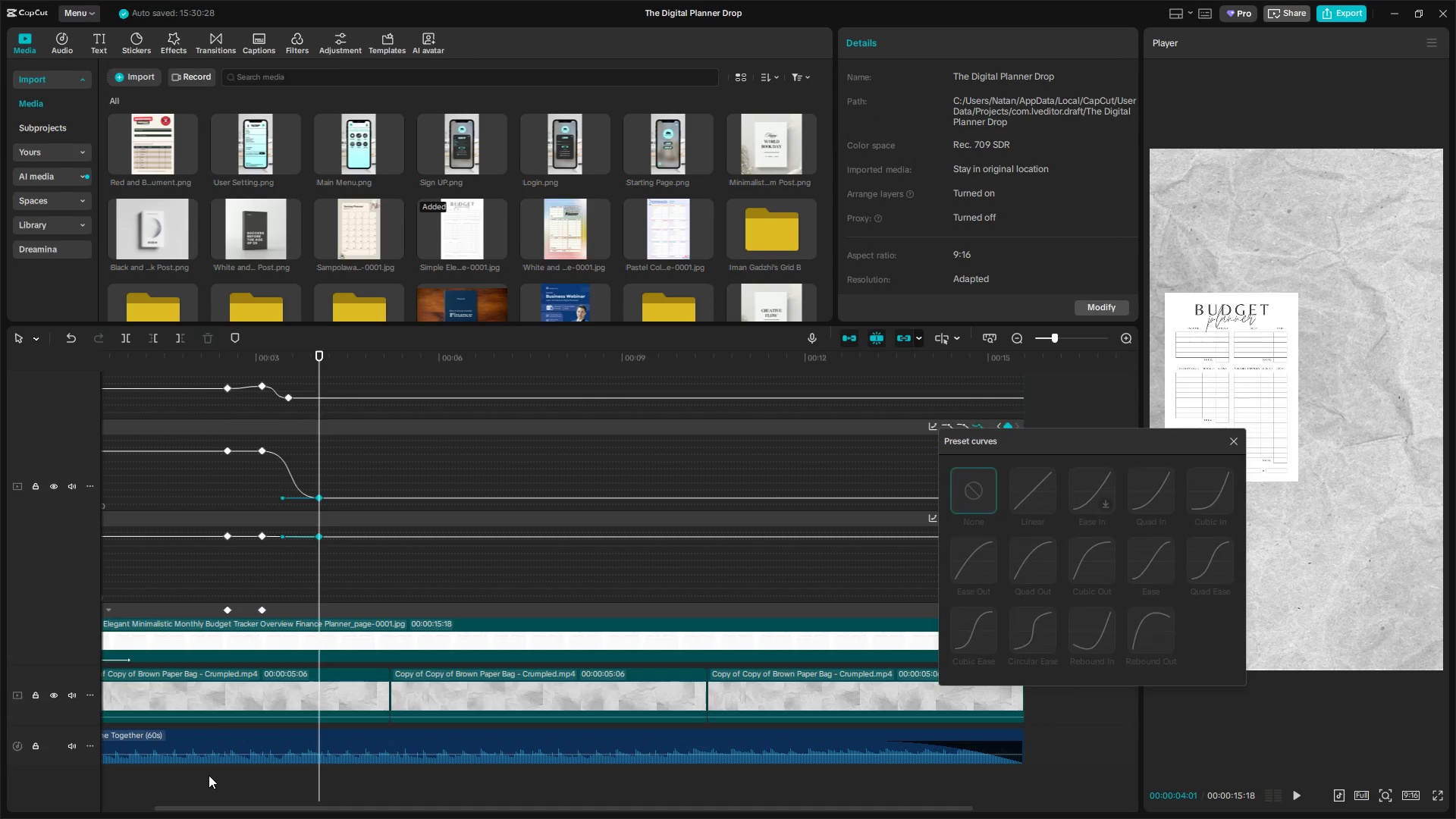 
left_click_drag(start_coordinate=[208, 775], to_coordinate=[175, 773])
 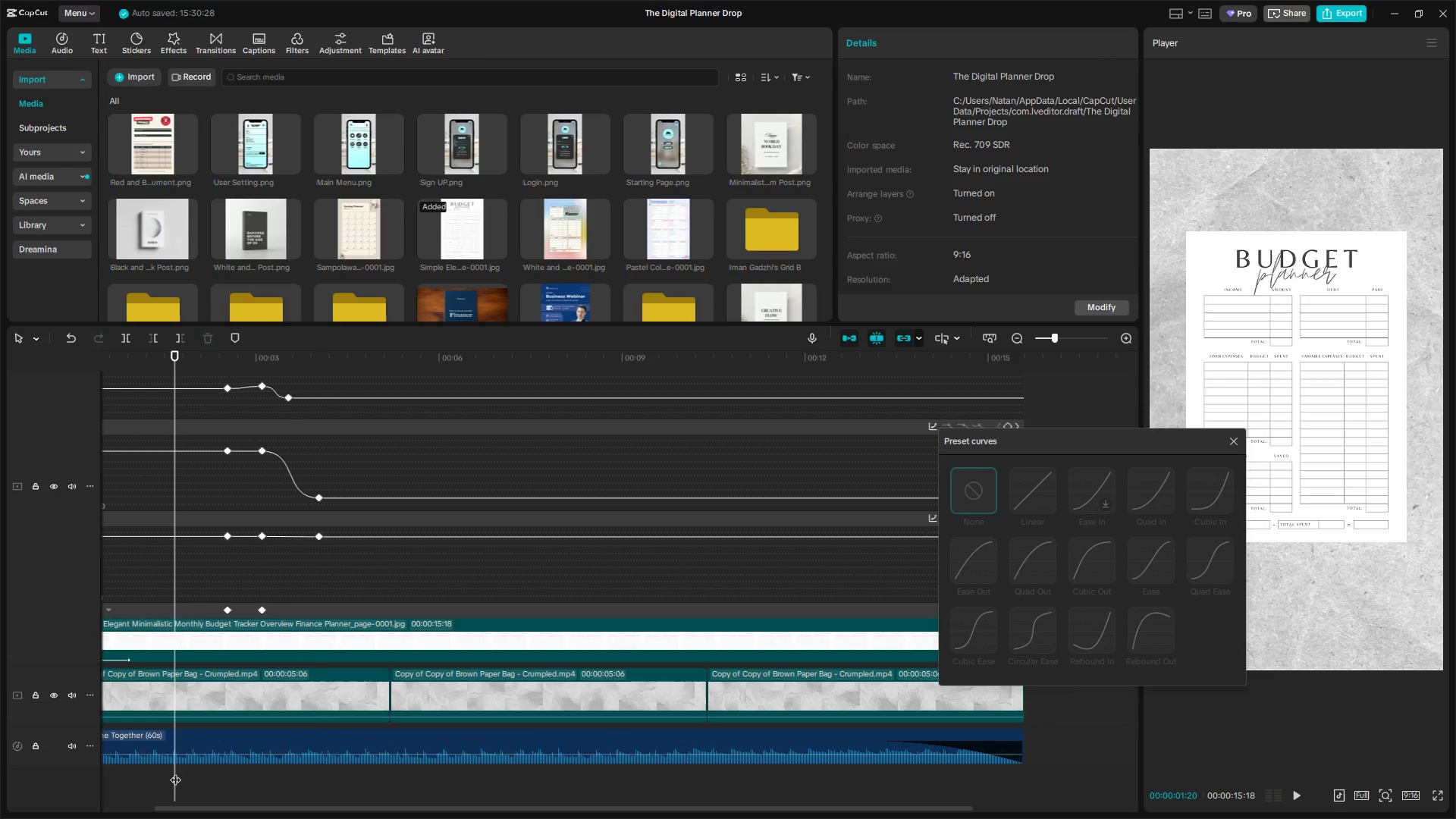 
key(Space)
 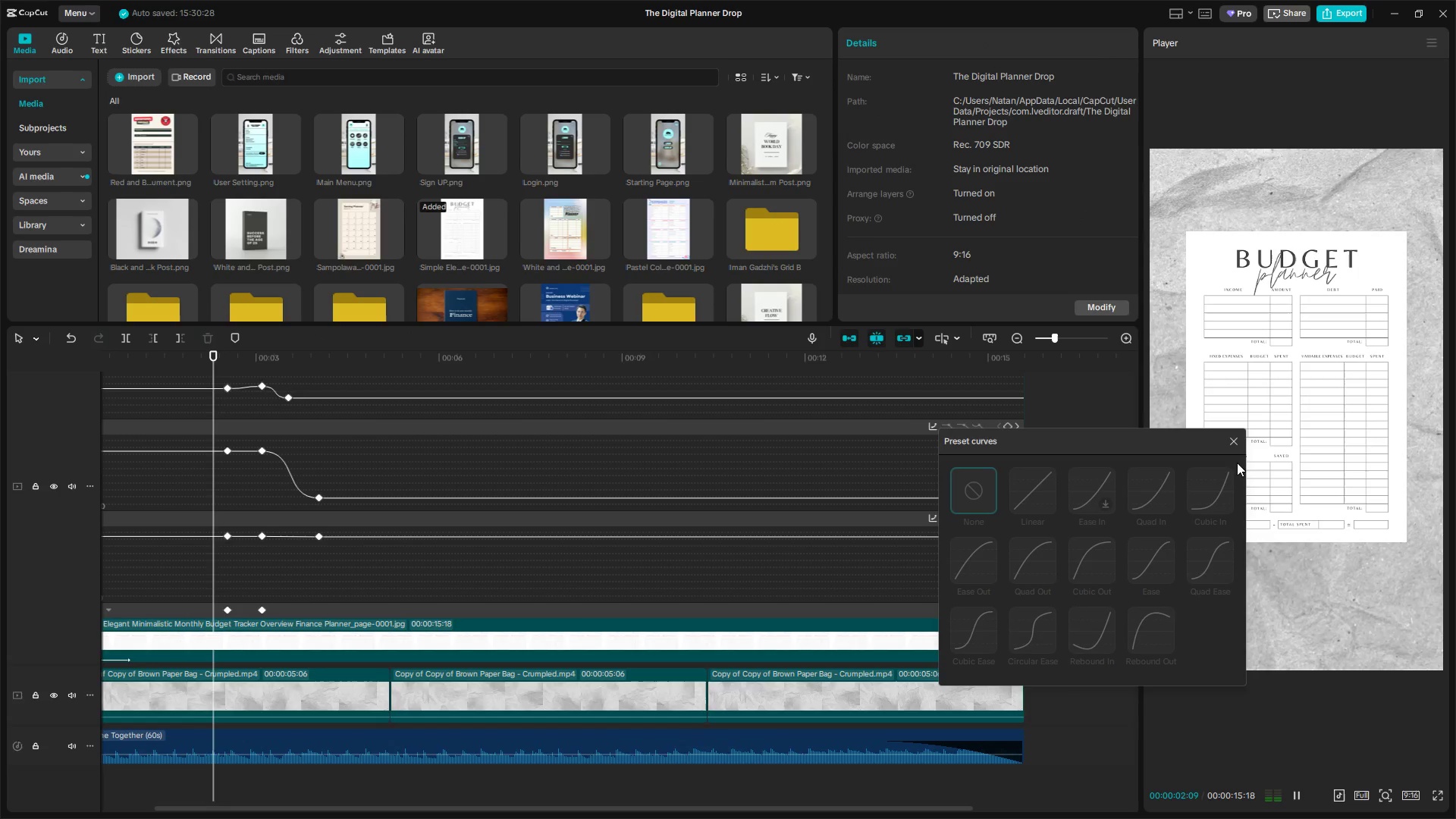 
left_click([1237, 441])
 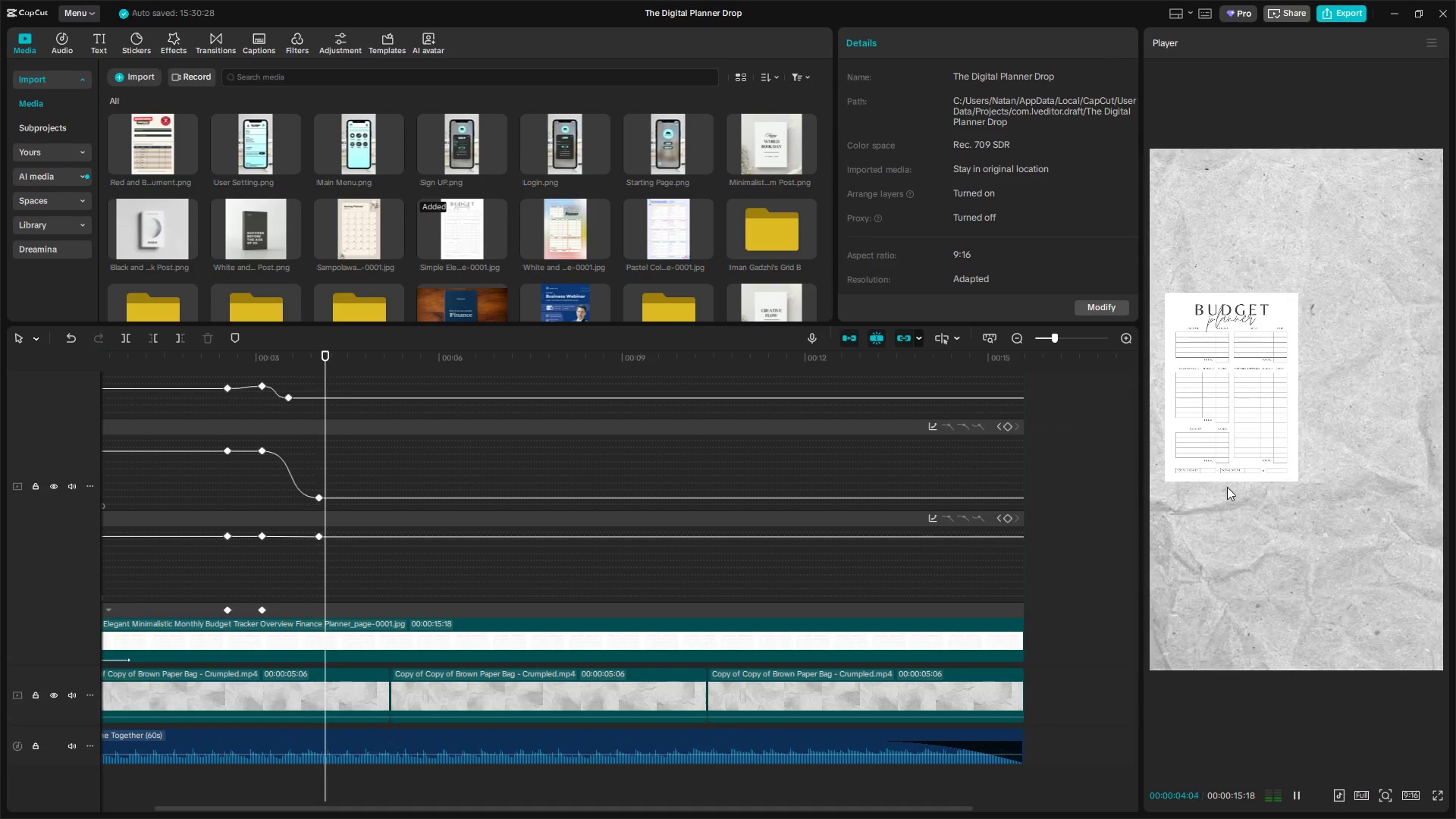 
key(Space)
 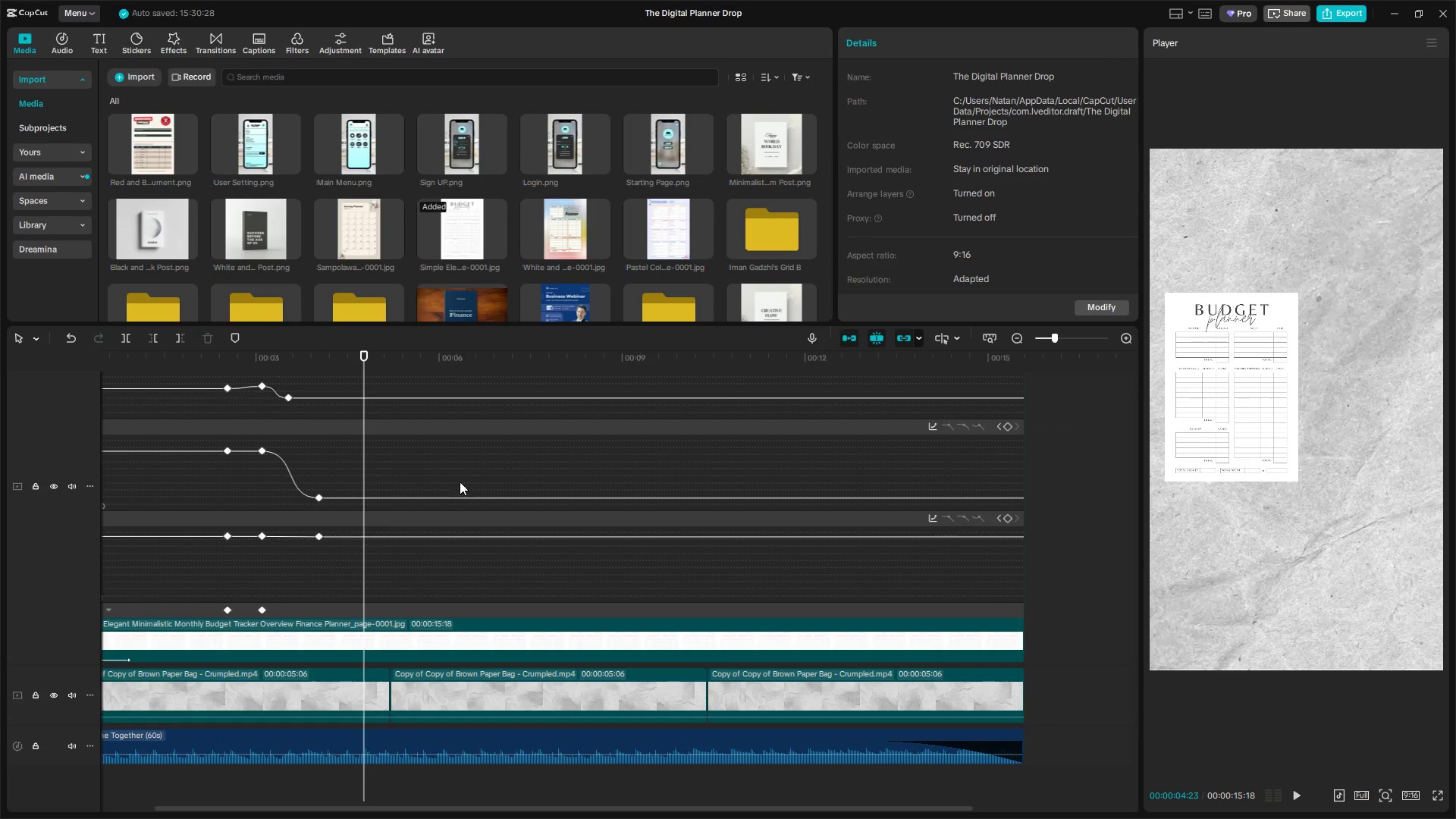 
key(Space)
 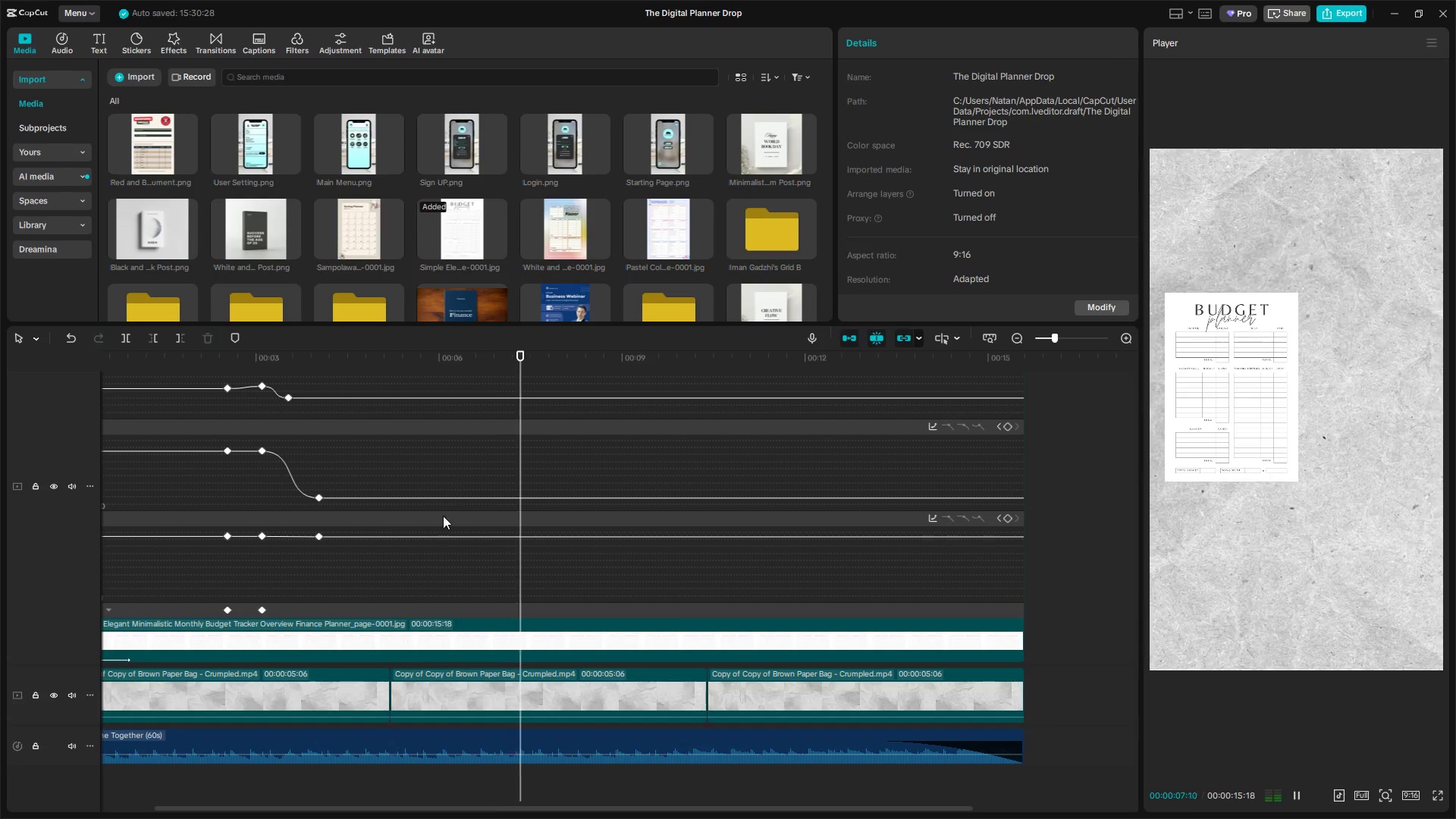 
key(Space)
 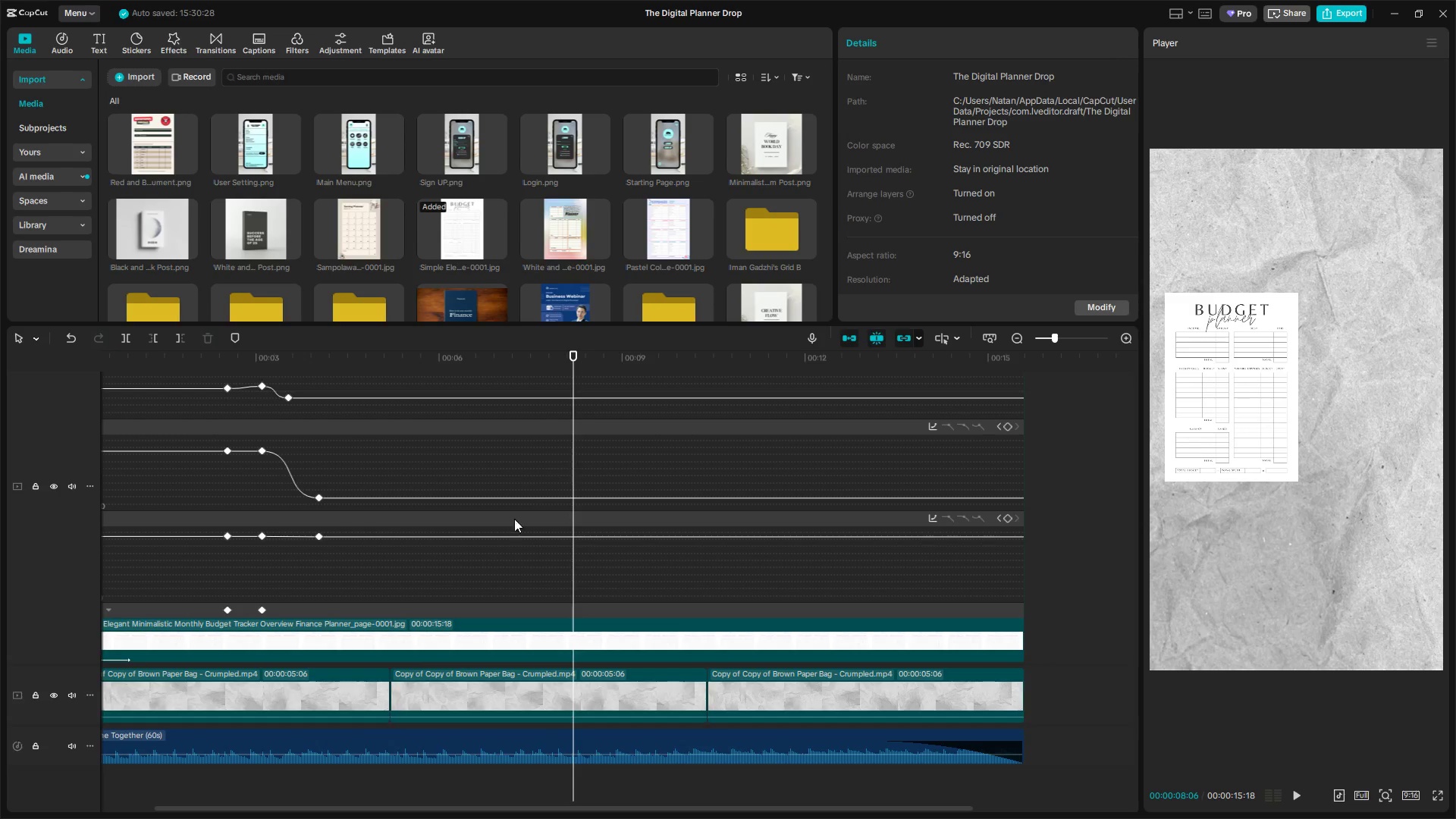 
left_click([583, 643])
 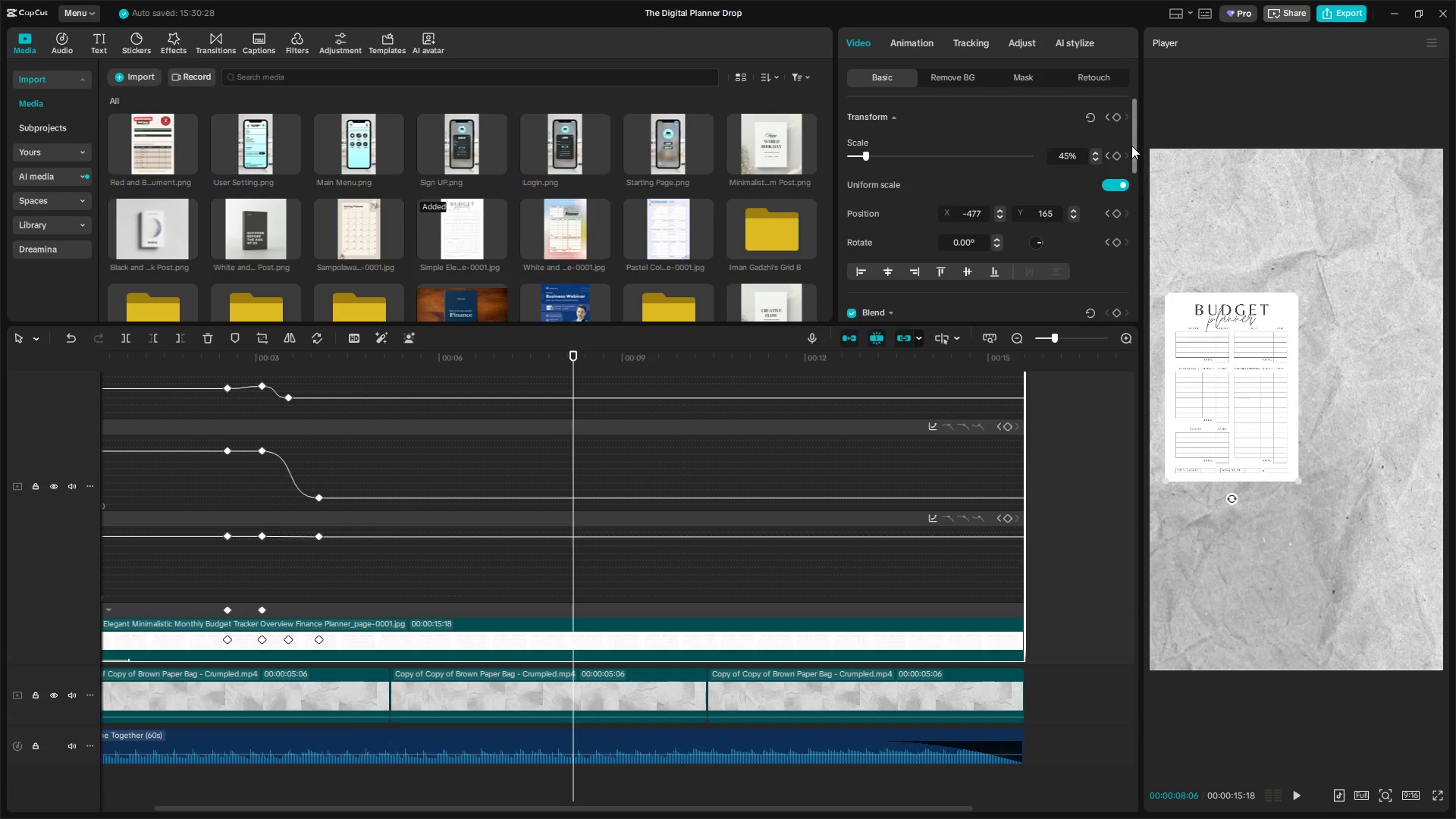 
left_click([1114, 115])
 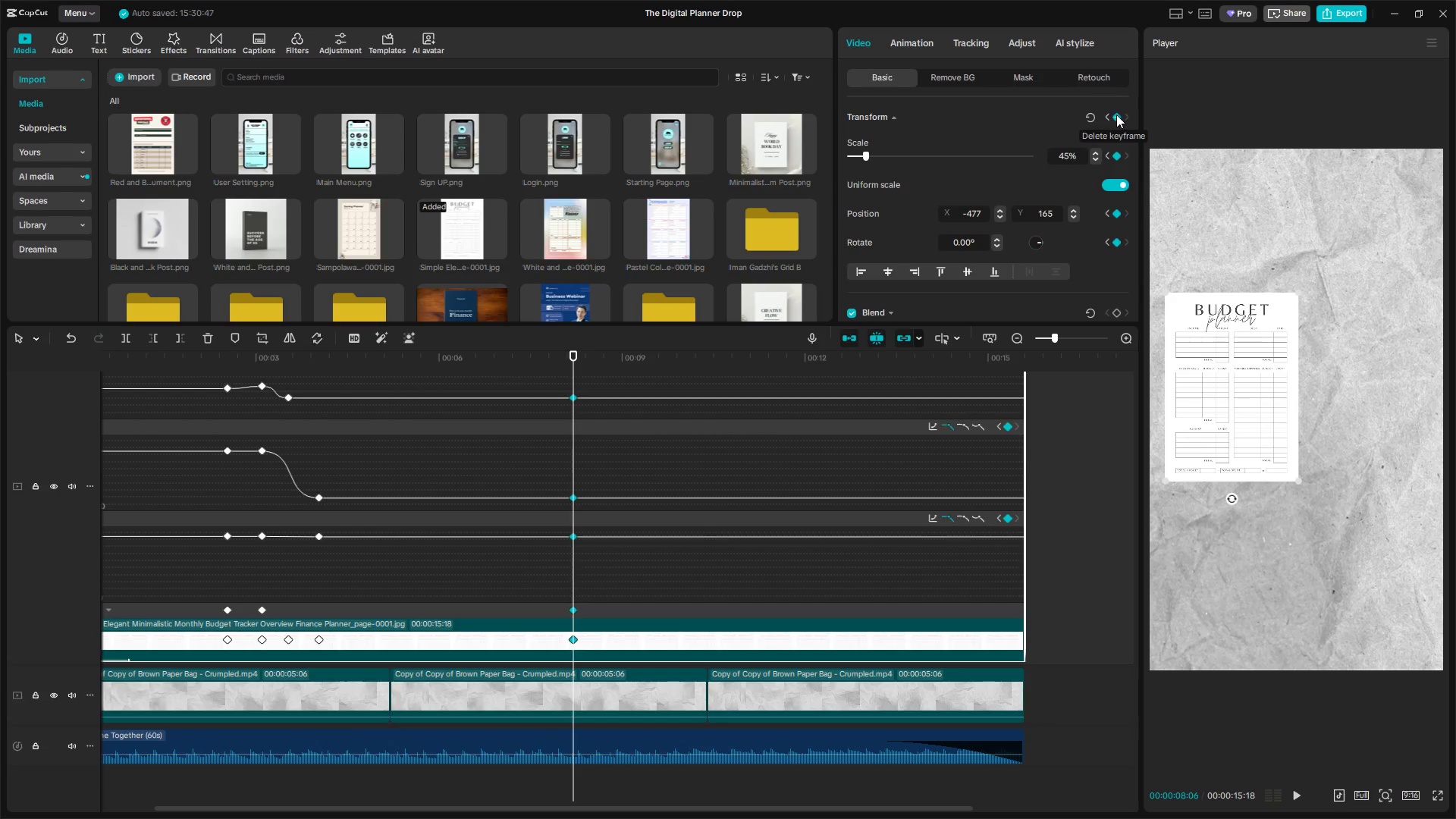 
key(Space)
 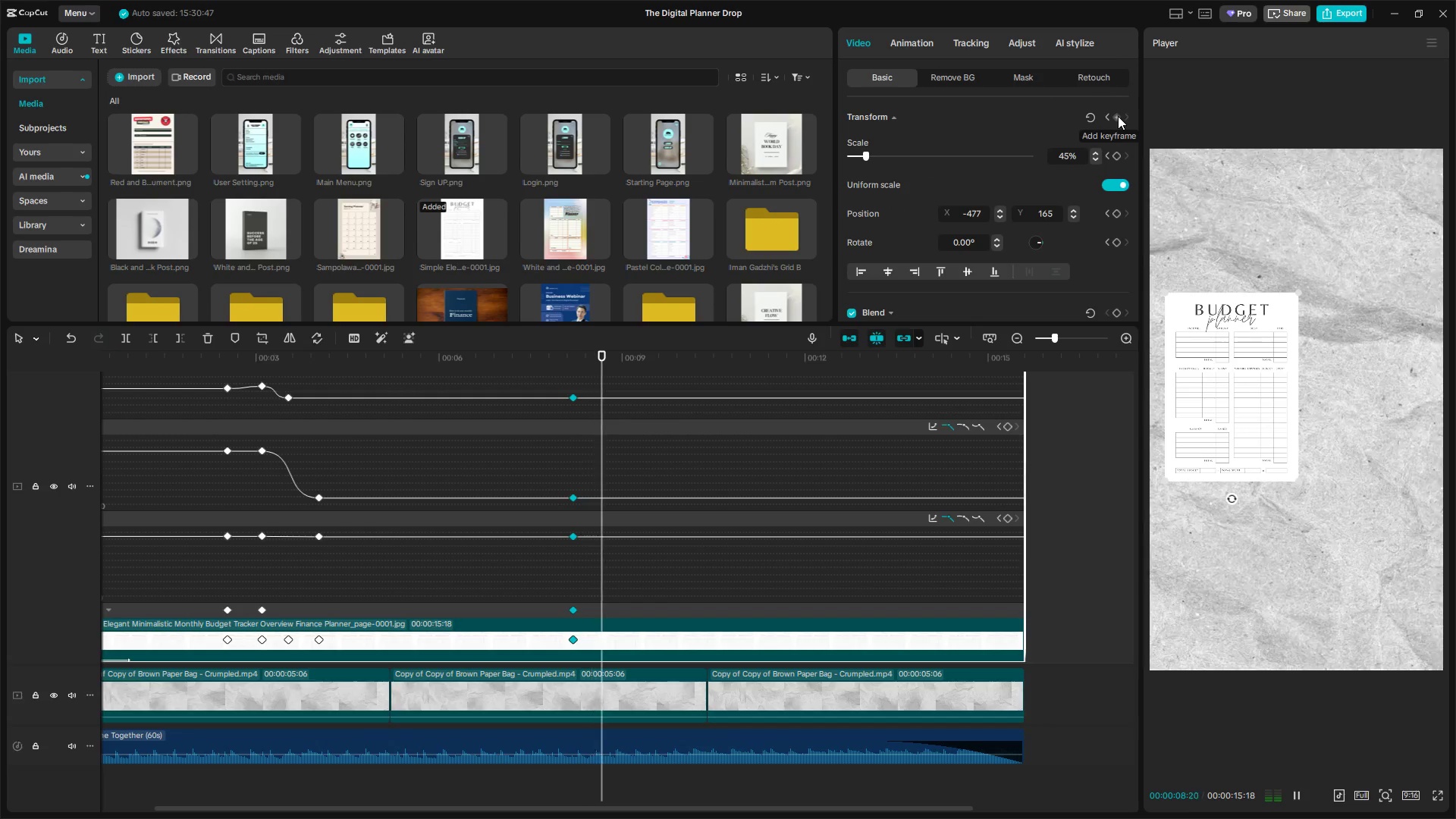 
key(Space)
 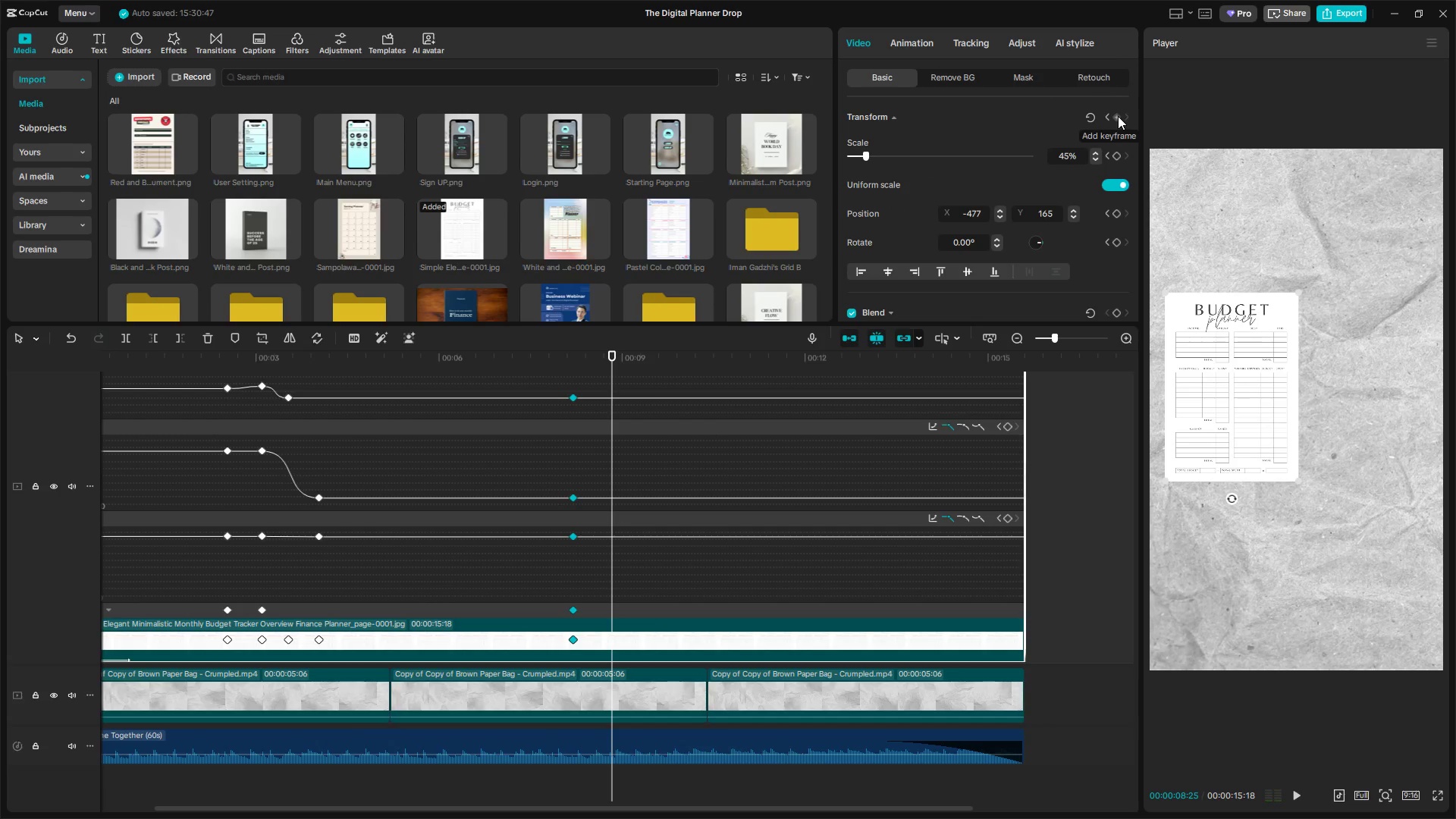 
left_click([1118, 116])
 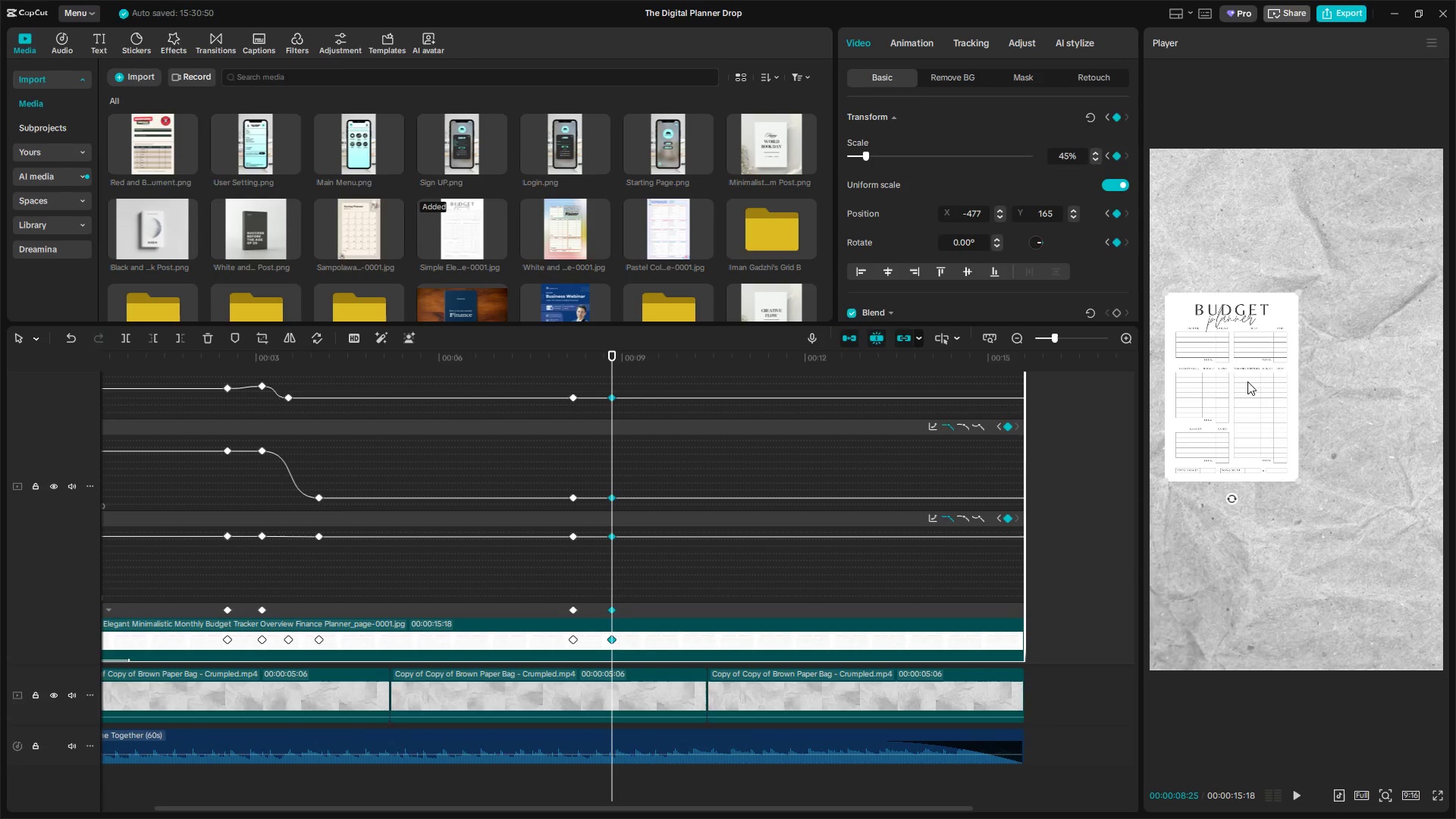 
left_click_drag(start_coordinate=[1228, 390], to_coordinate=[1289, 391])
 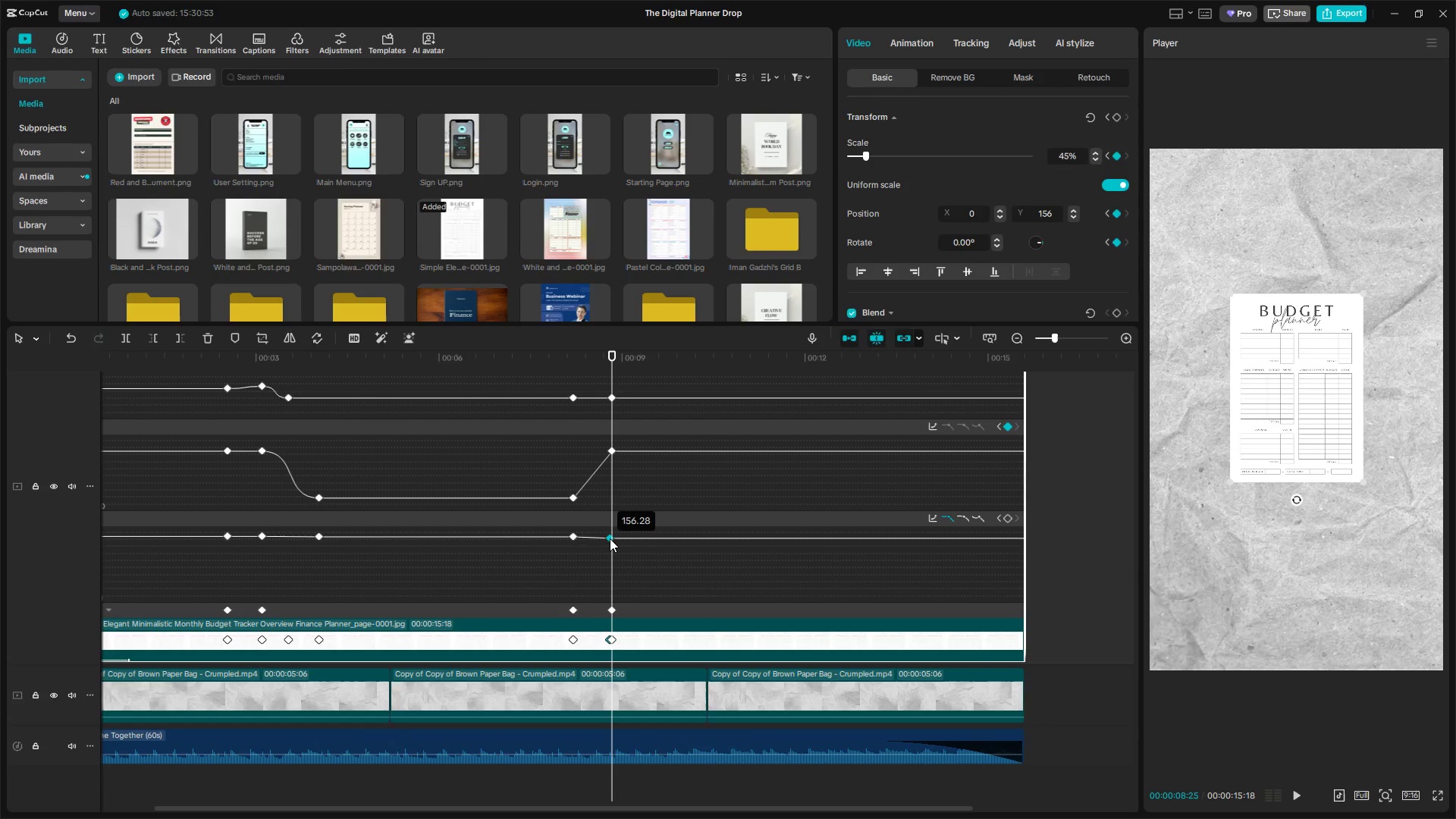 
key(Control+Z)
 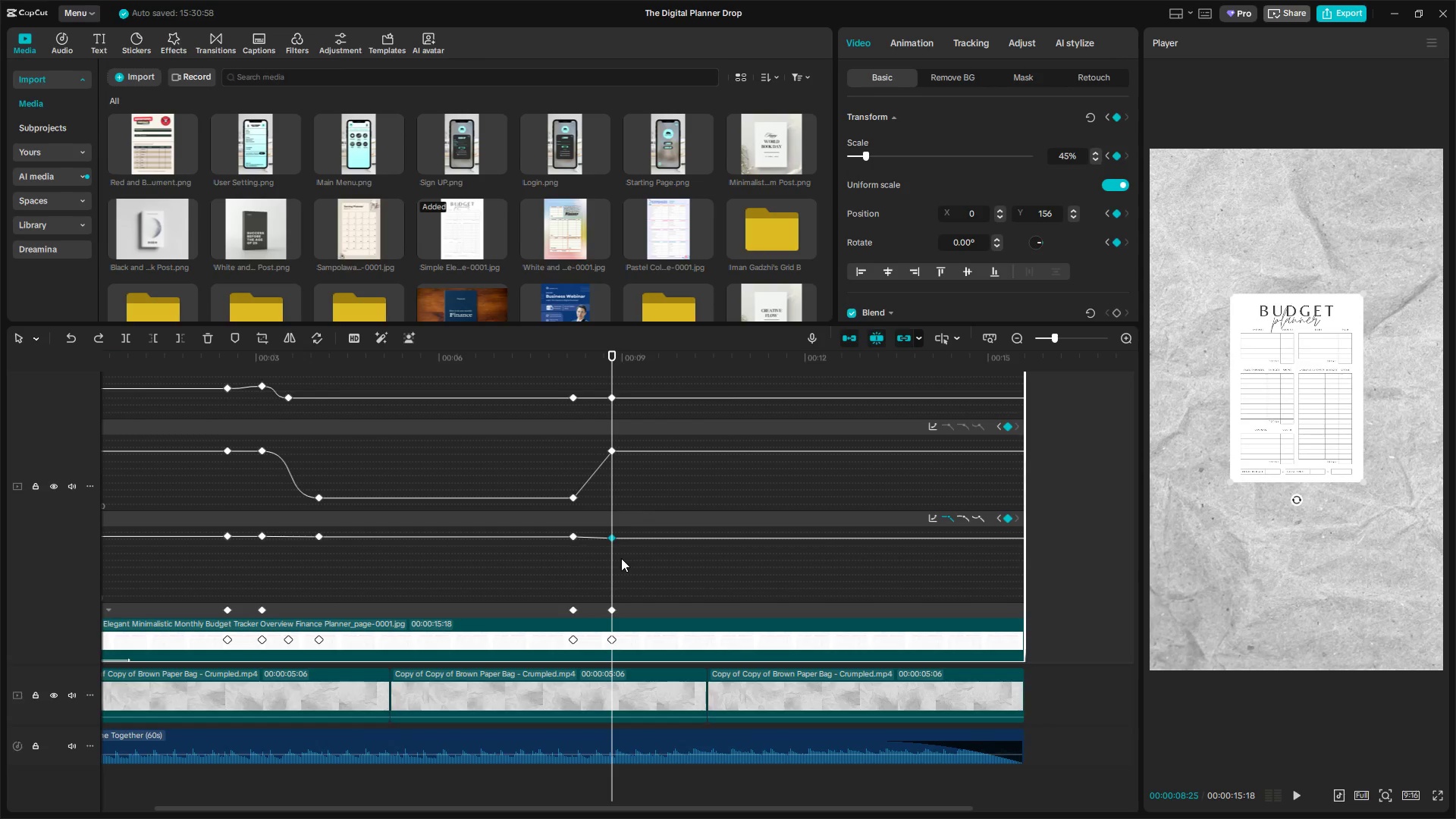 
key(Control+Z)
 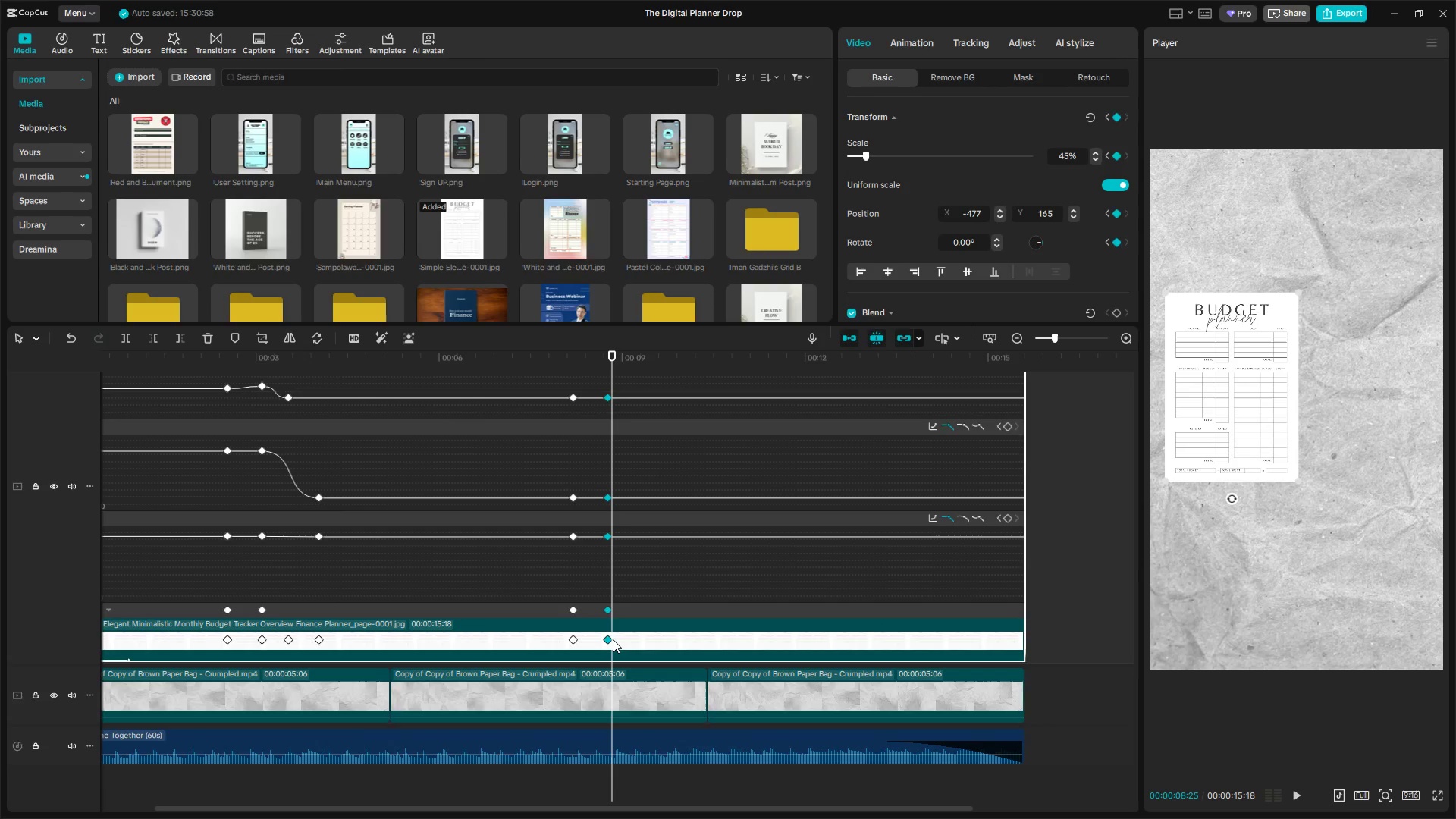 
key(Control+Z)
 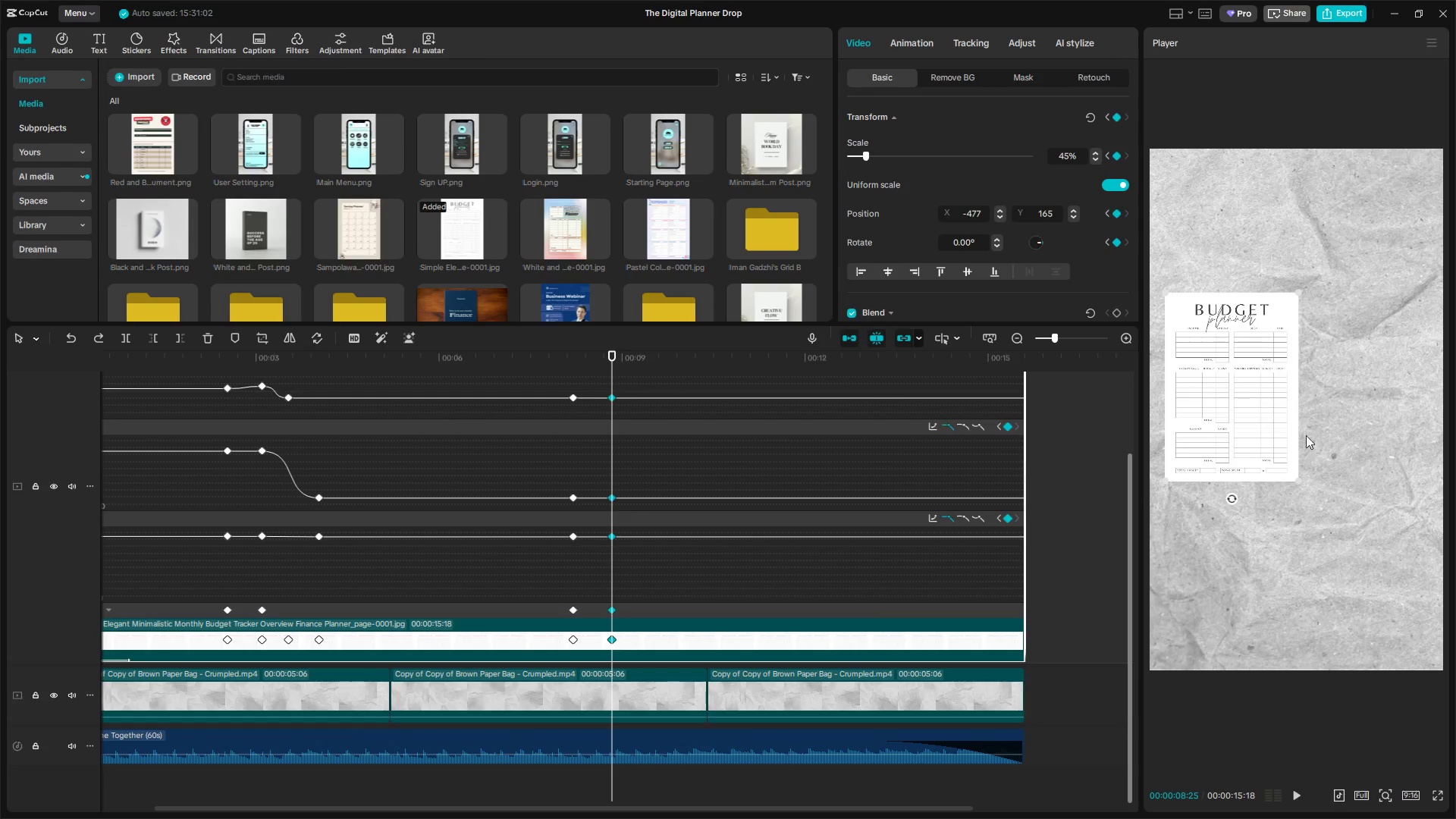 
left_click_drag(start_coordinate=[1246, 394], to_coordinate=[1291, 394])
 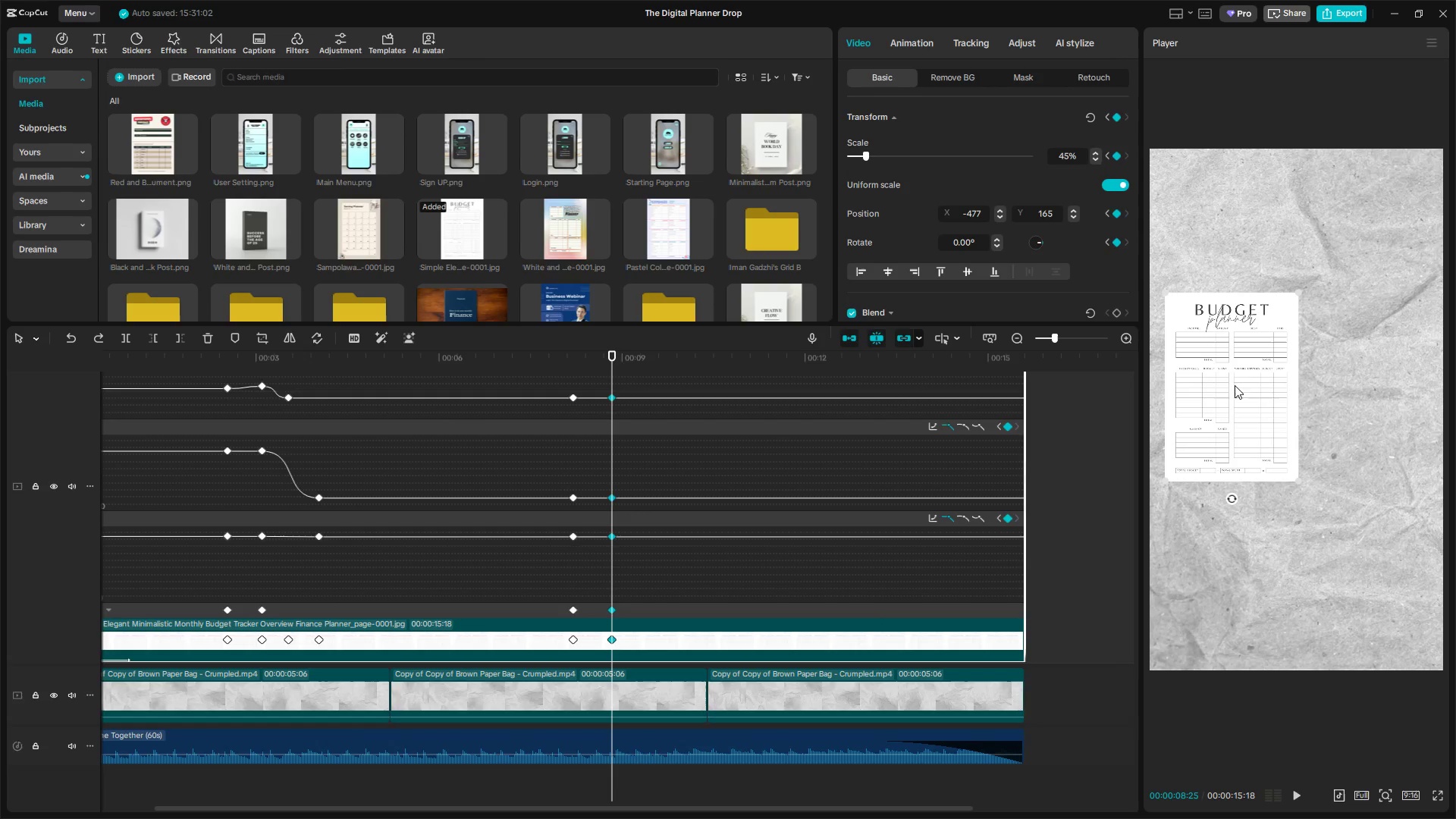 
left_click_drag(start_coordinate=[1235, 385], to_coordinate=[1271, 385])
 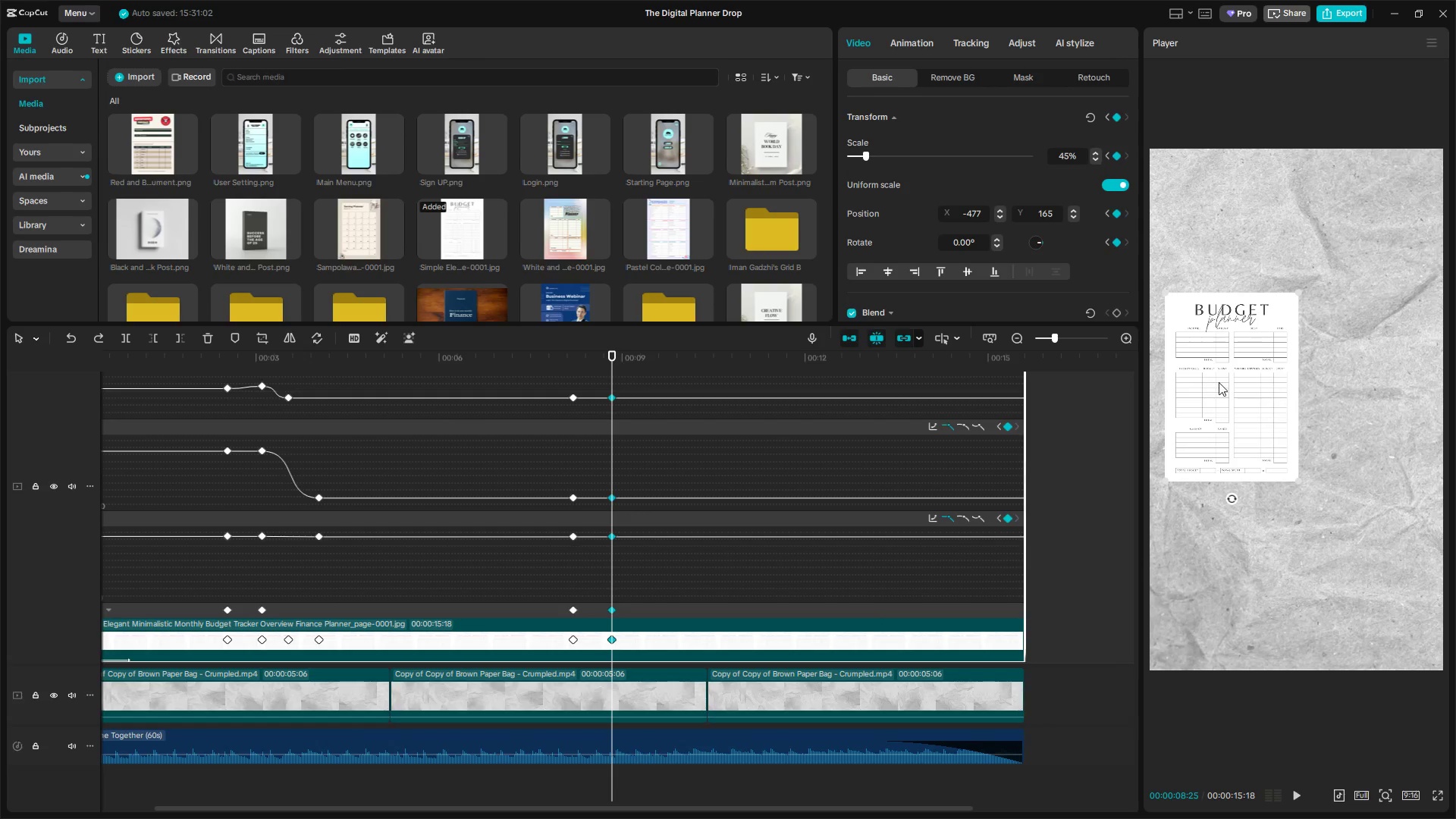 
left_click_drag(start_coordinate=[1218, 381], to_coordinate=[1269, 381])
 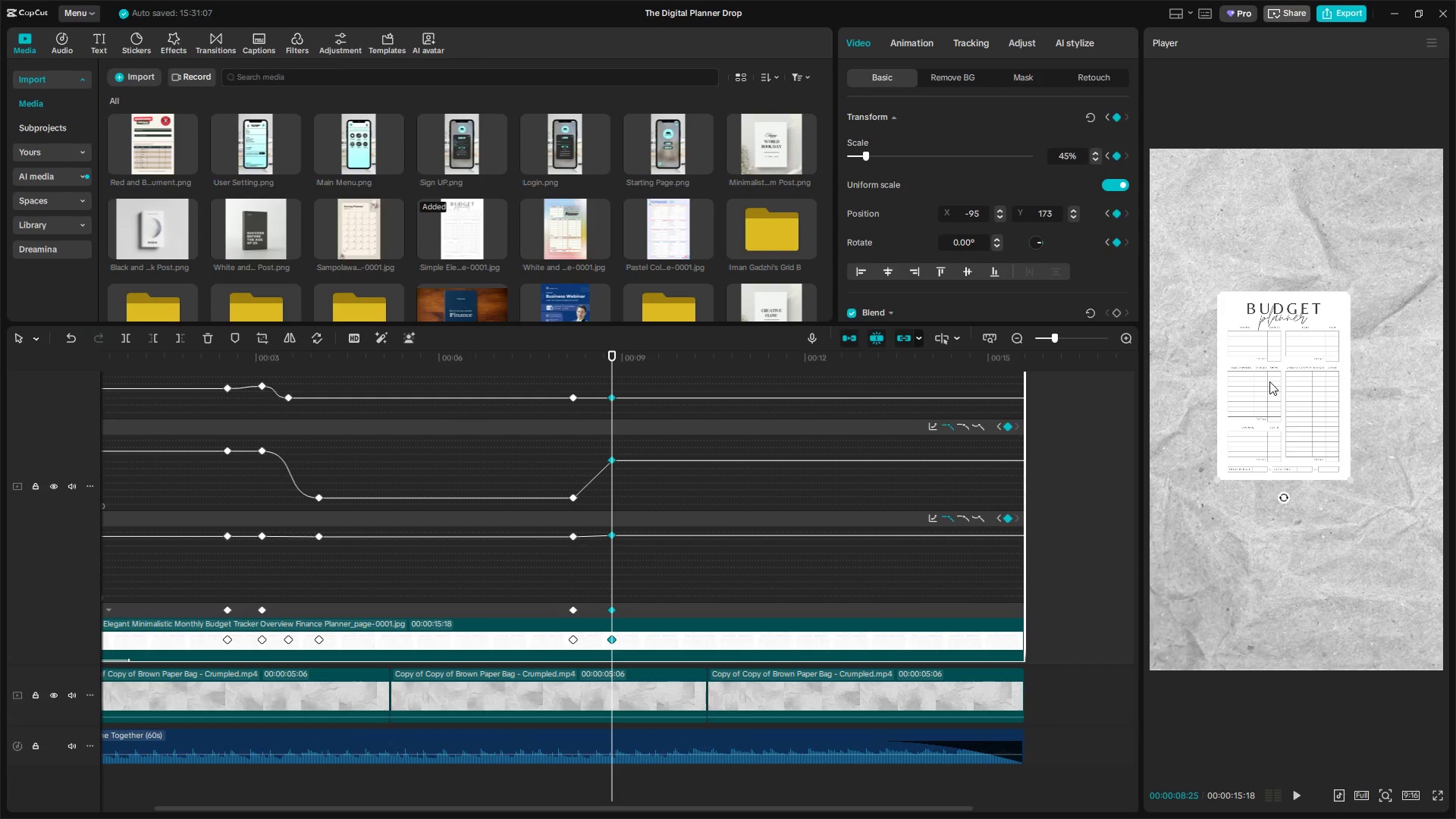 
left_click_drag(start_coordinate=[1269, 381], to_coordinate=[1265, 384])
 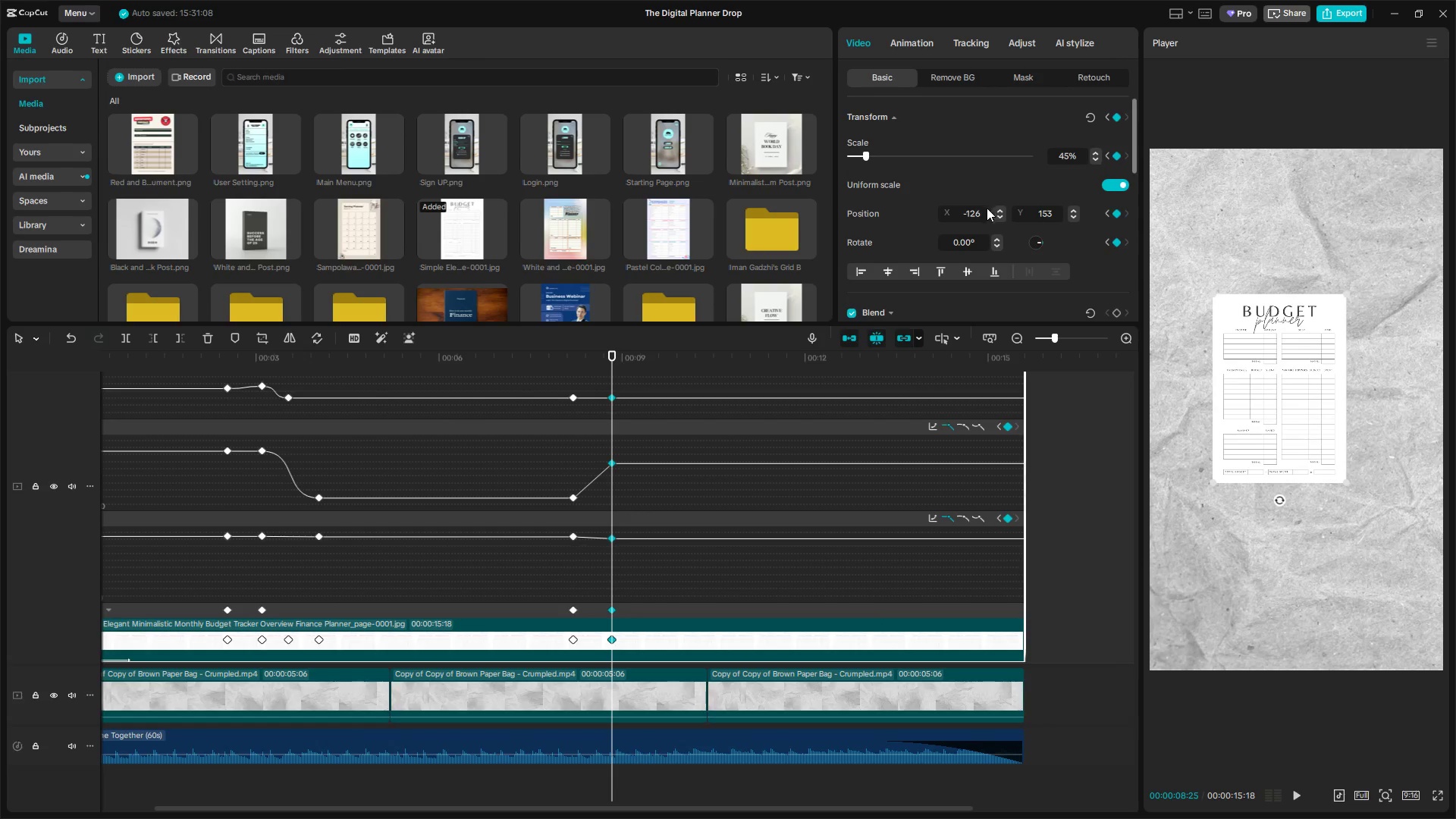 
left_click_drag(start_coordinate=[983, 209], to_coordinate=[968, 215])
 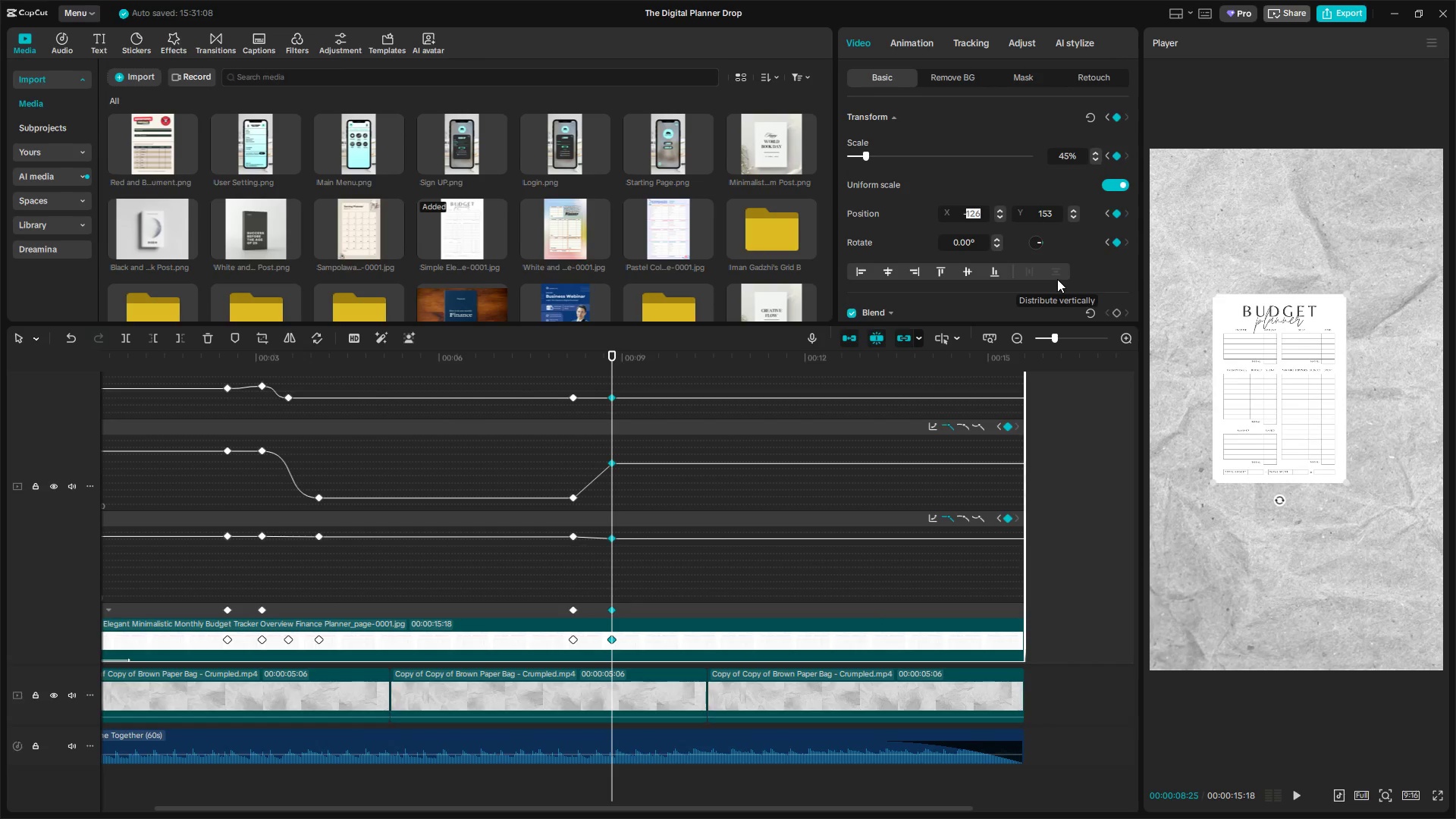 
type(477)
 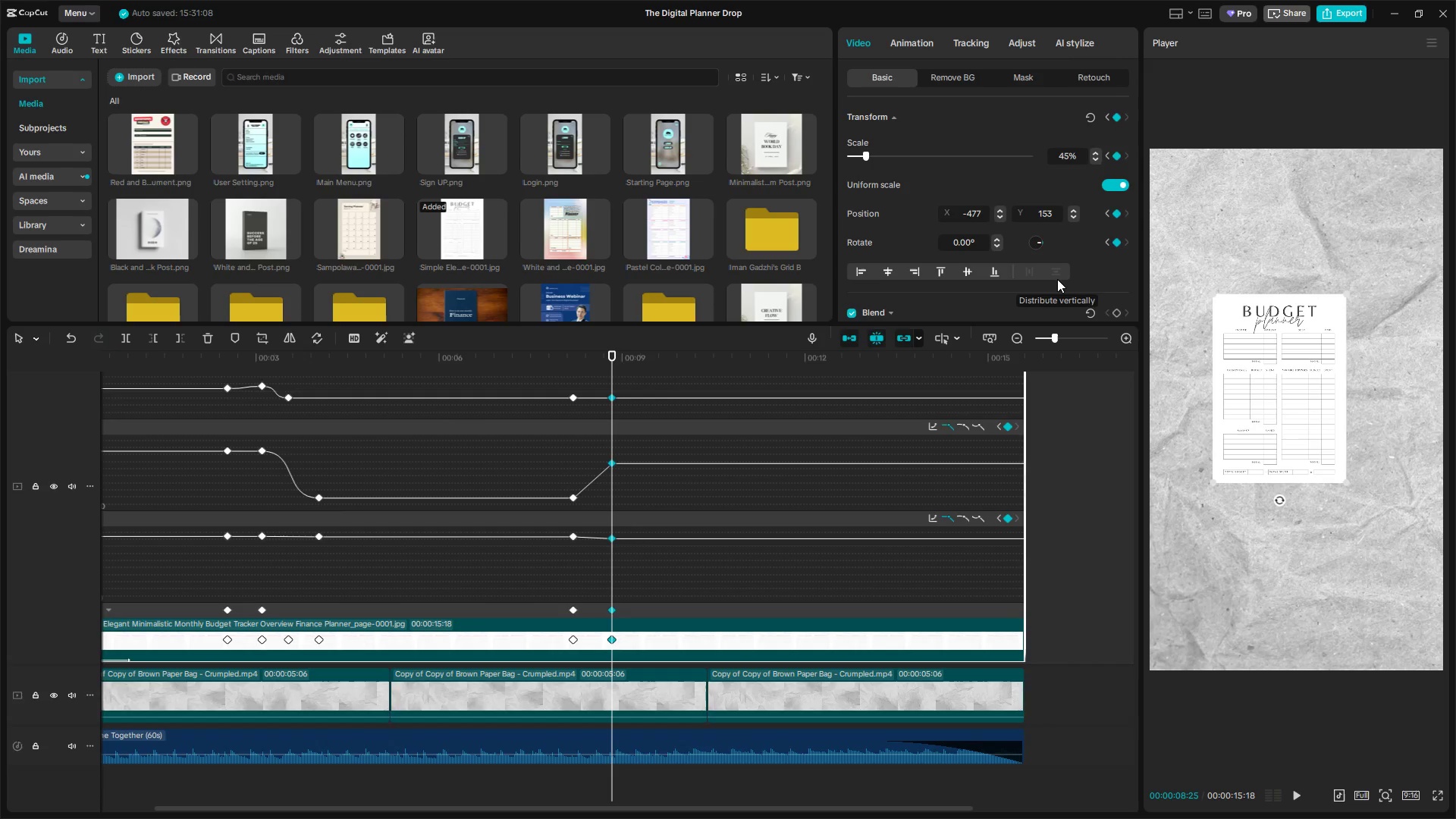 
key(Enter)
 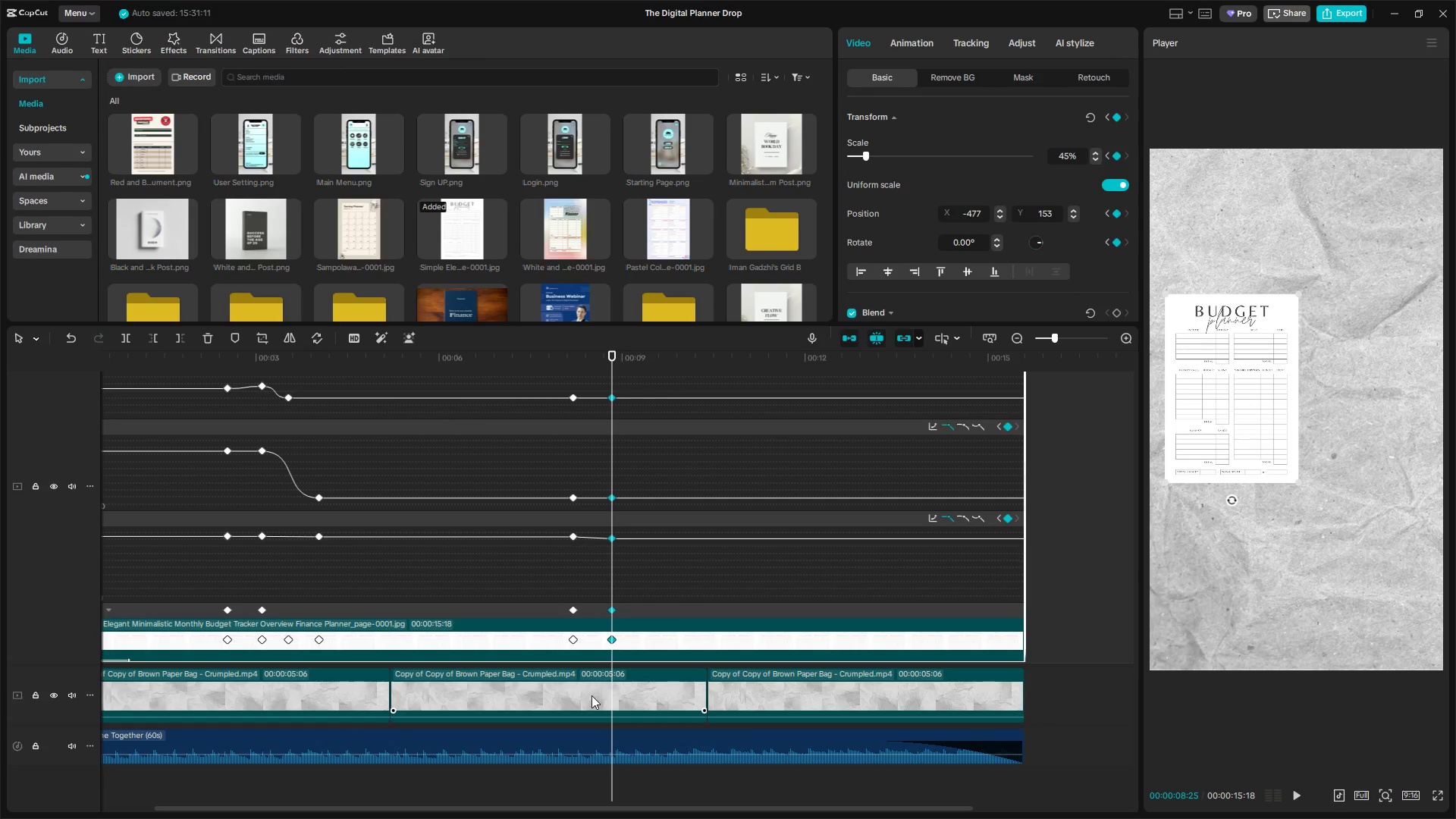 
left_click([563, 787])
 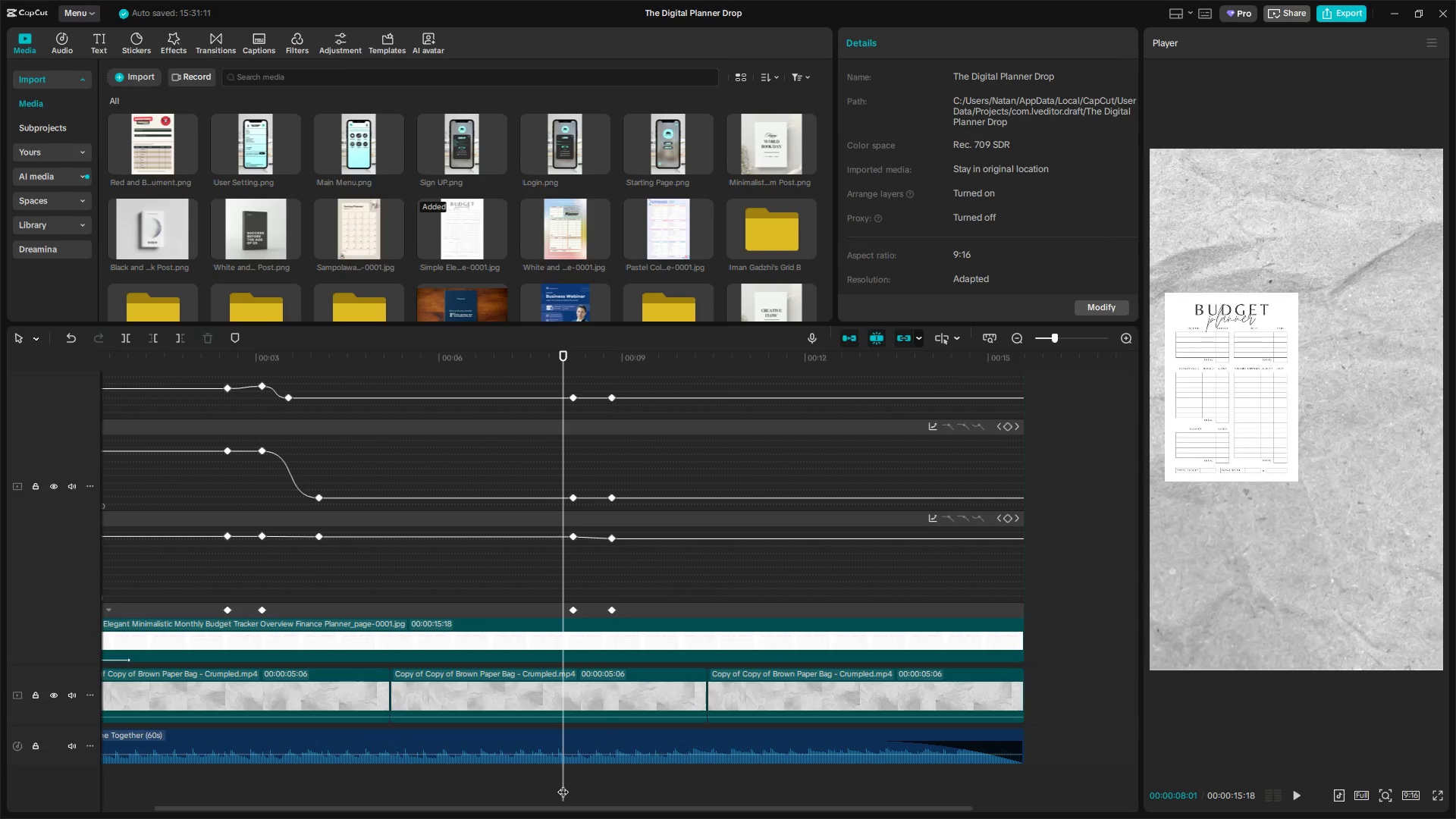 
key(Space)
 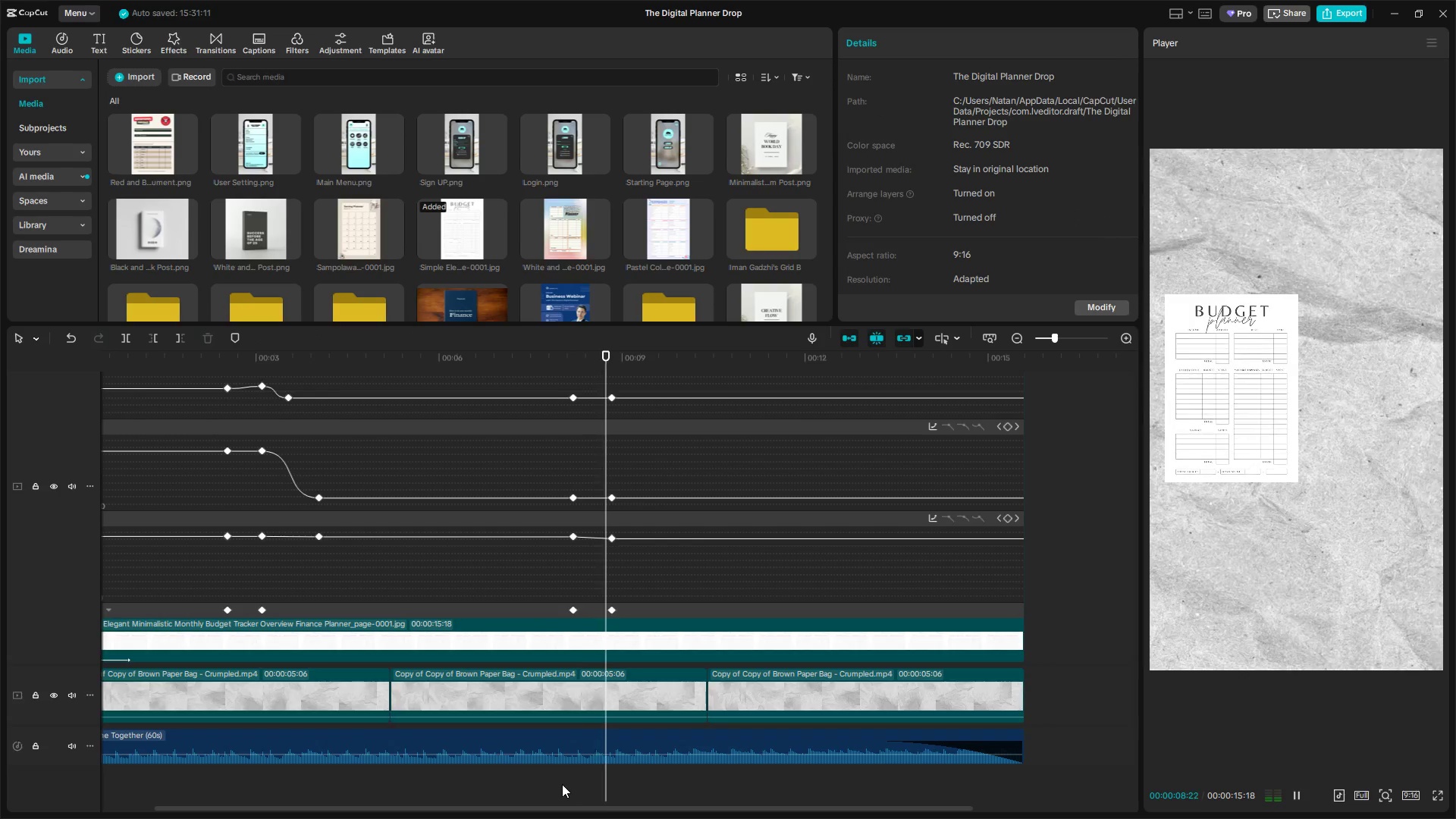 
key(Space)
 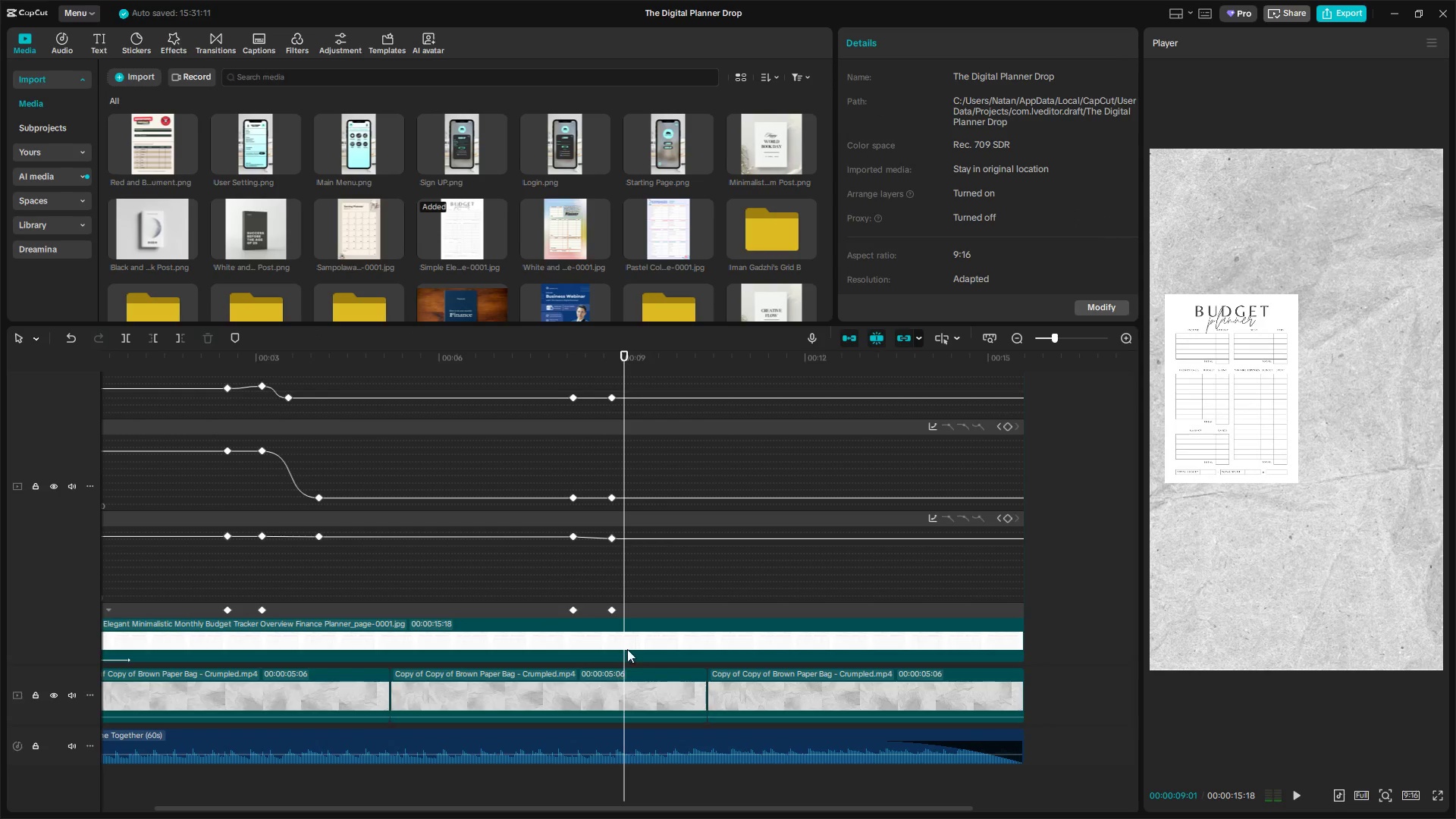 
left_click([627, 648])
 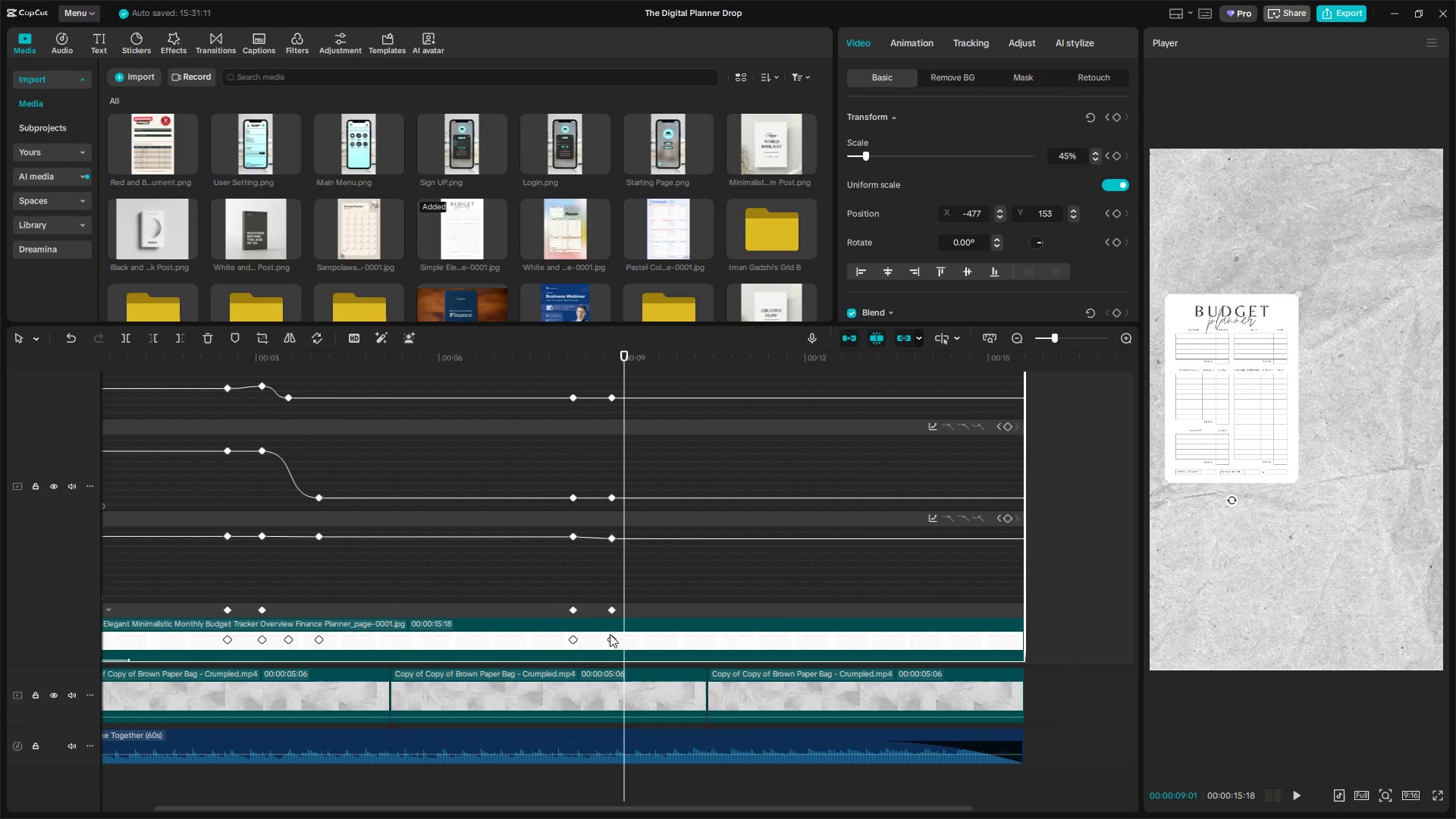 
left_click([608, 637])
 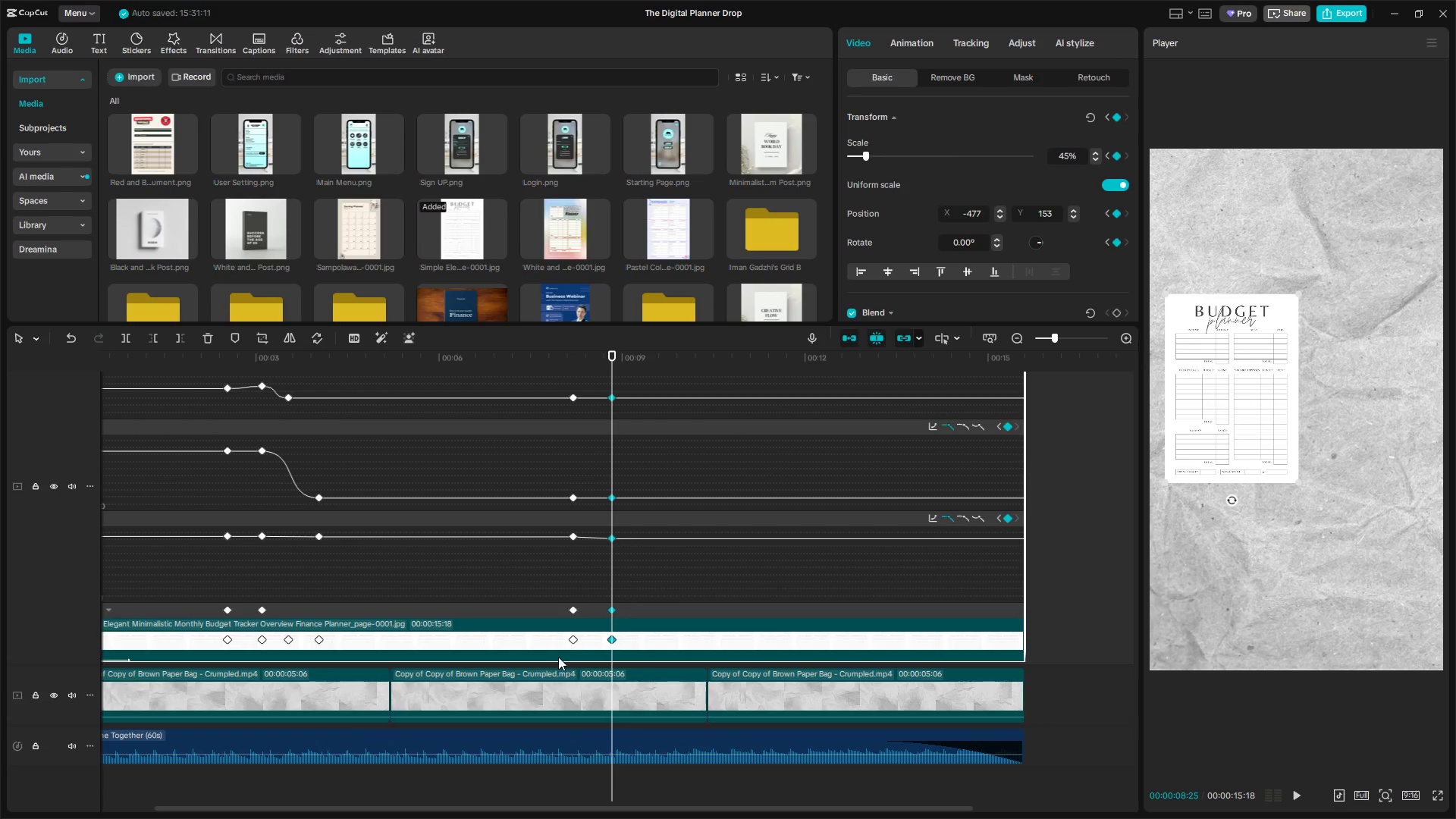 
left_click([574, 636])
 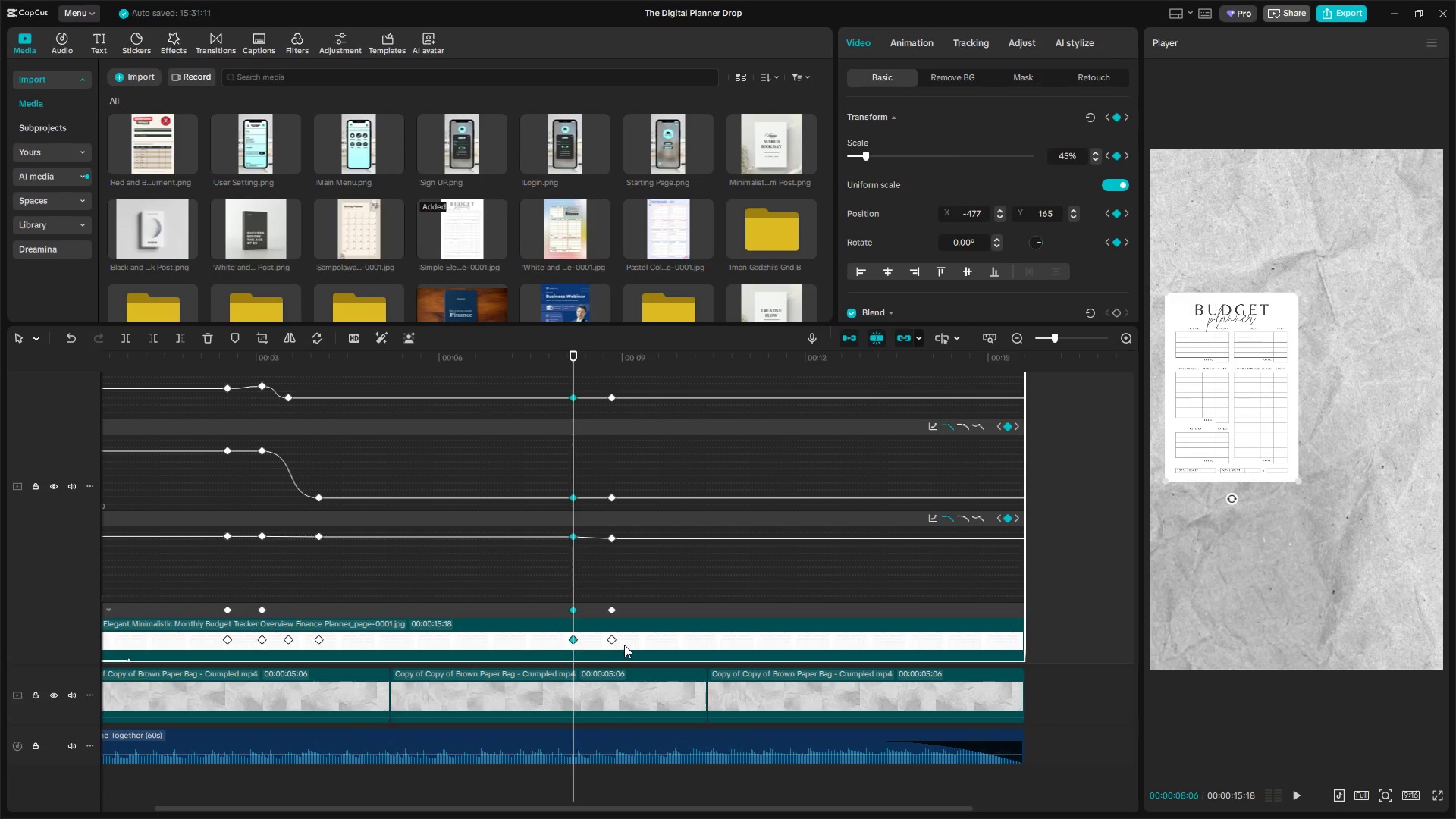 
left_click([612, 642])
 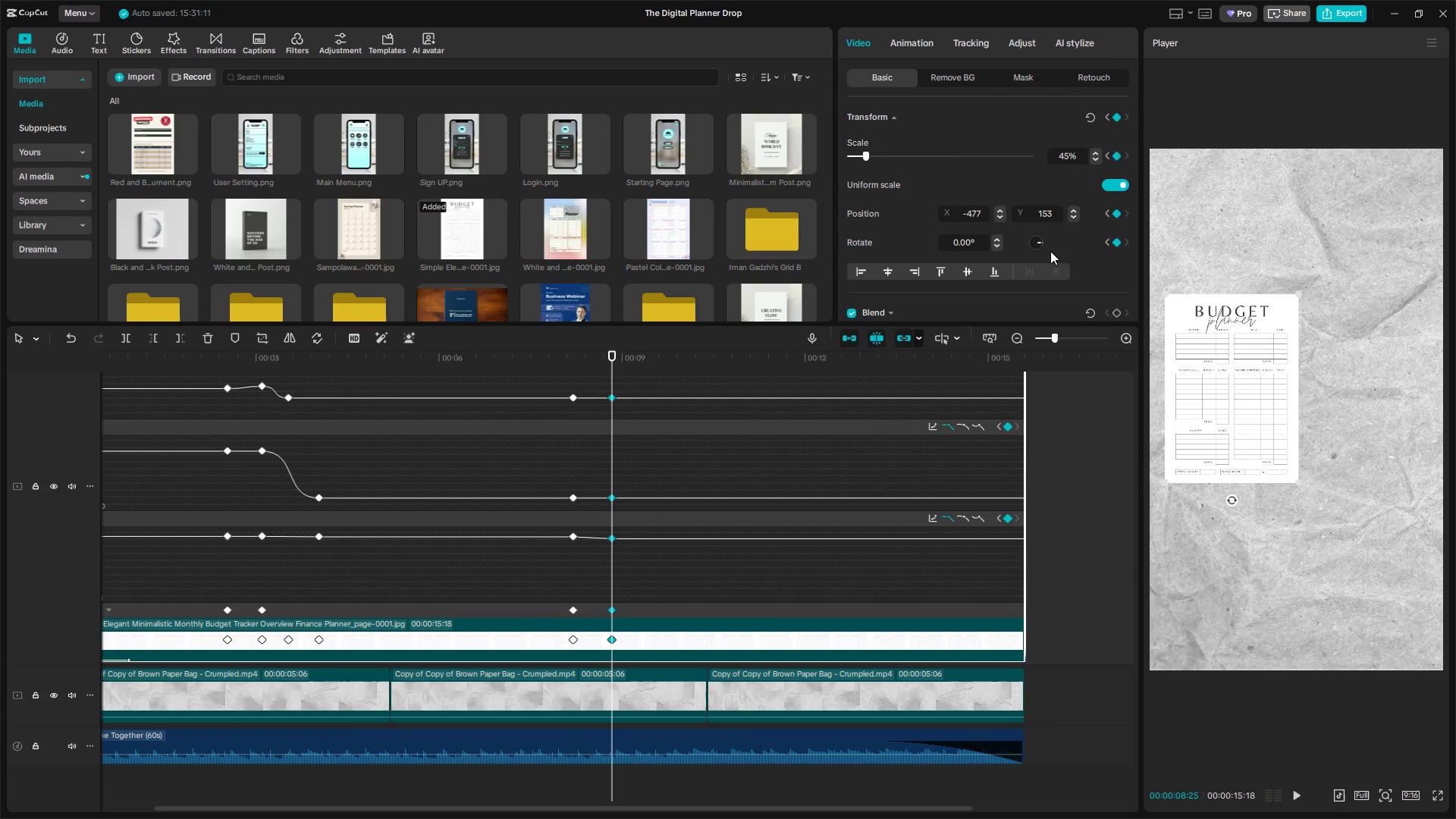 
left_click_drag(start_coordinate=[1056, 213], to_coordinate=[1044, 215])
 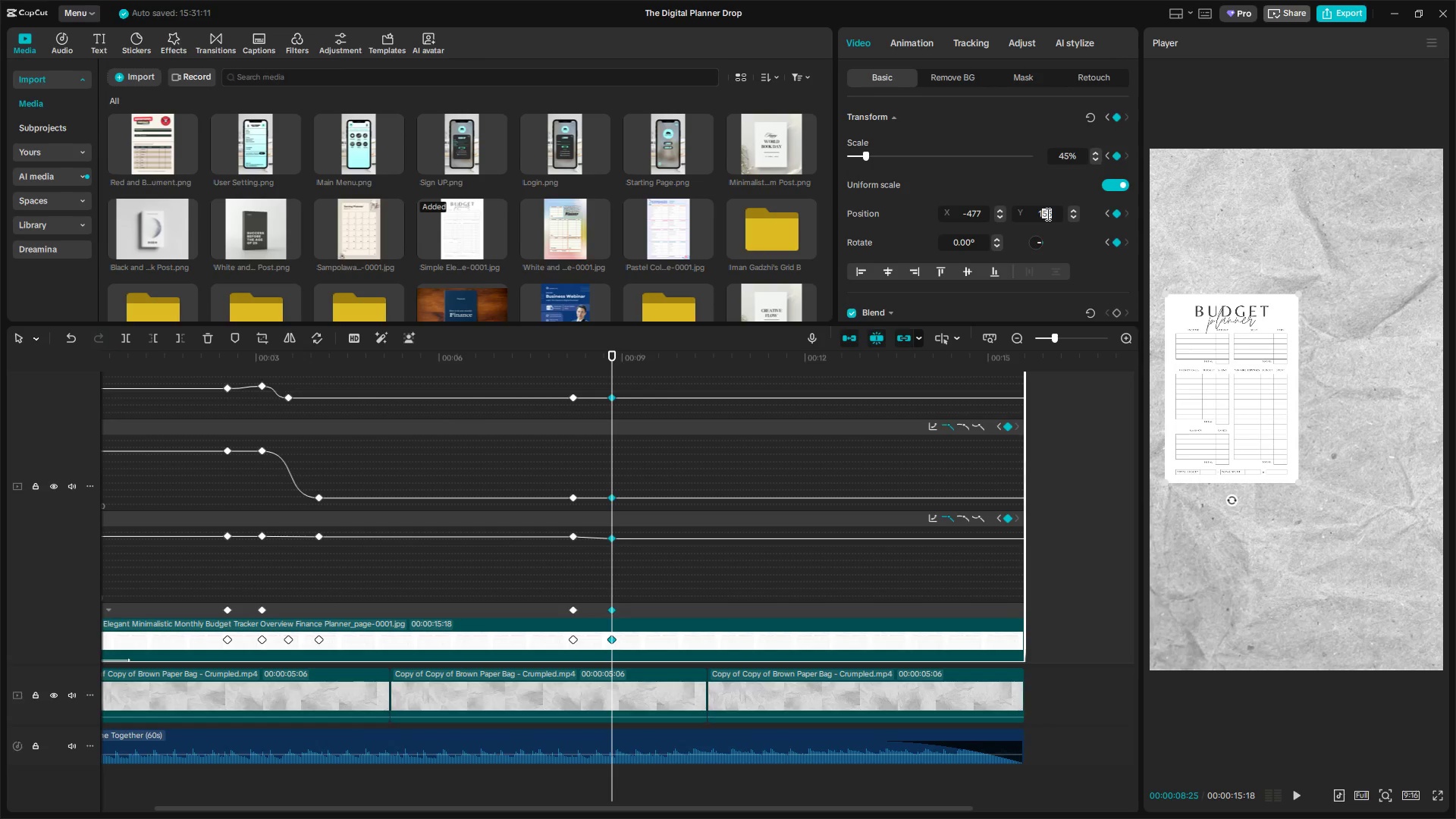 
type(65)
 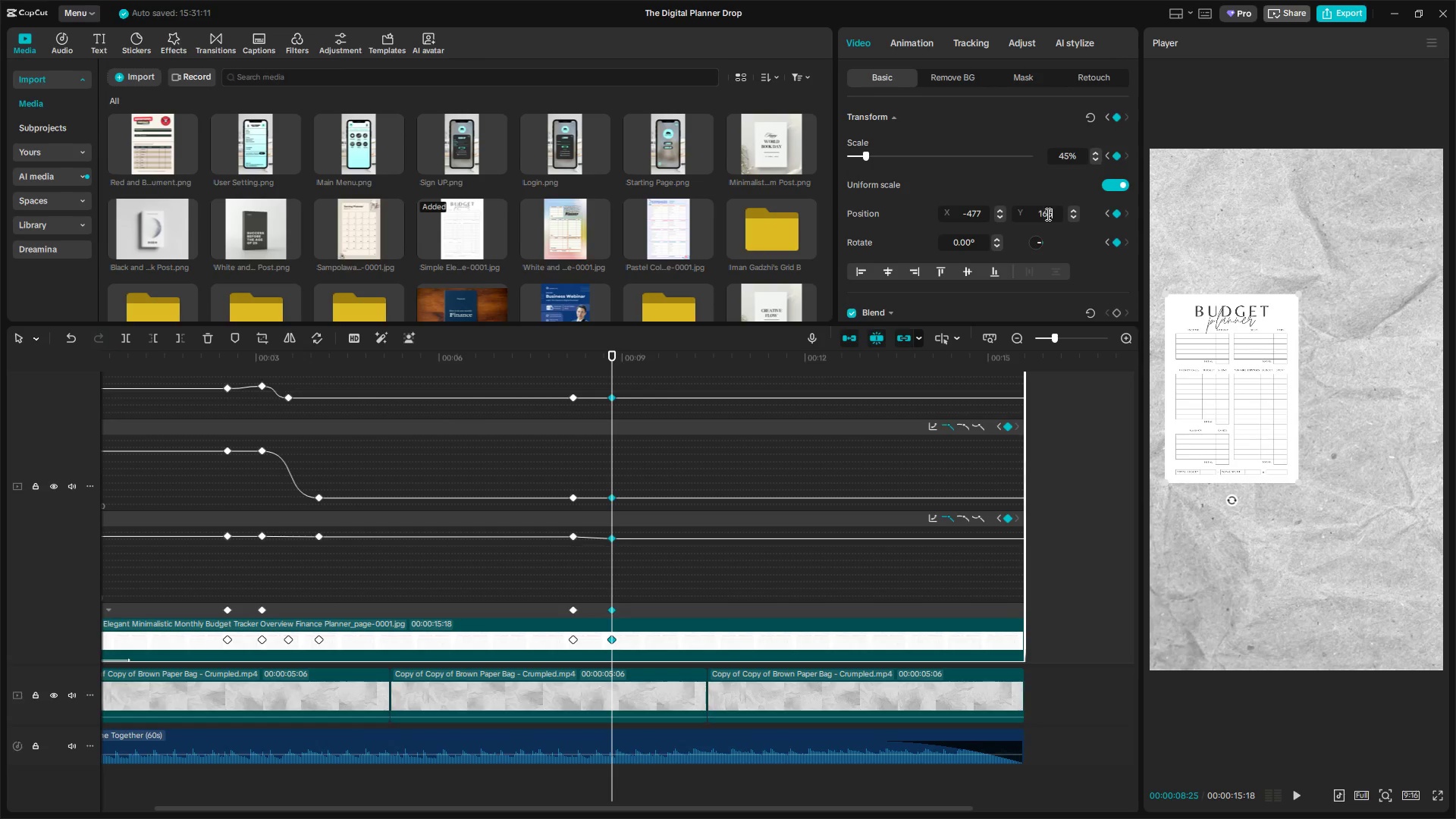 
key(Enter)
 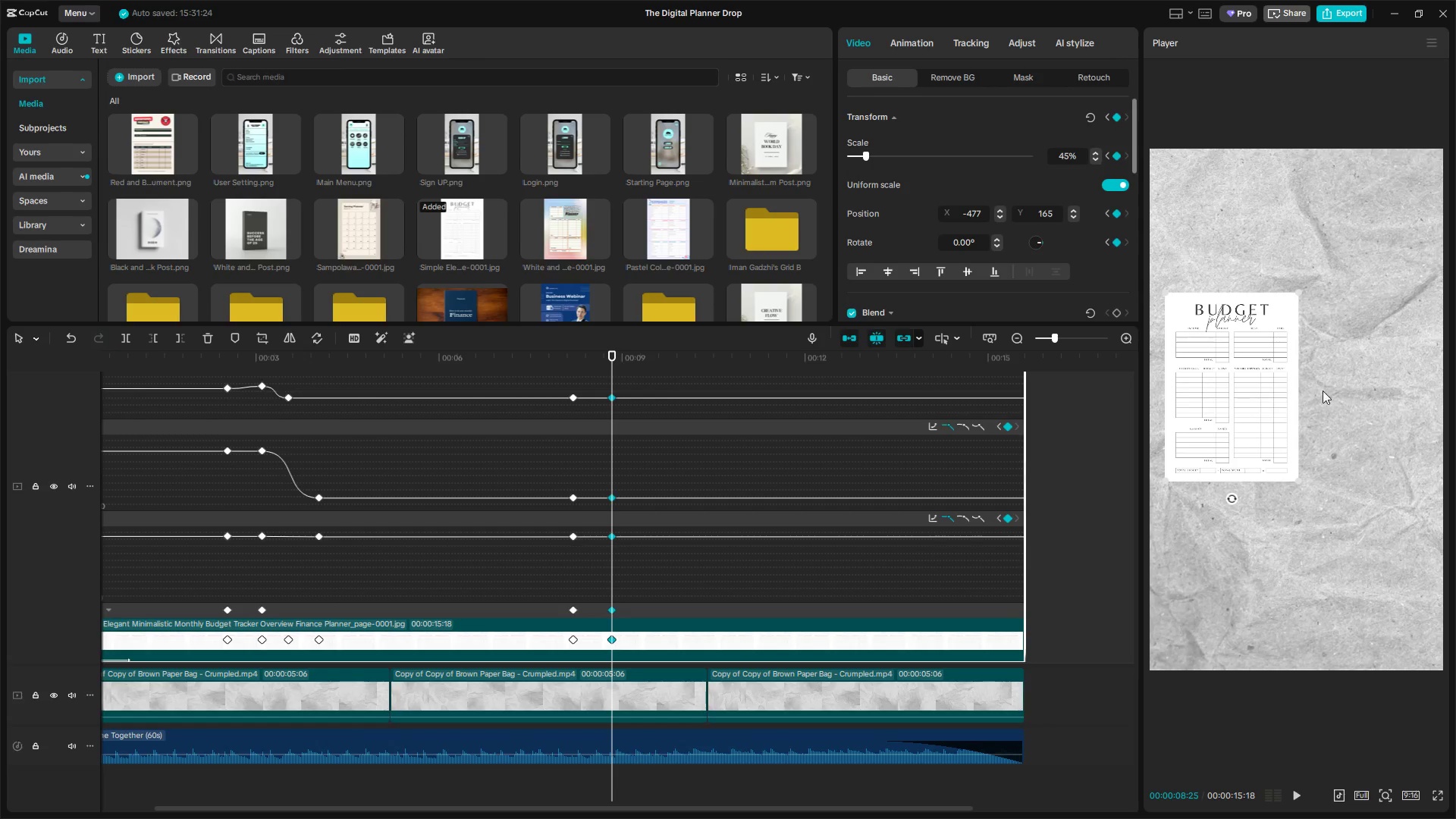 
left_click_drag(start_coordinate=[1253, 382], to_coordinate=[1319, 382])
 